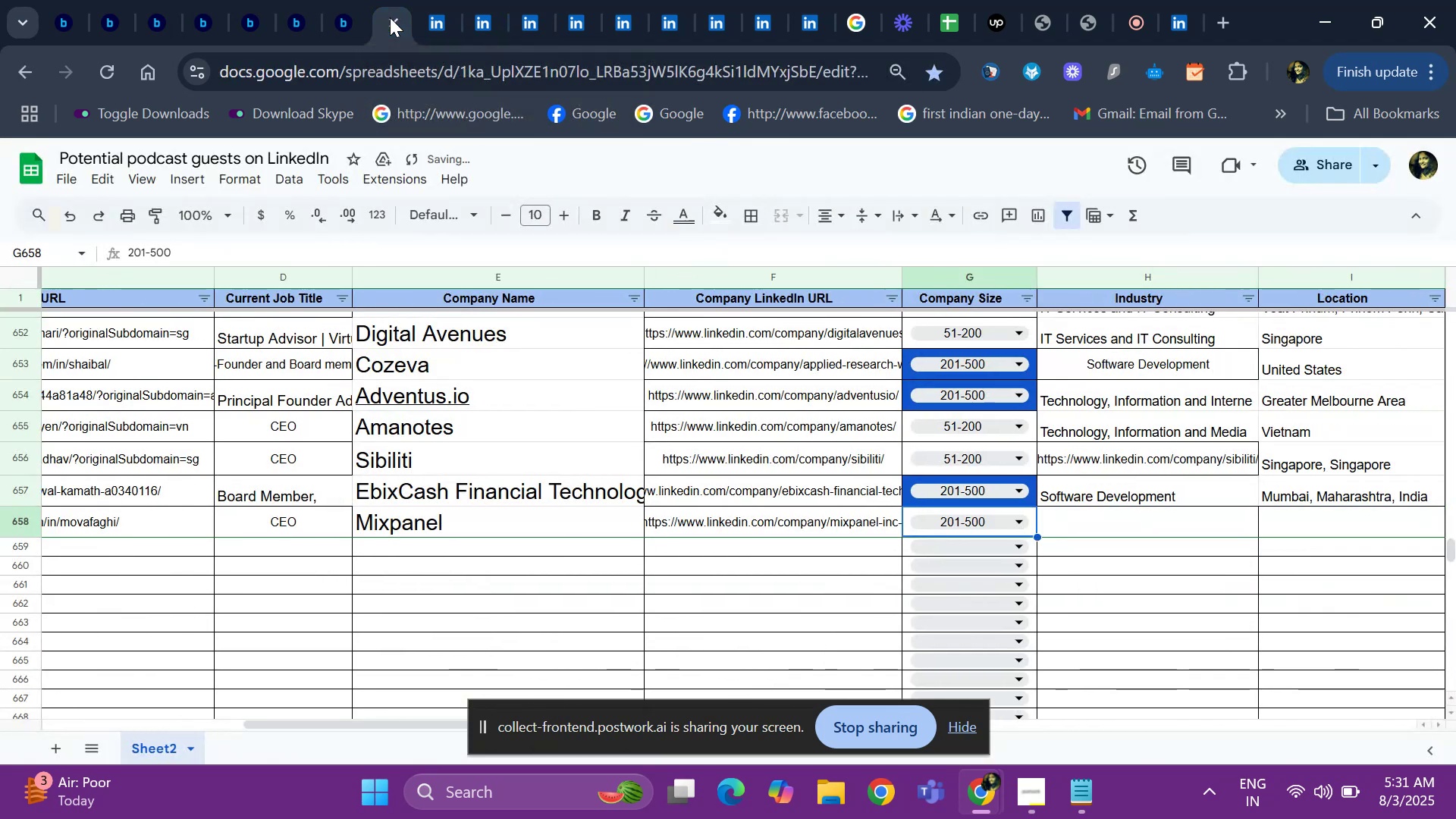 
key(ArrowRight)
 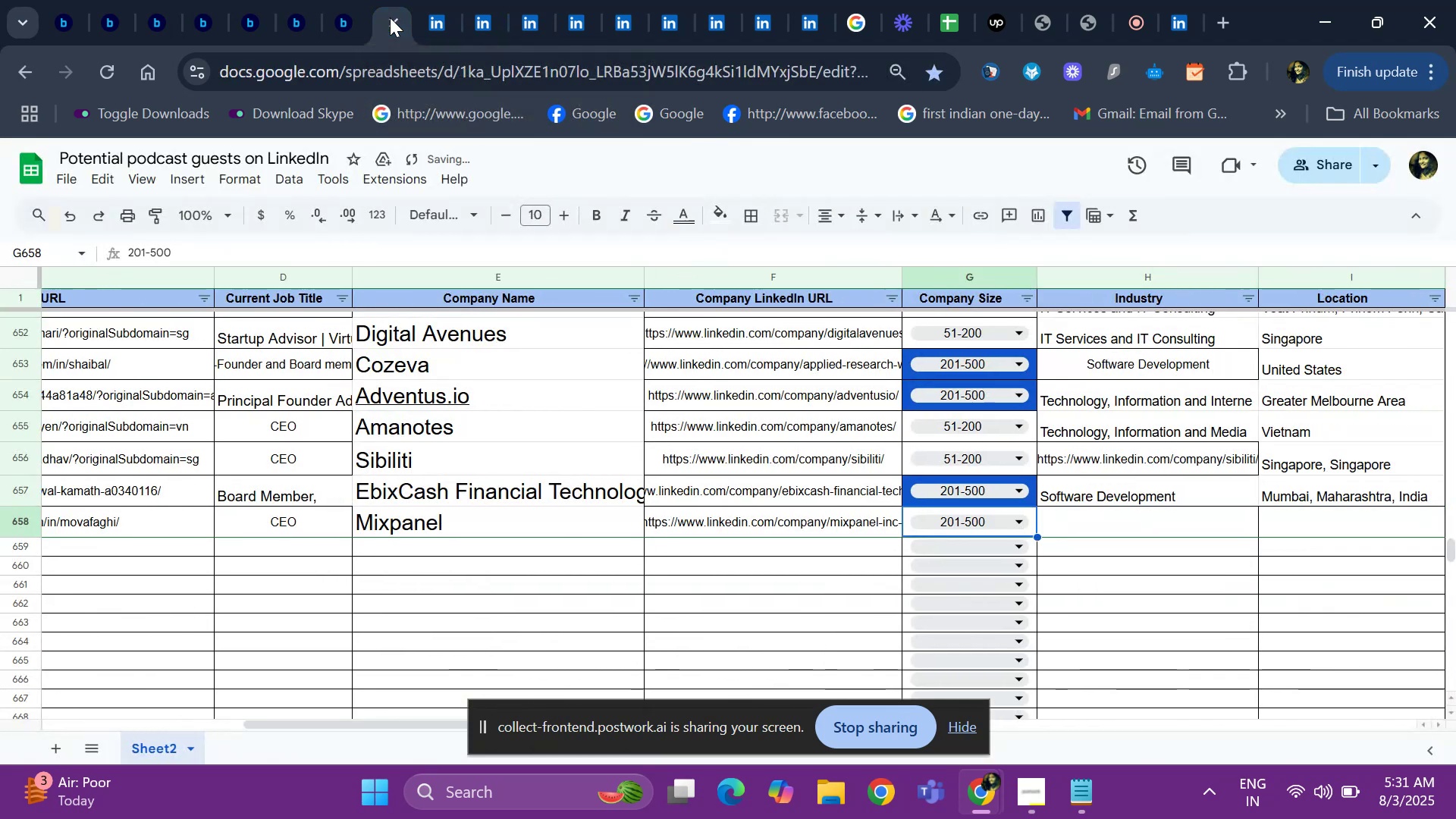 
key(Control+D)
 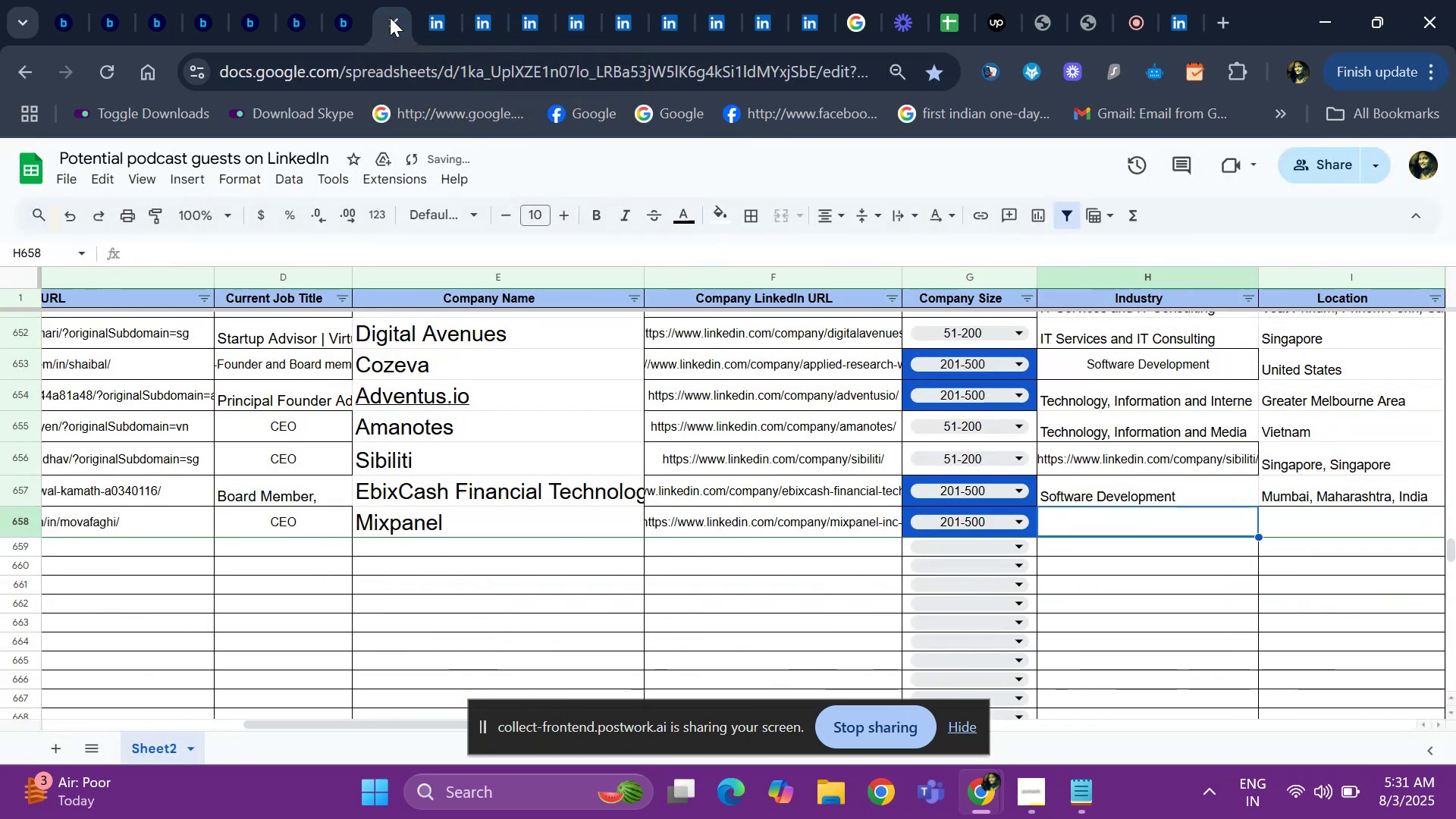 
key(ArrowRight)
 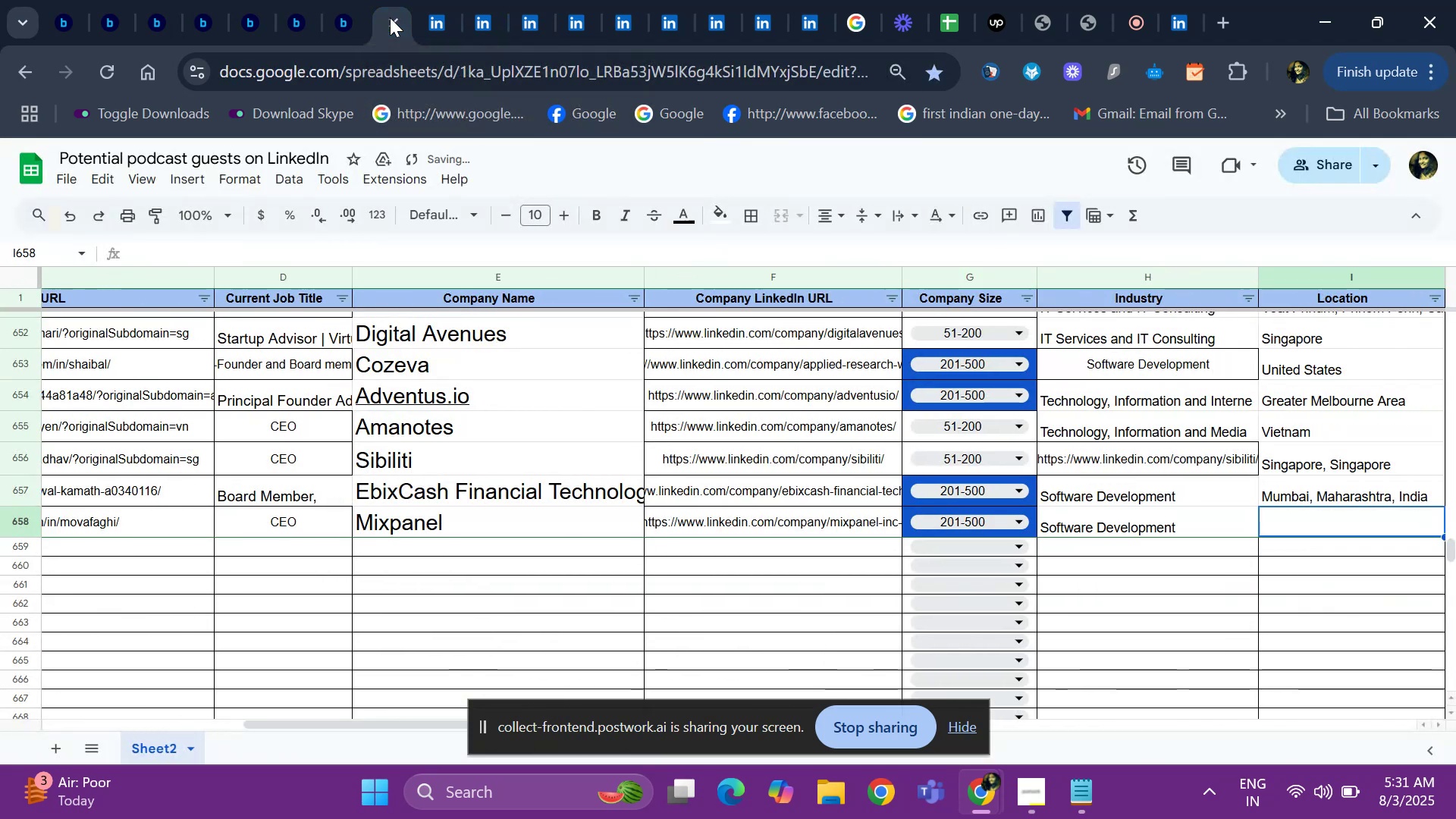 
key(ArrowLeft)
 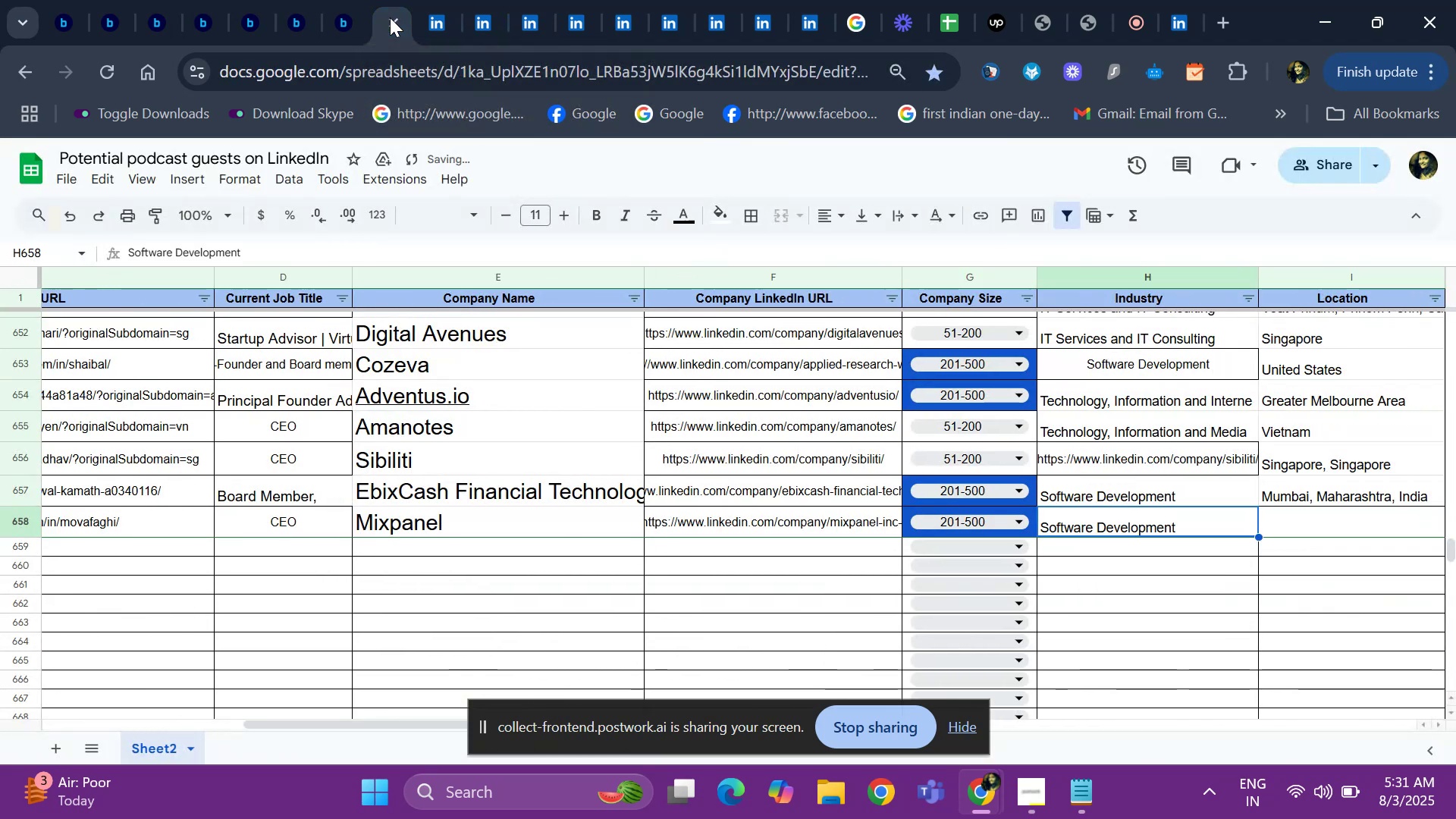 
key(ArrowRight)
 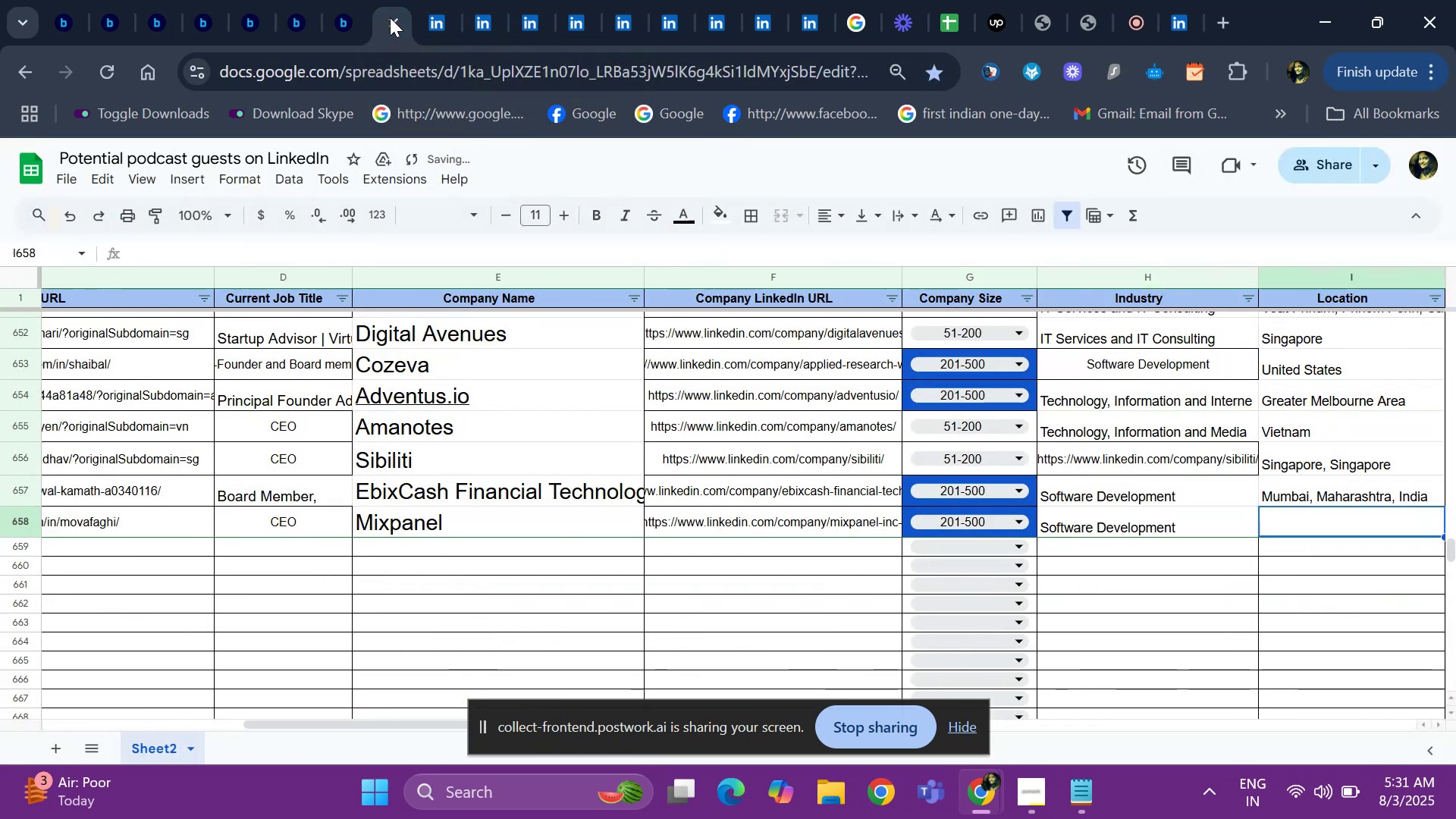 
key(ArrowRight)
 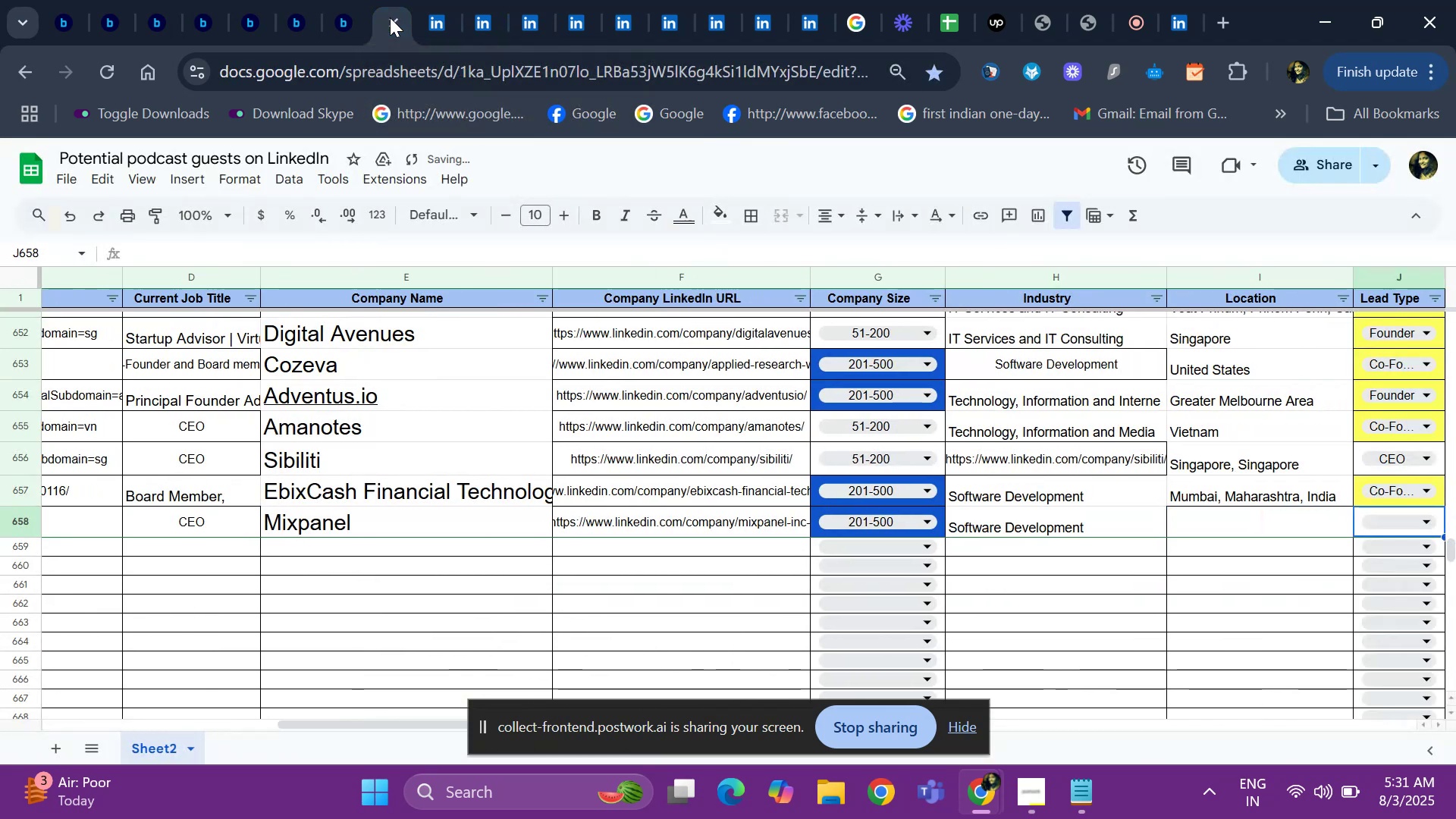 
key(ArrowLeft)
 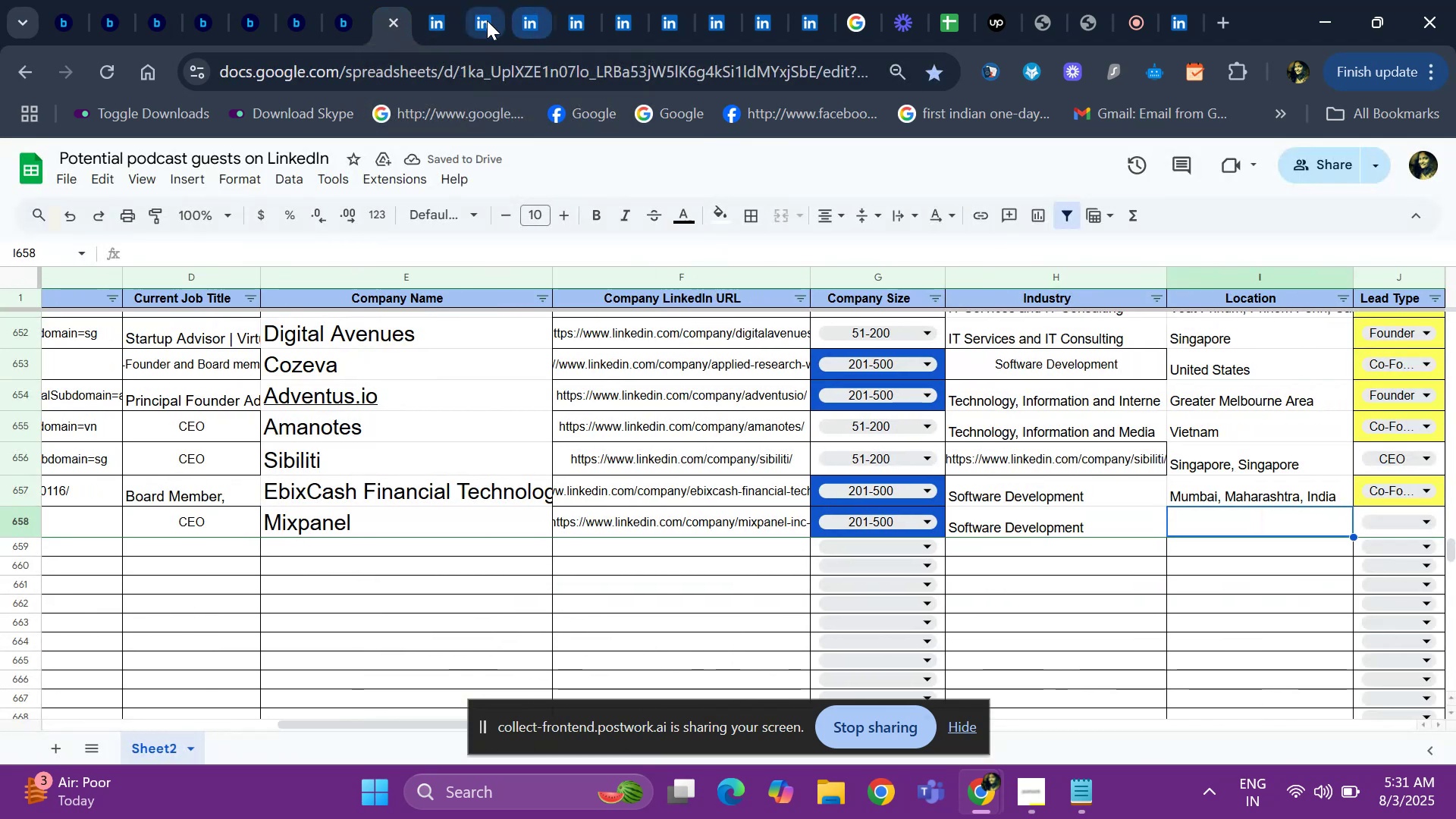 
left_click([482, 21])
 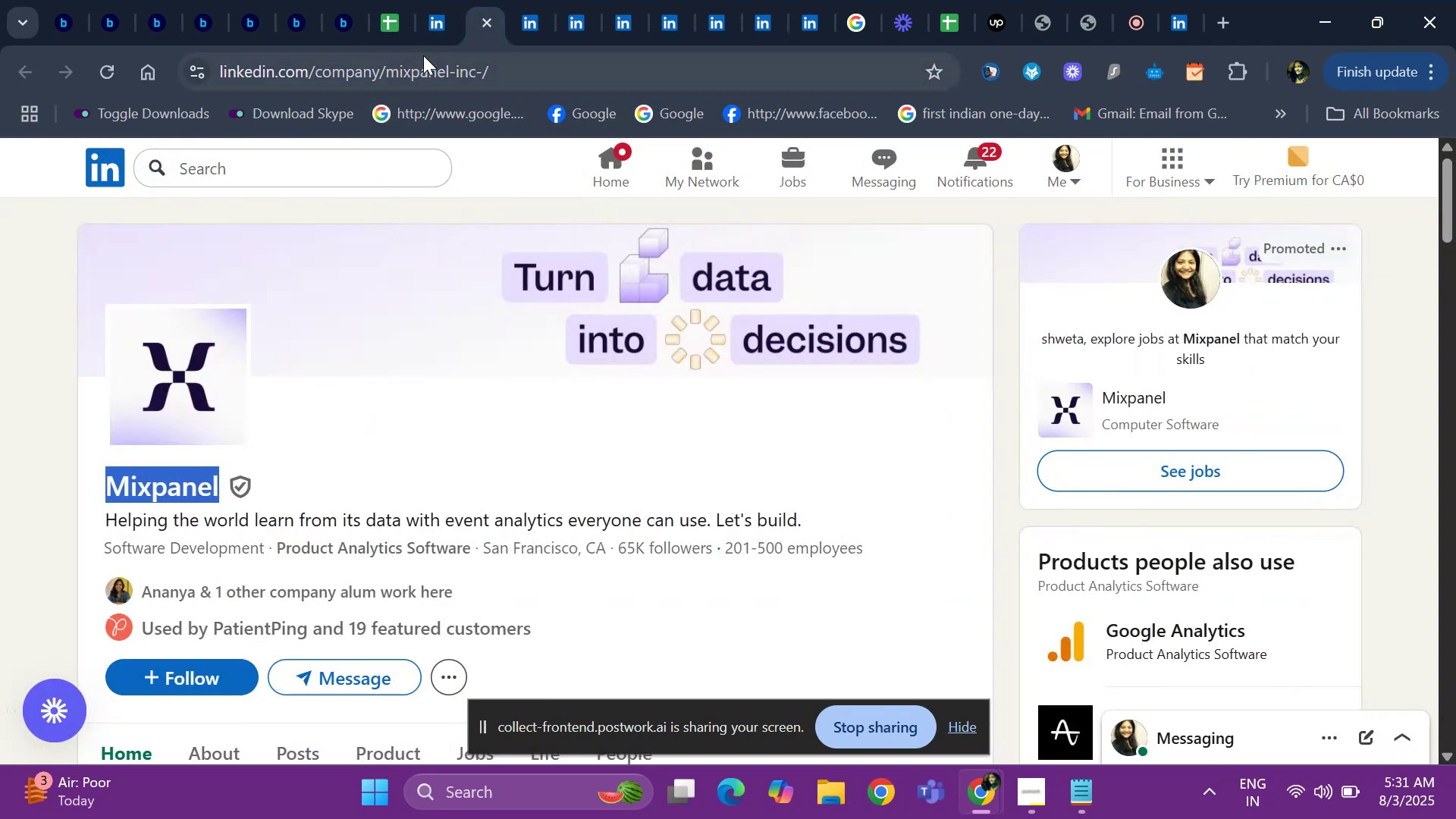 
left_click([431, 20])
 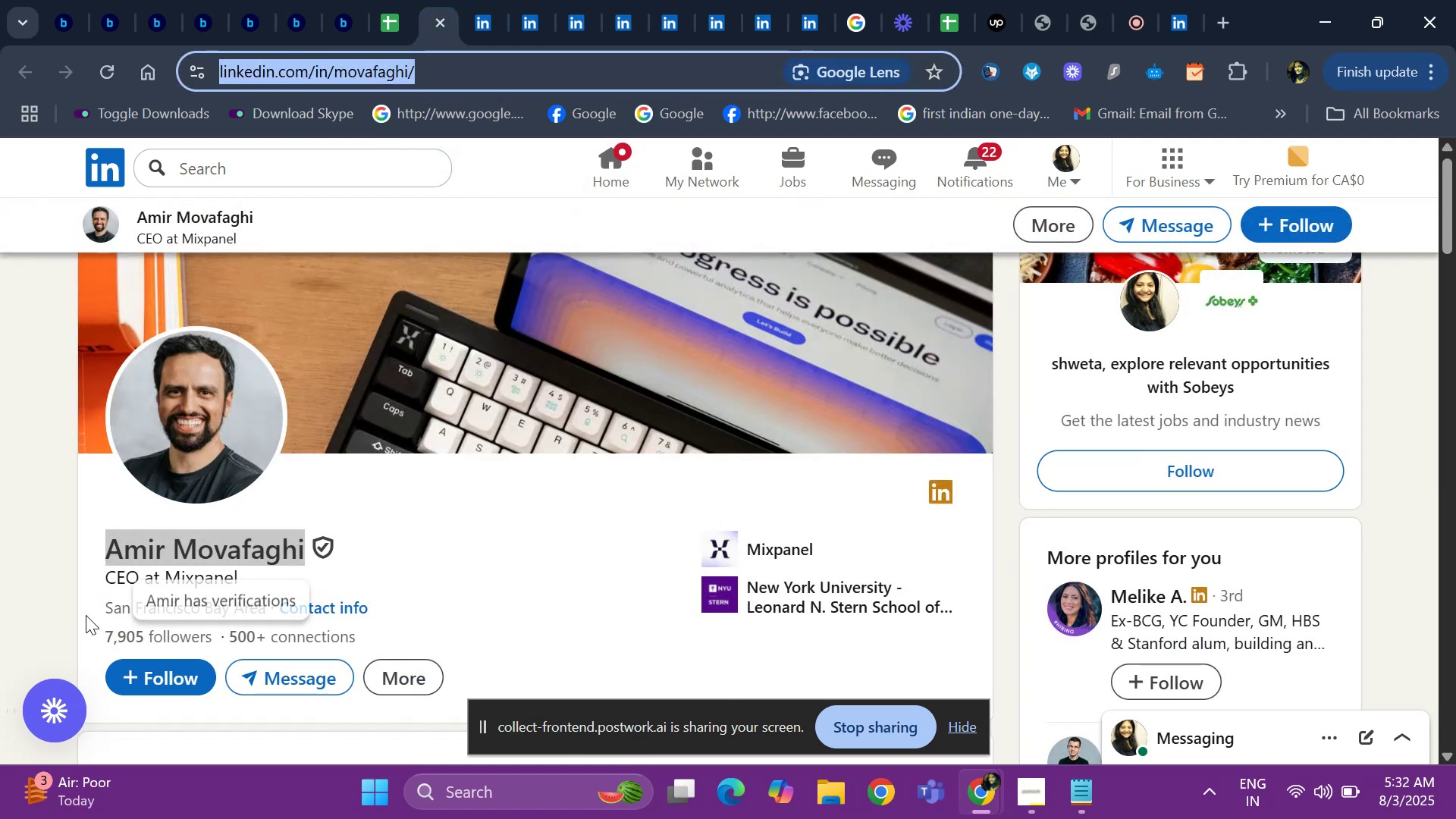 
left_click_drag(start_coordinate=[80, 612], to_coordinate=[268, 599])
 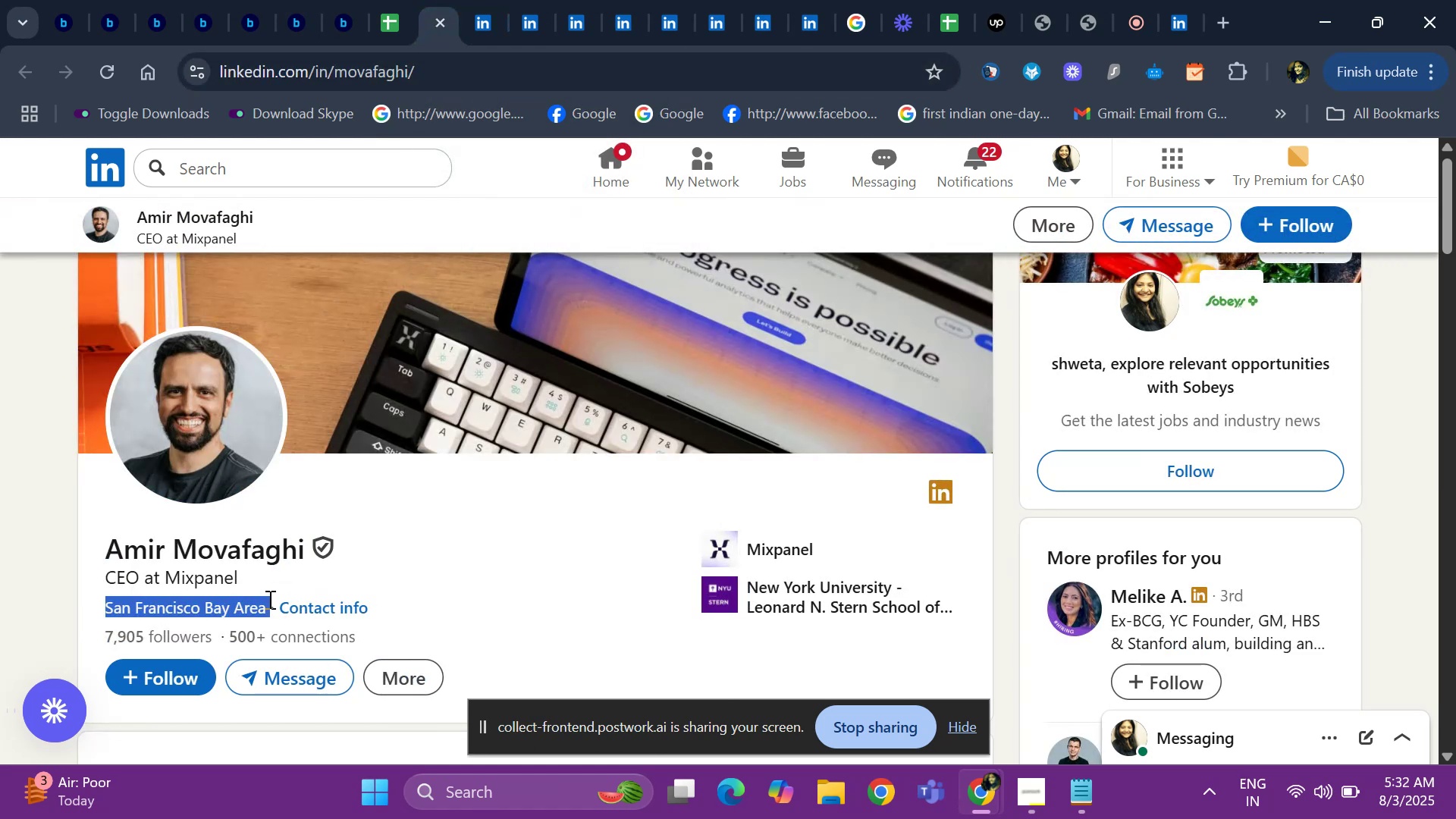 
key(Control+ControlLeft)
 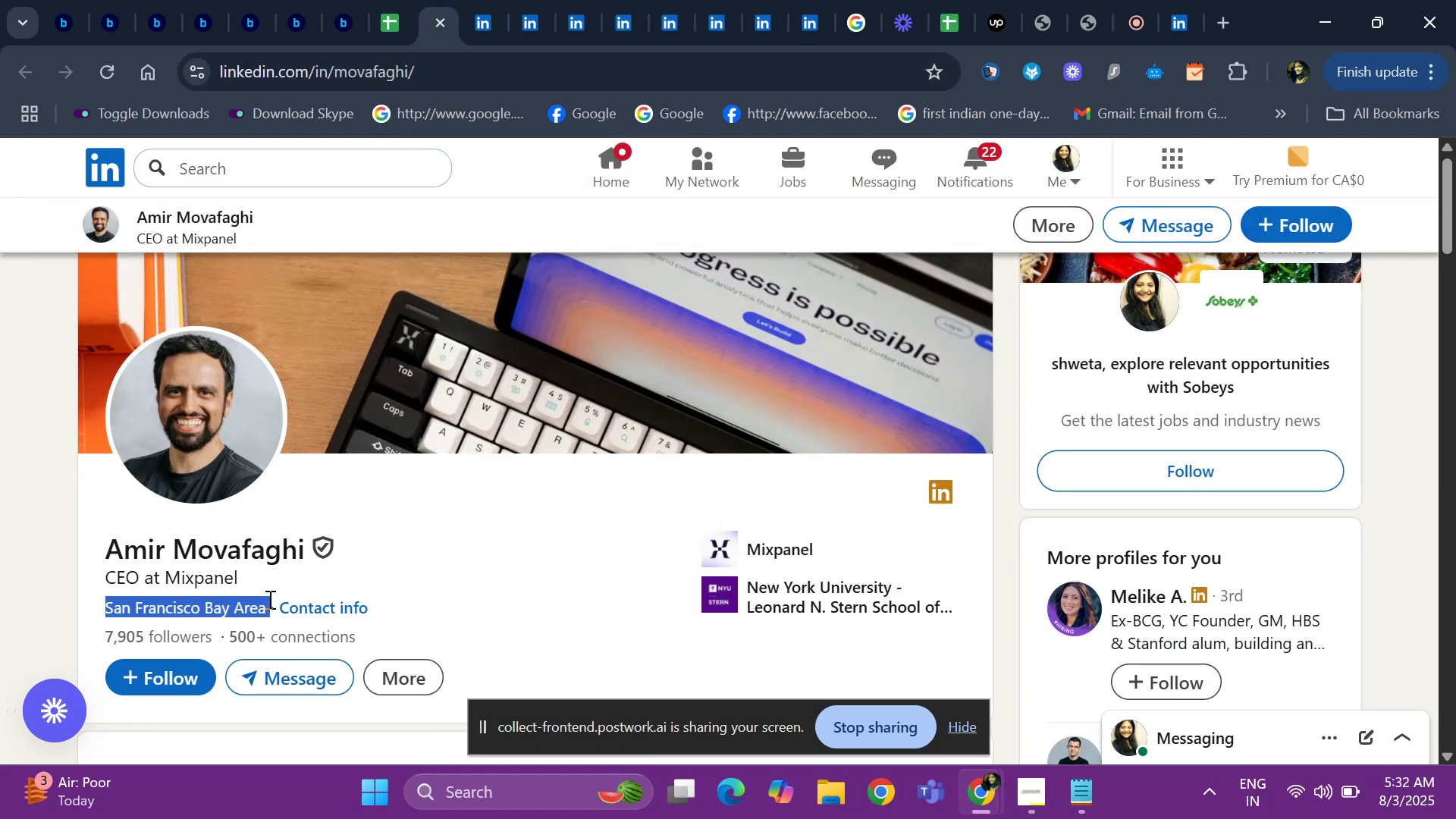 
key(Control+C)
 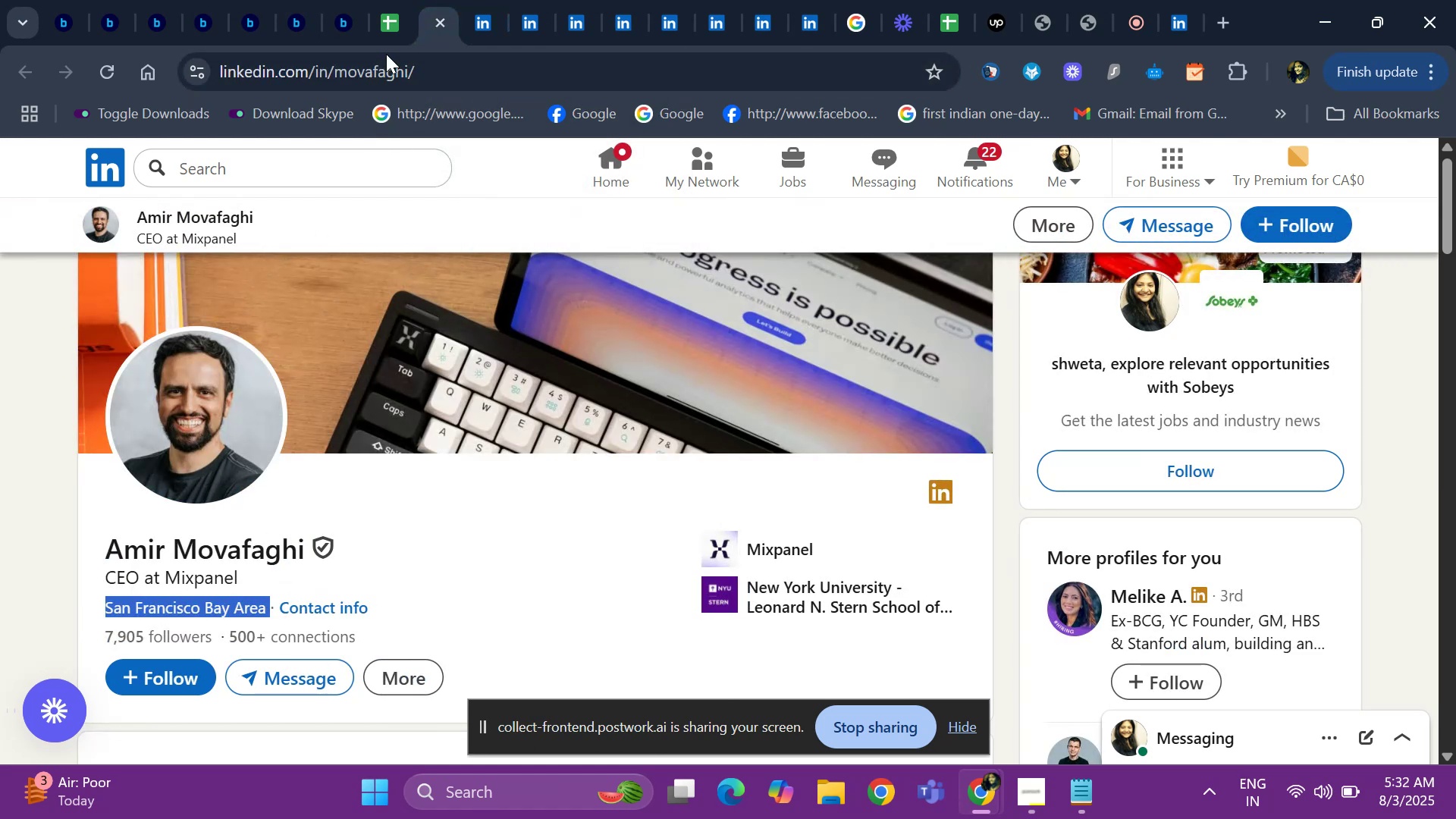 
left_click([389, 46])
 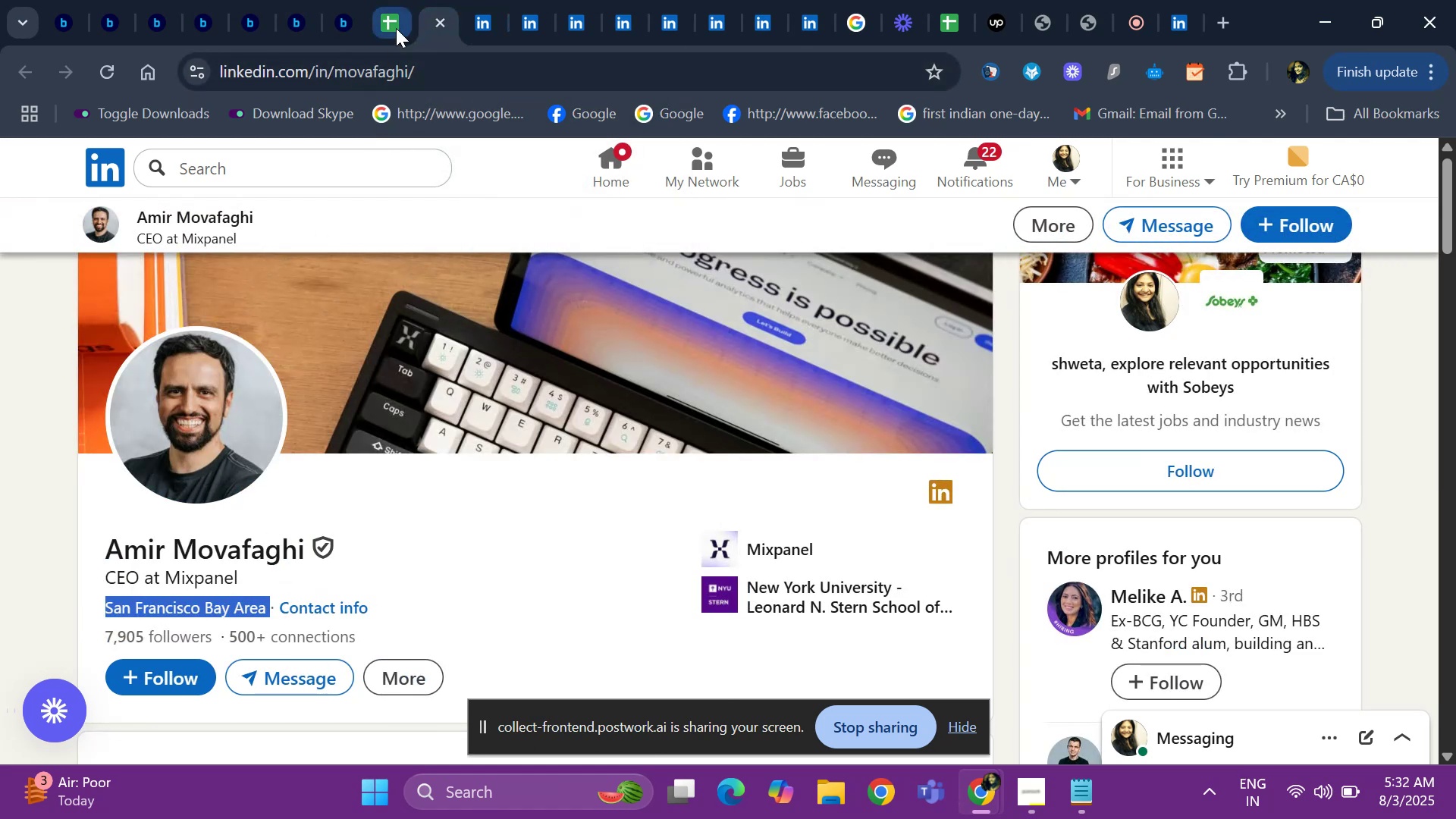 
left_click([396, 28])
 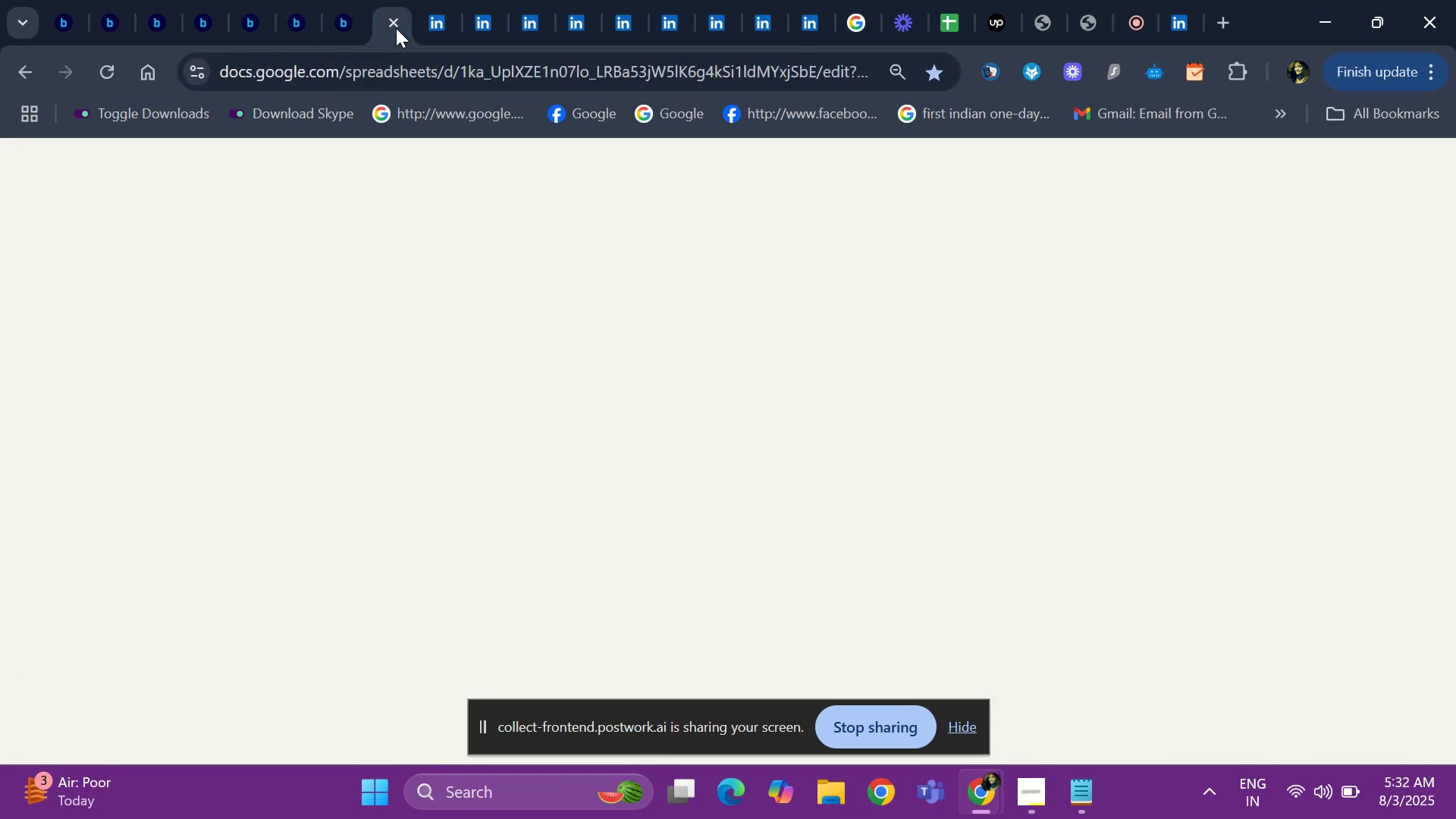 
key(Control+V)
 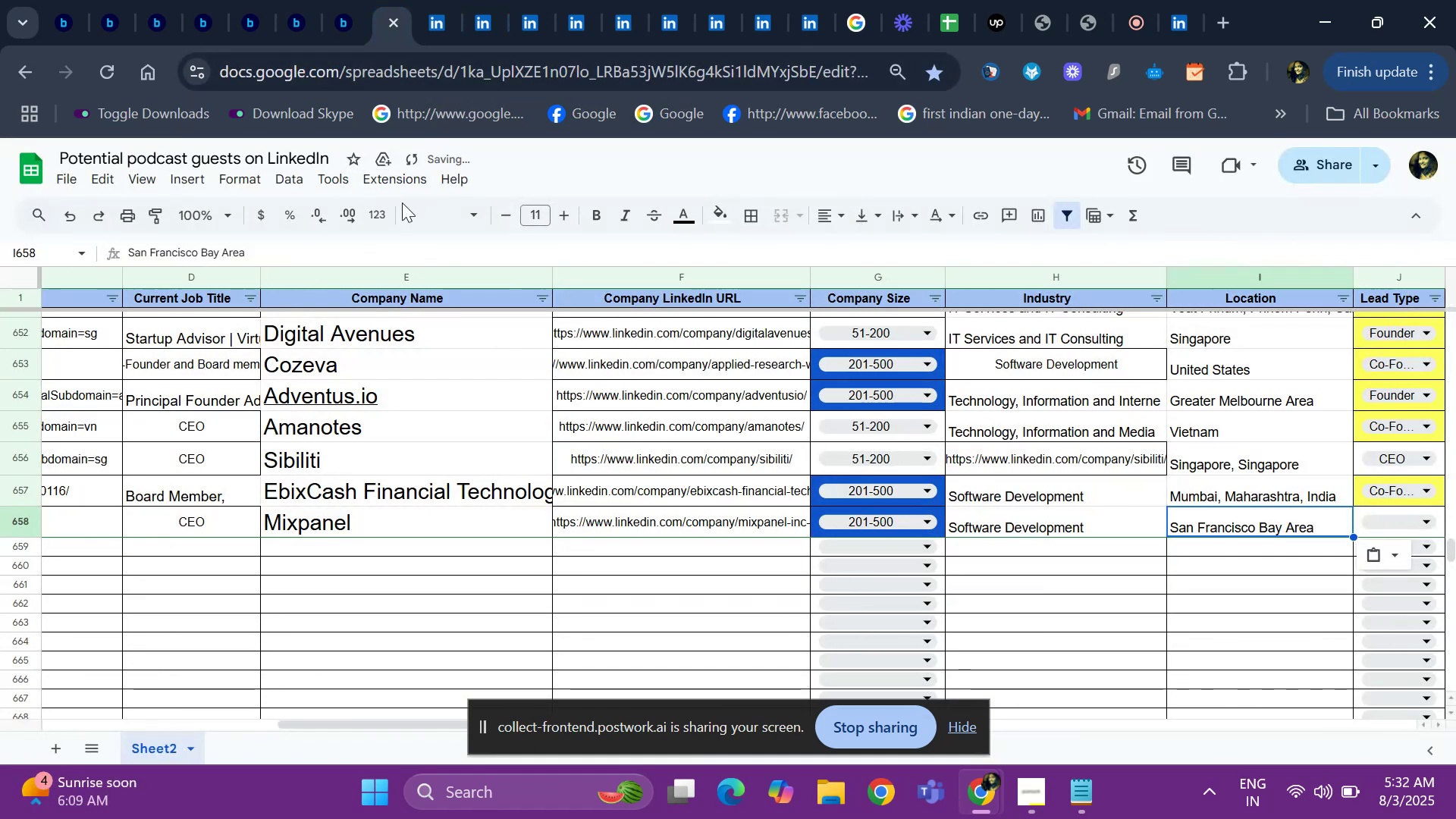 
left_click_drag(start_coordinate=[291, 238], to_coordinate=[263, 256])
 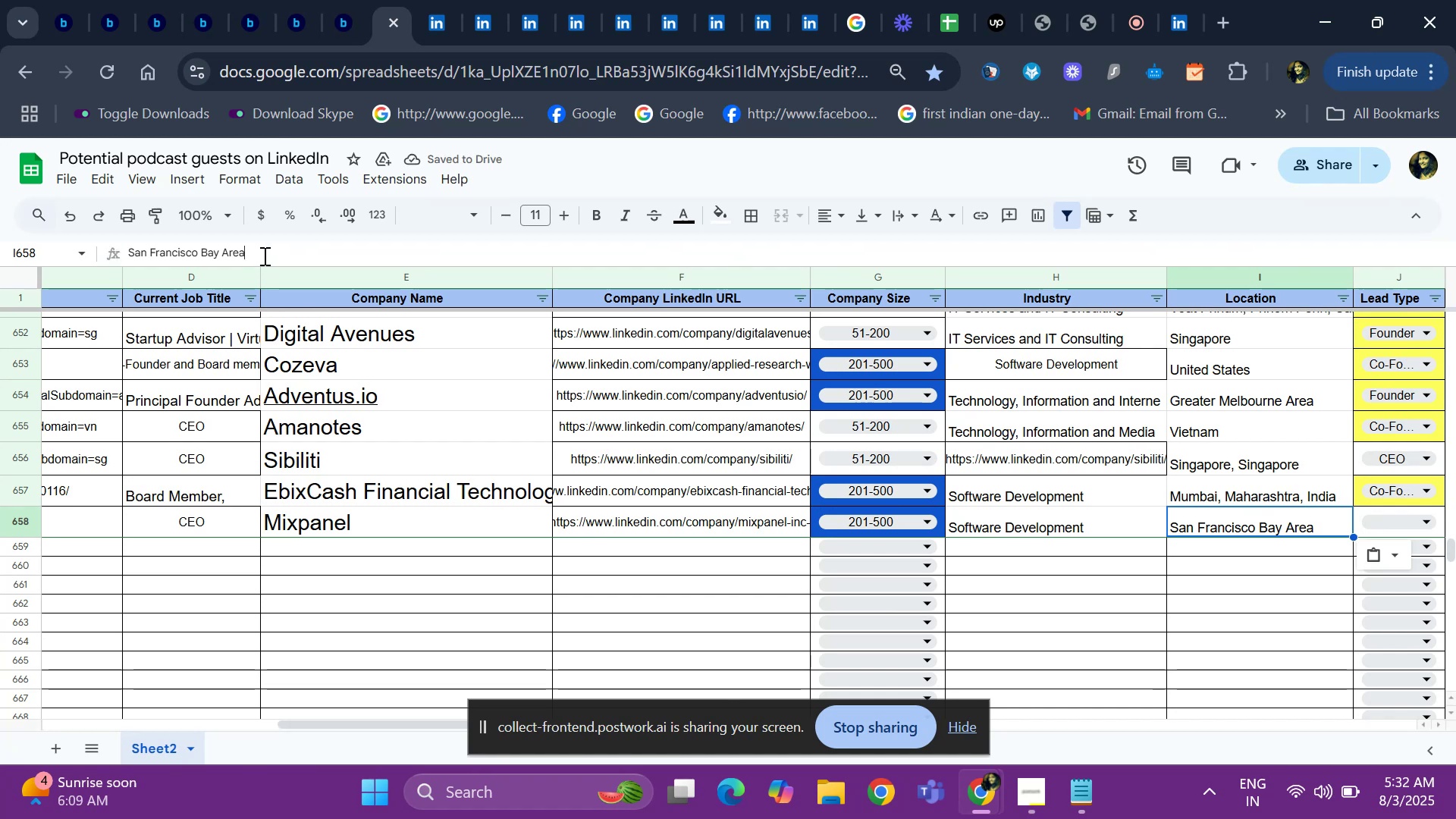 
left_click([263, 256])
 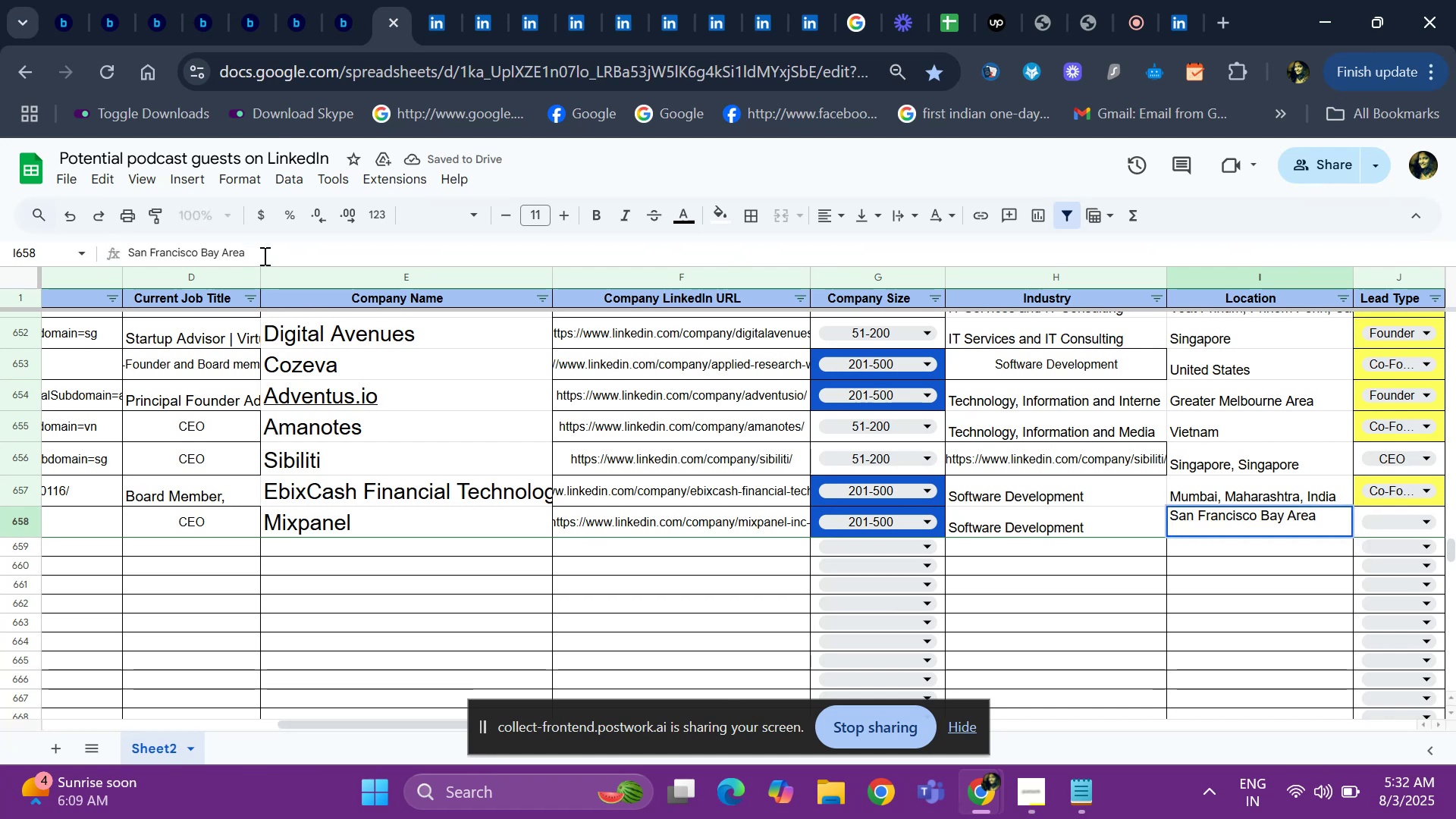 
key(Comma)
 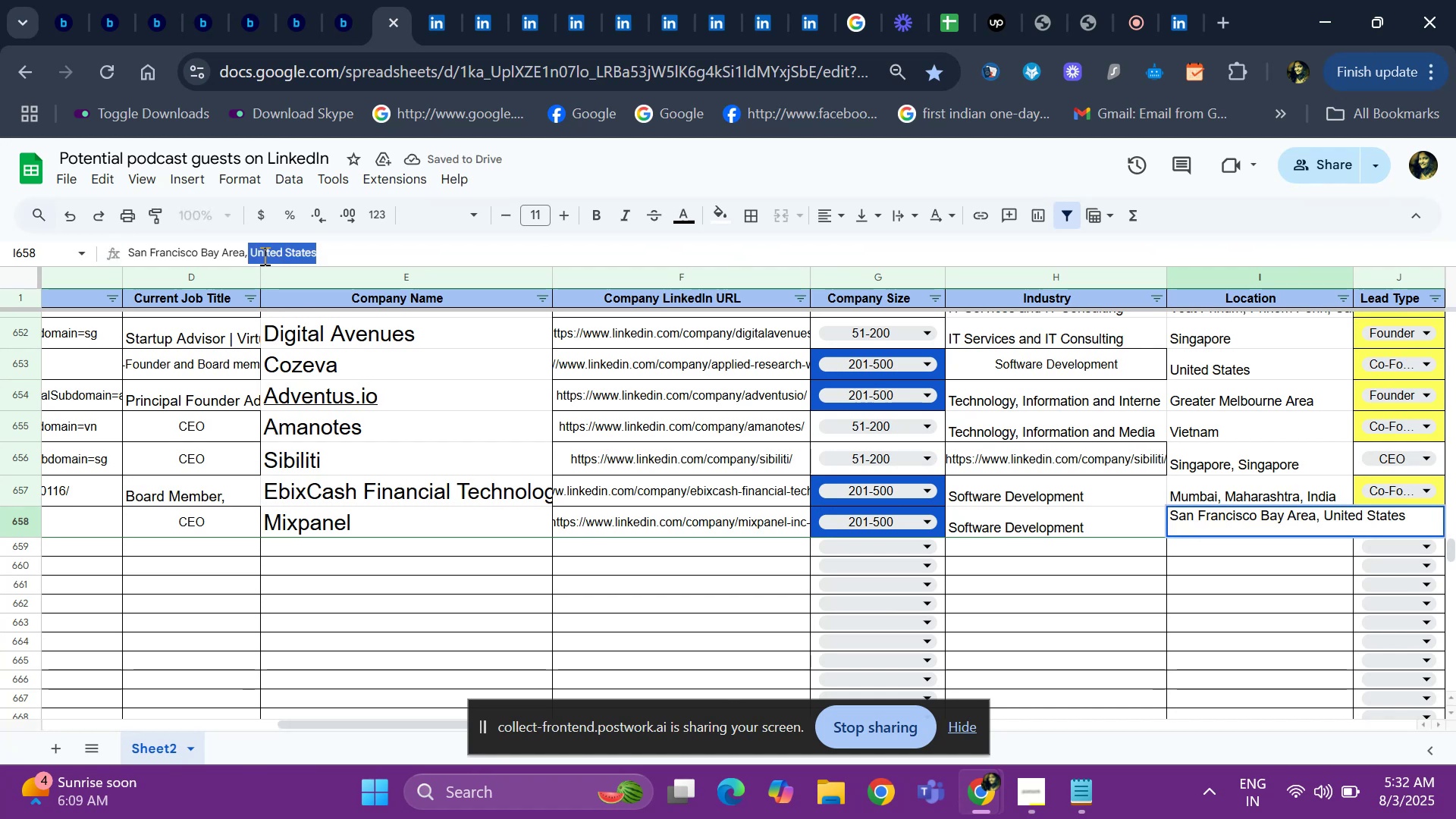 
key(PageDown)
 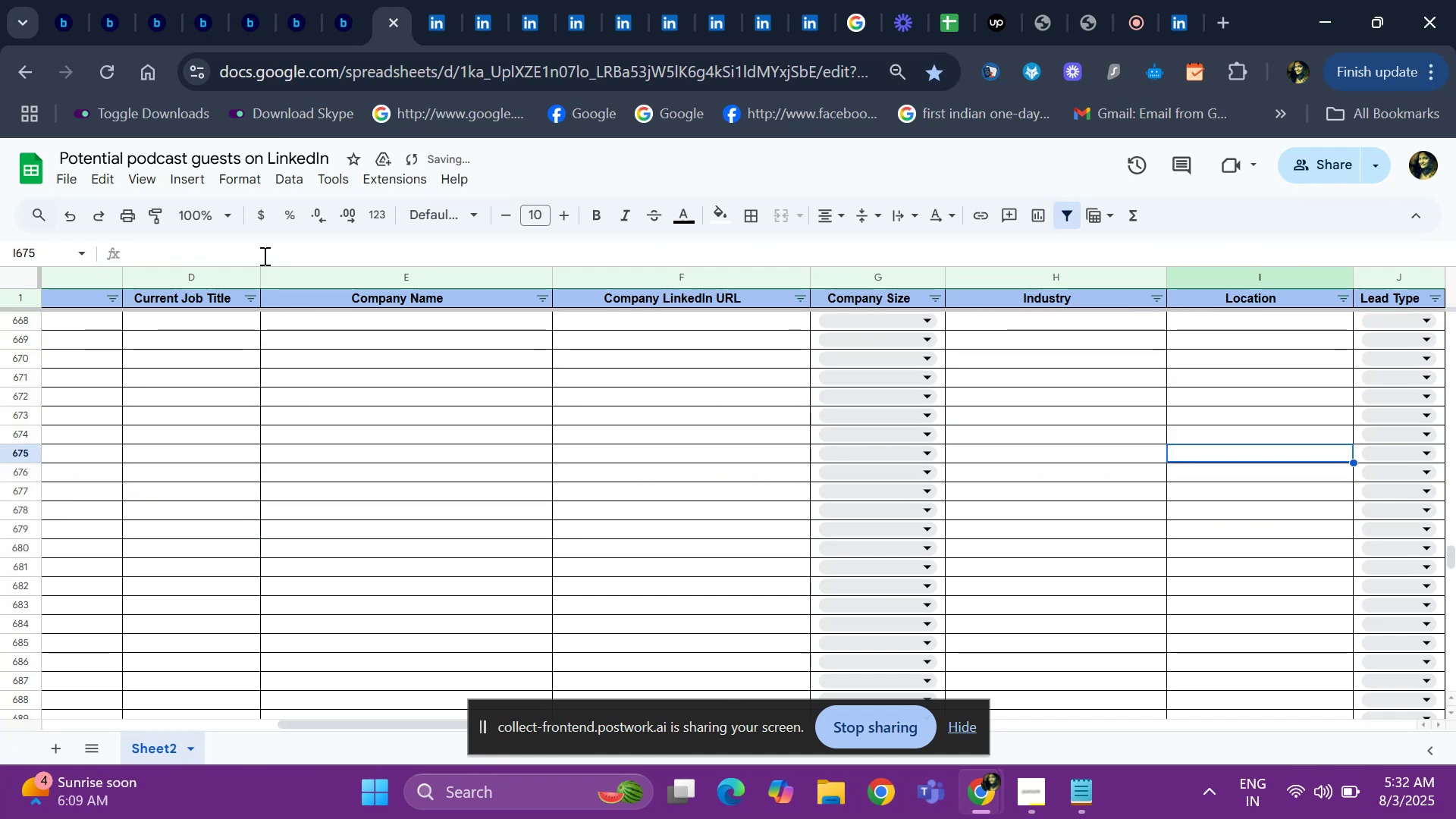 
hold_key(key=ArrowUp, duration=1.34)
 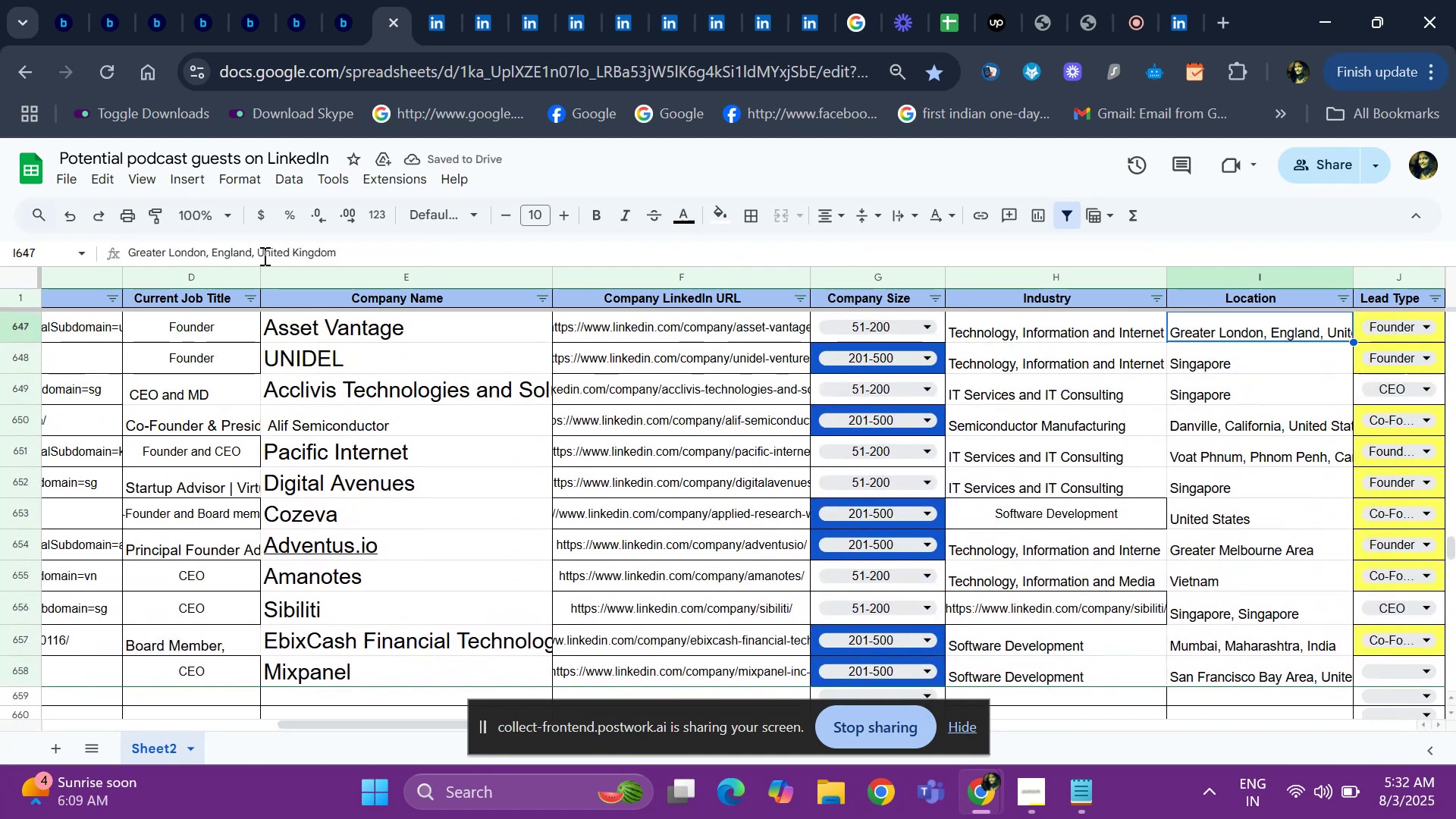 
hold_key(key=ArrowDown, duration=0.94)
 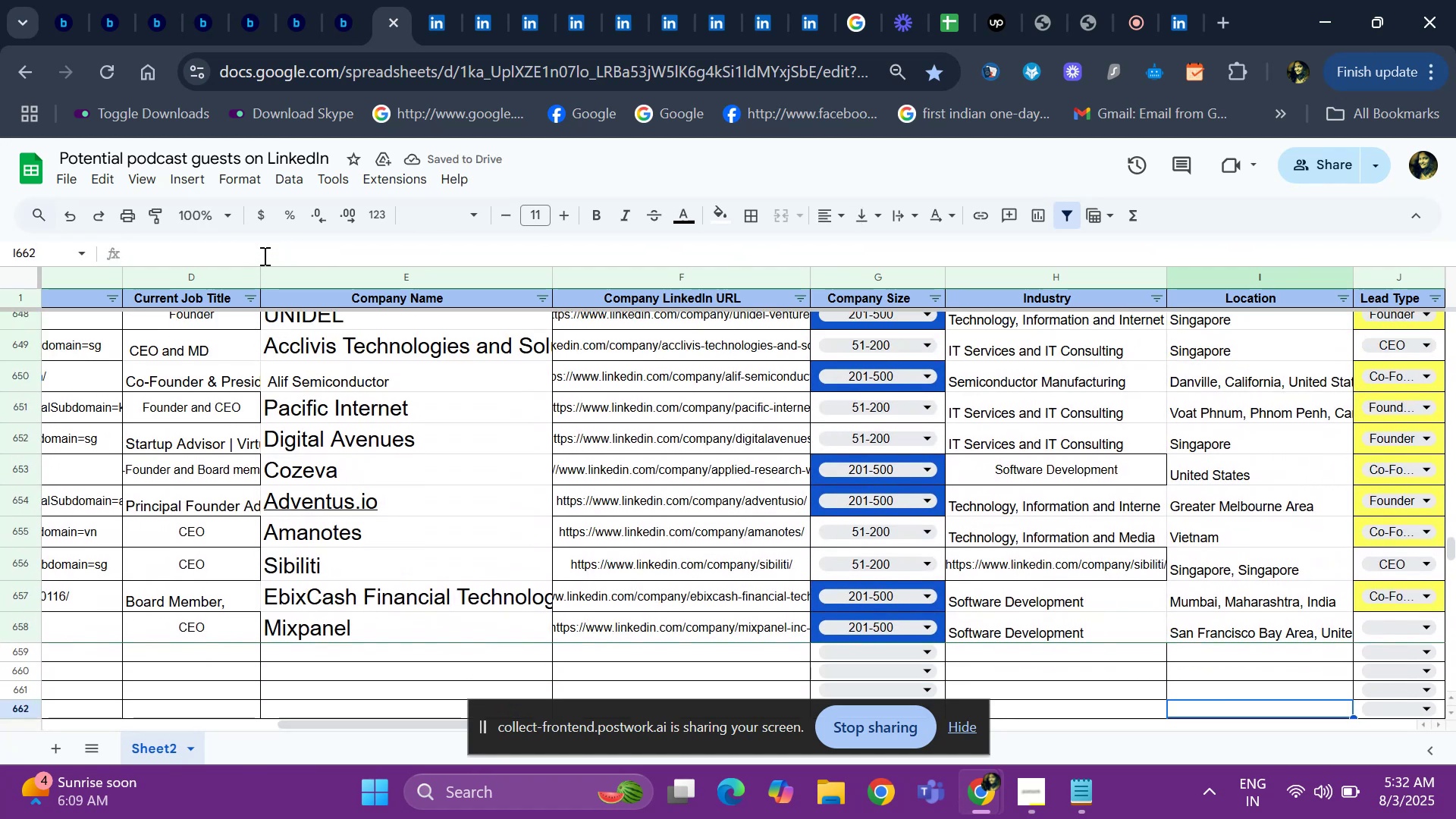 
key(ArrowUp)
 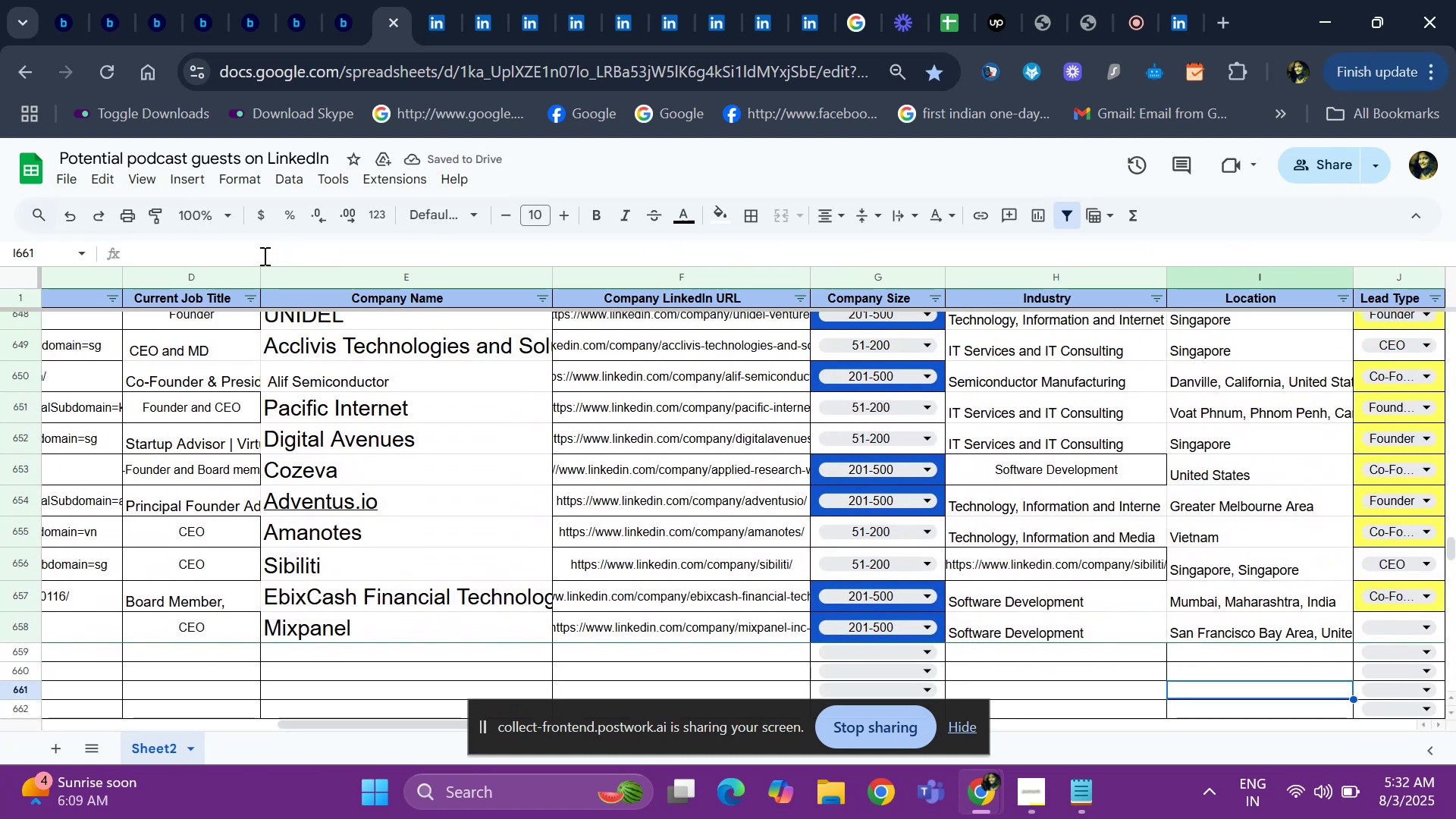 
key(ArrowUp)
 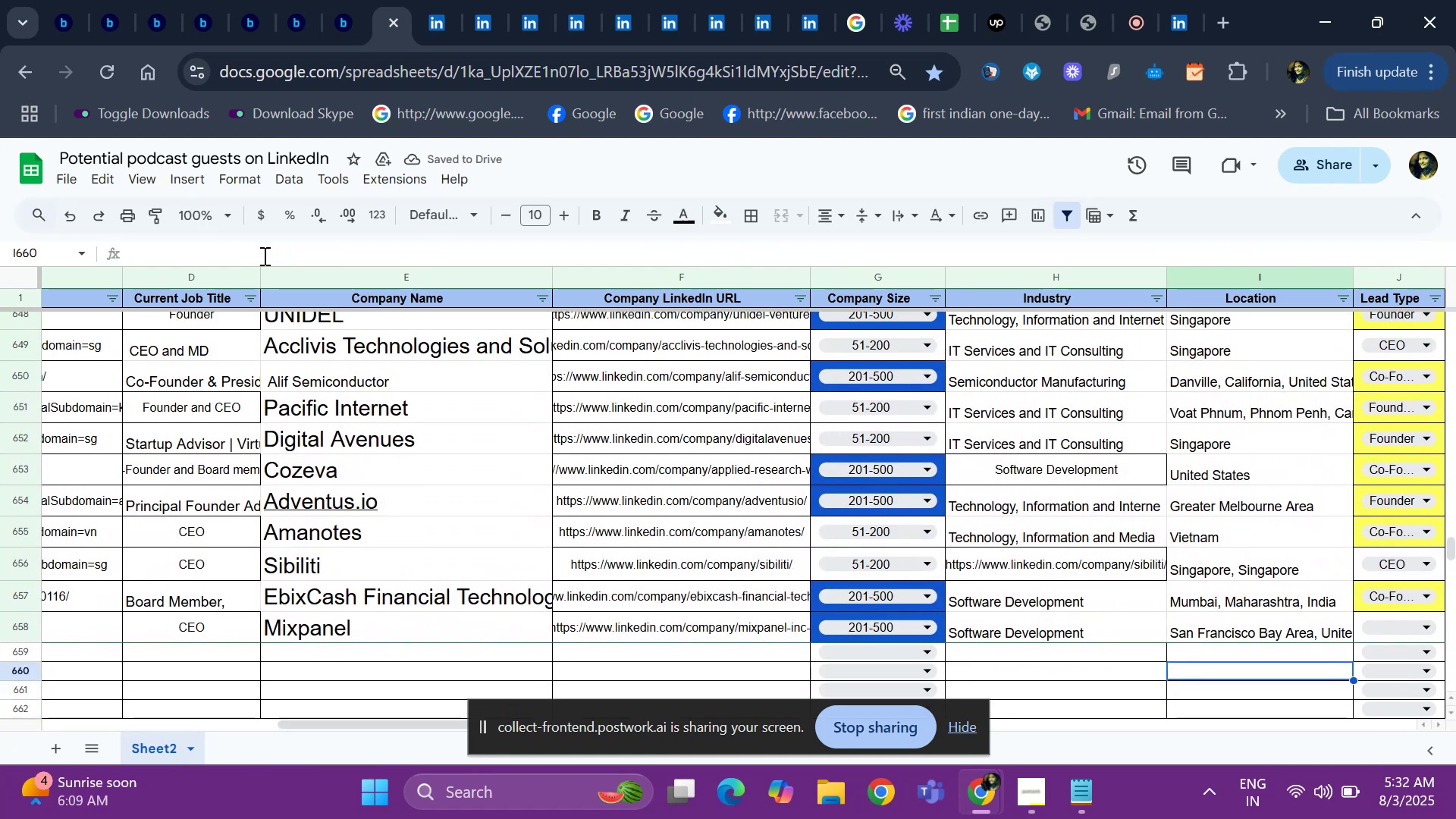 
key(ArrowUp)
 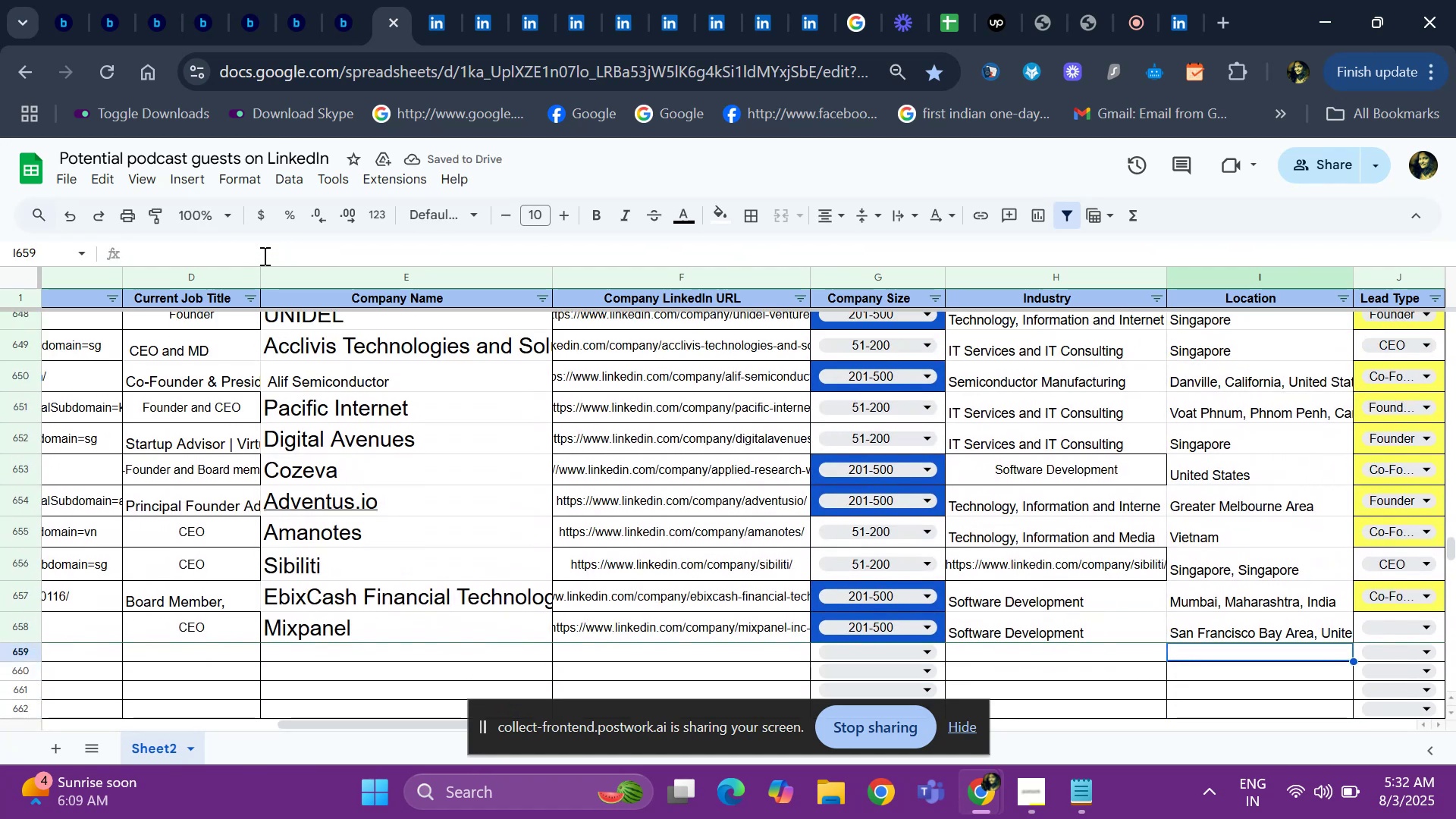 
key(ArrowUp)
 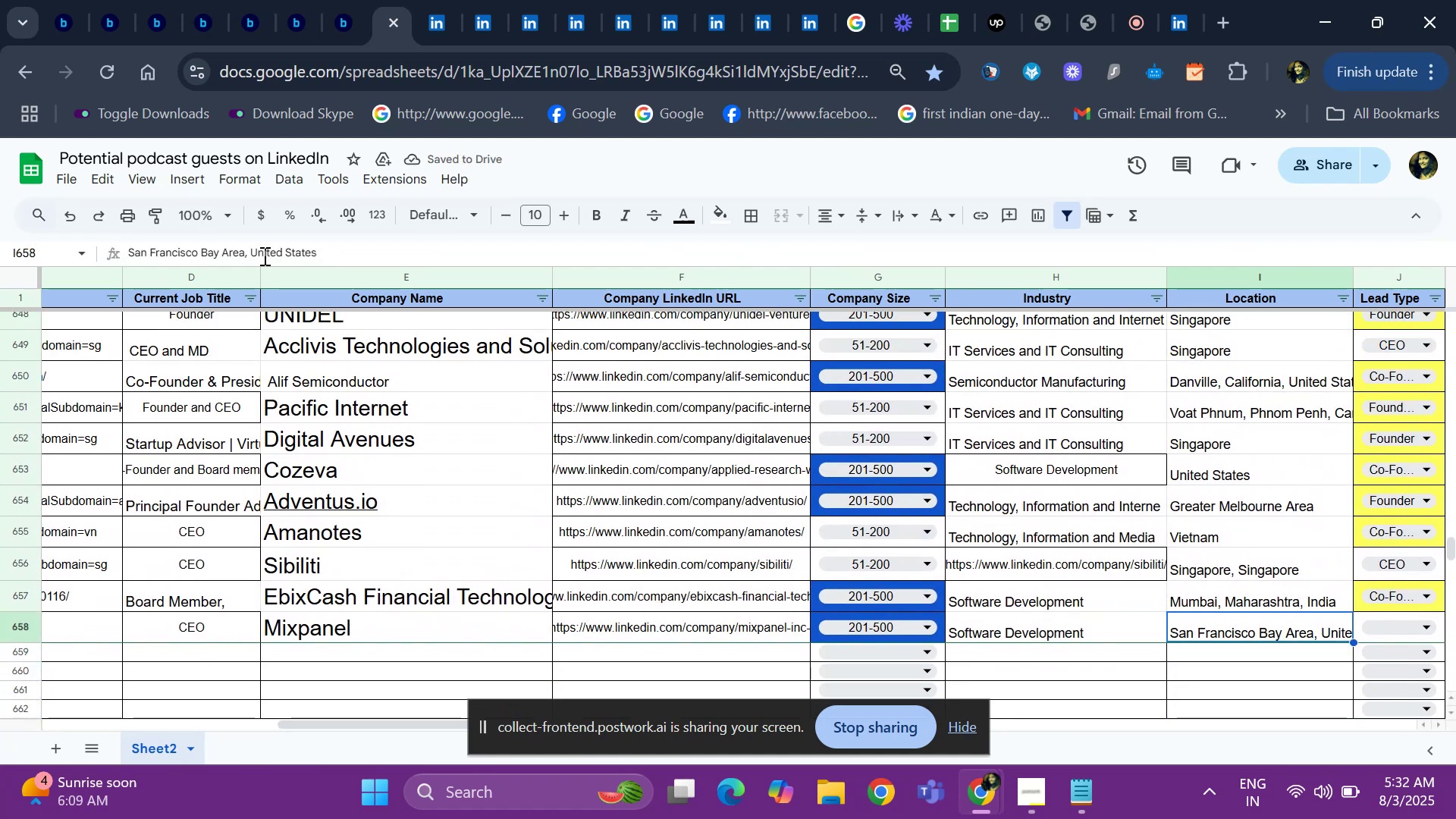 
key(ArrowRight)
 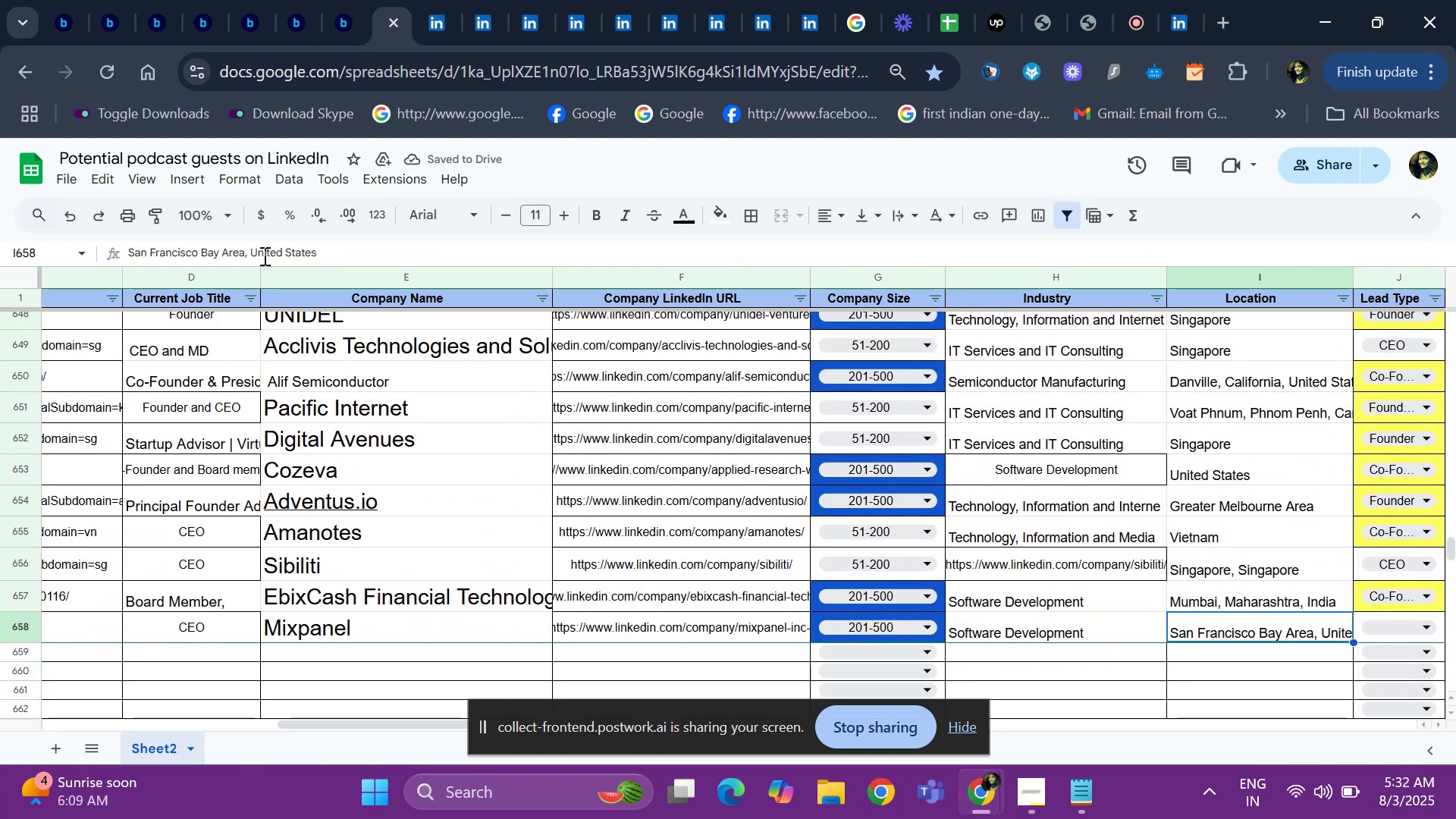 
key(ArrowRight)
 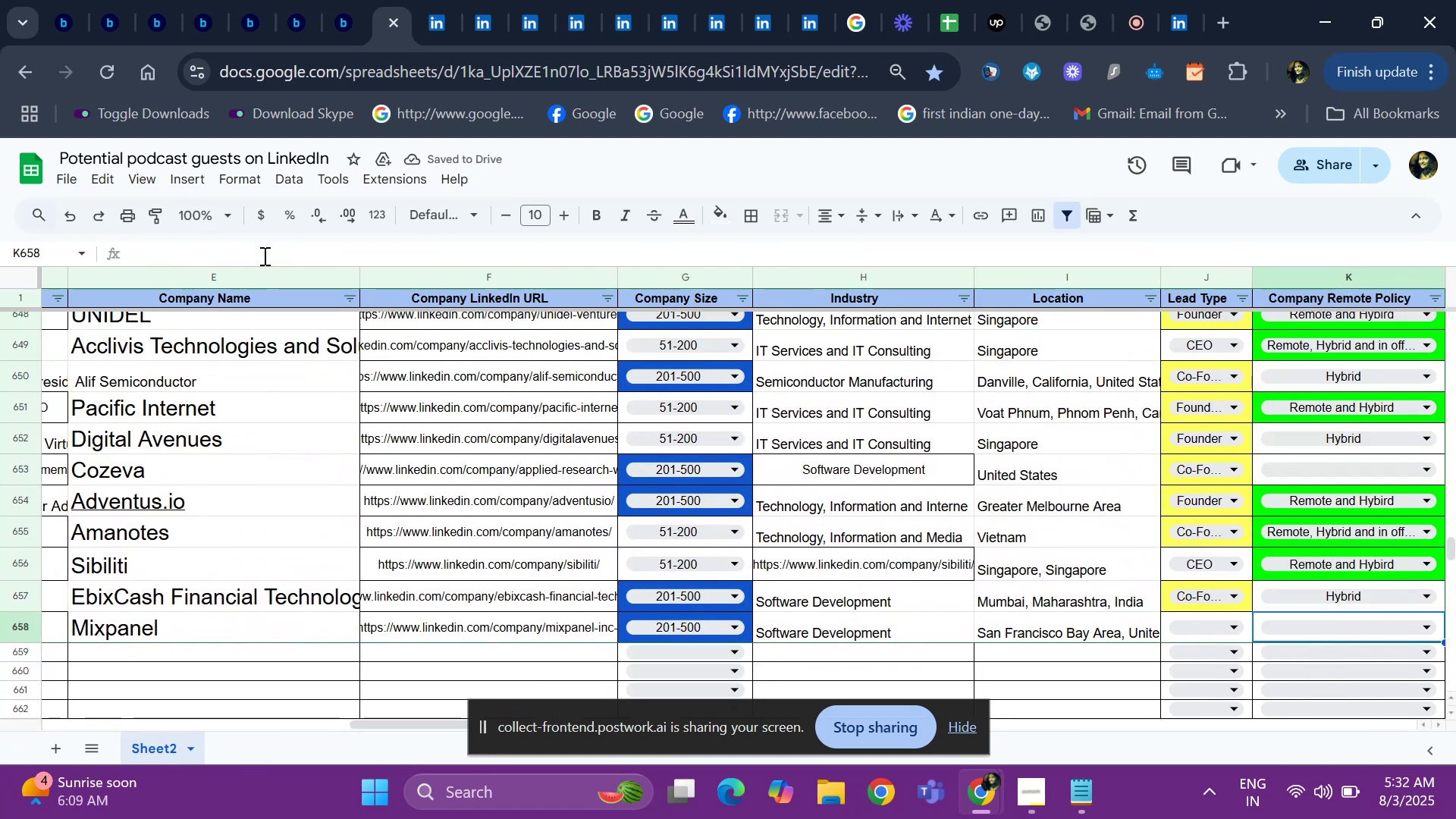 
key(ArrowRight)
 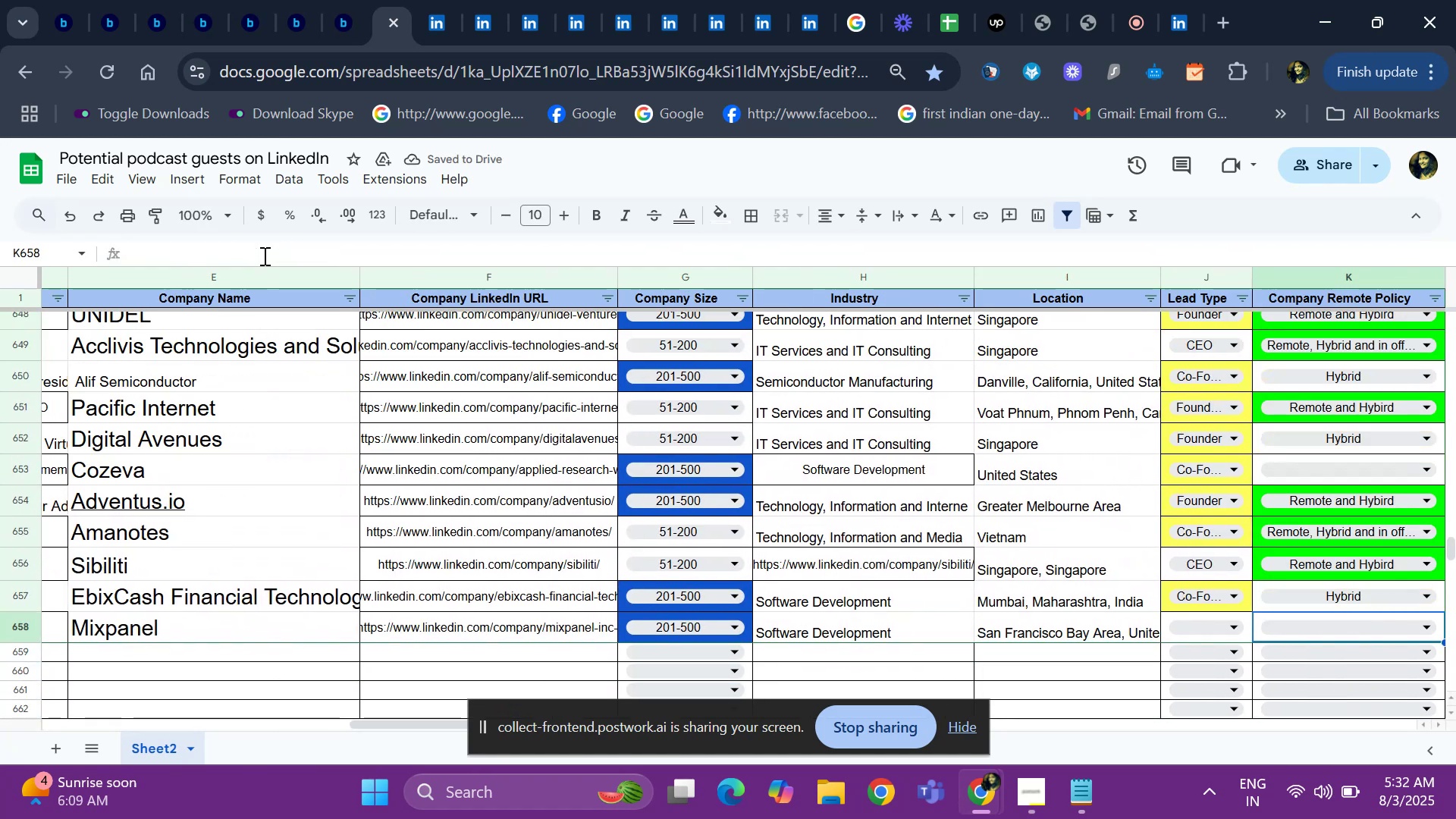 
key(ArrowRight)
 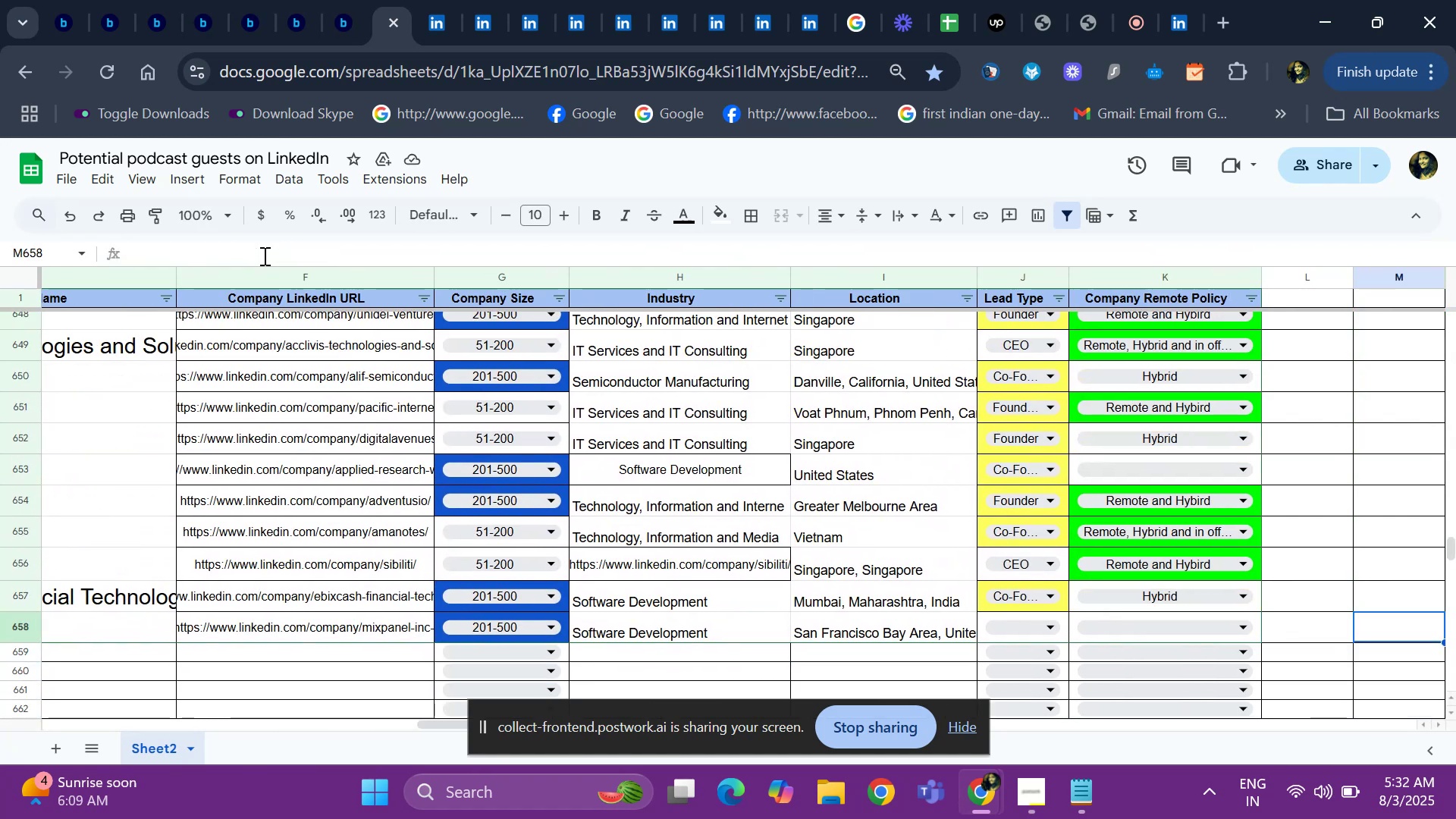 
key(ArrowLeft)
 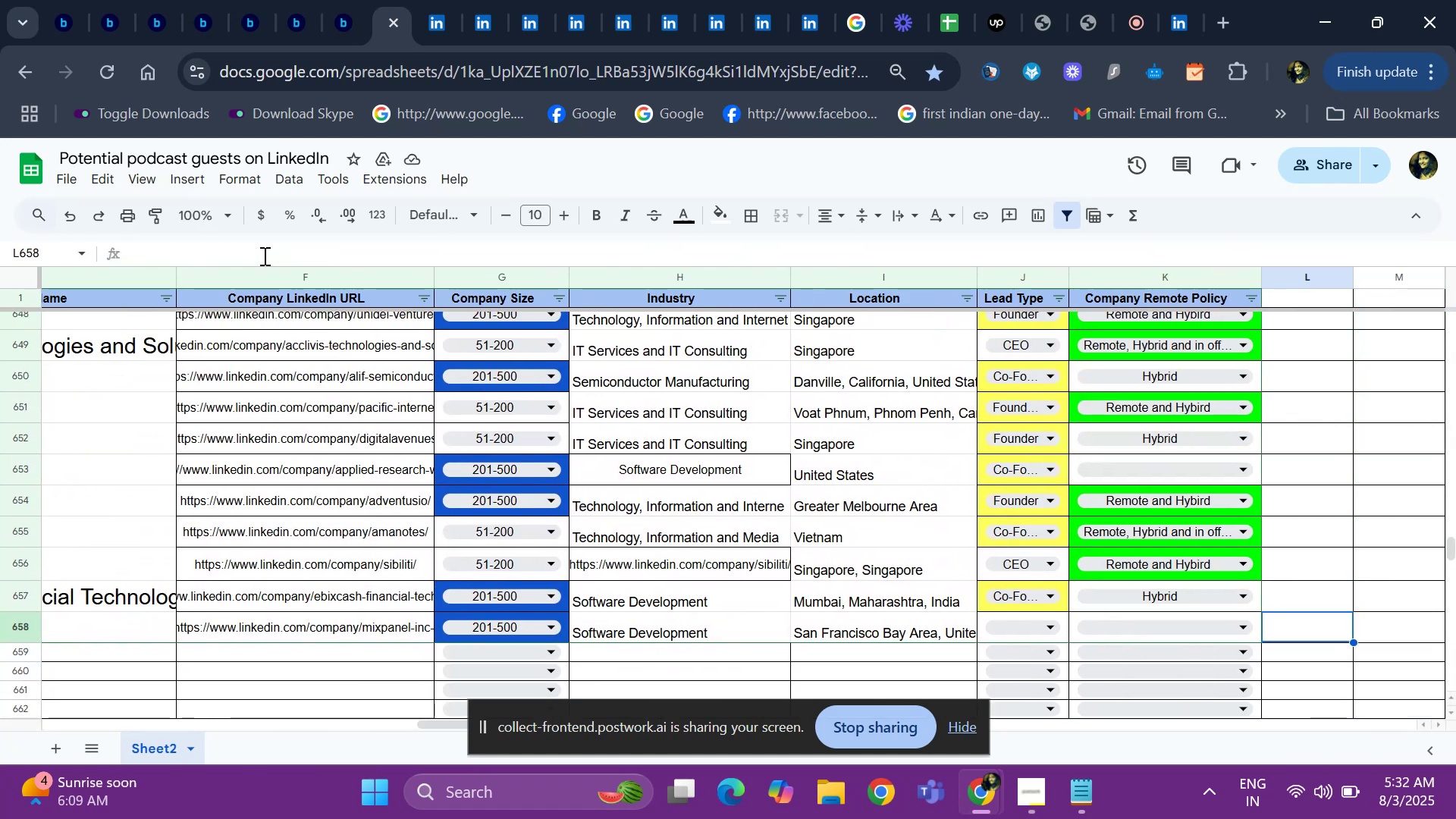 
key(ArrowLeft)
 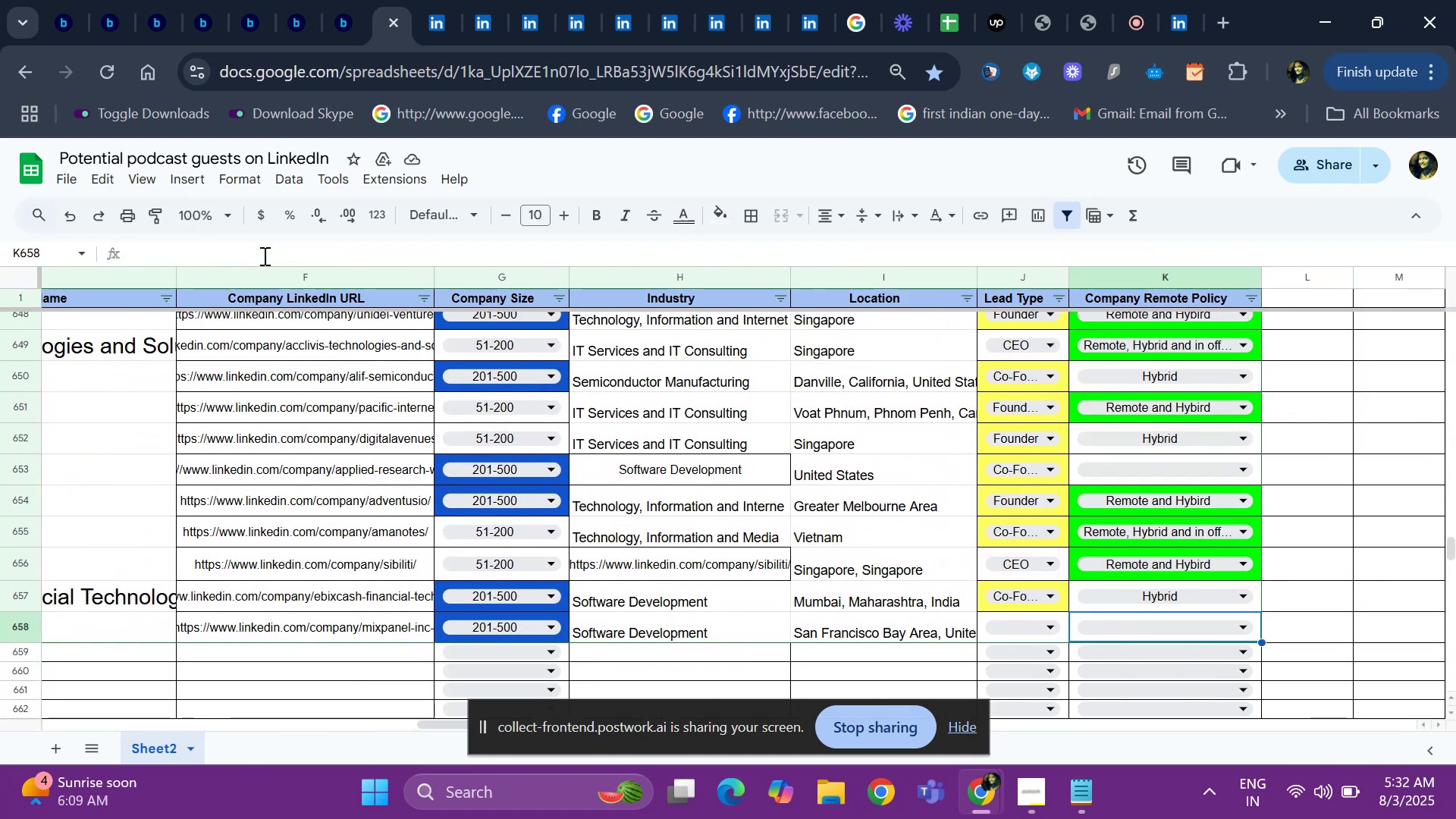 
key(ArrowLeft)
 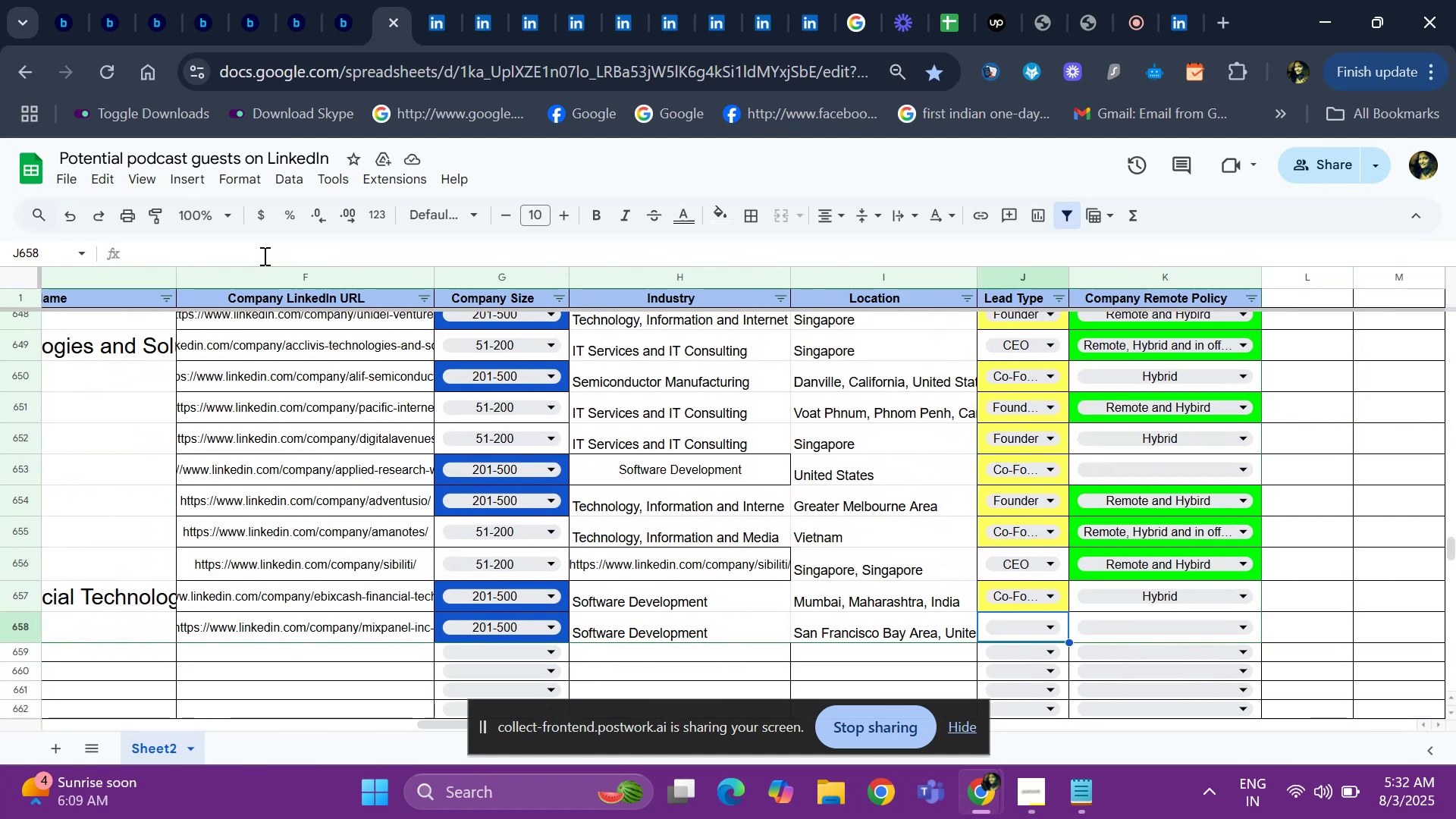 
key(ArrowLeft)
 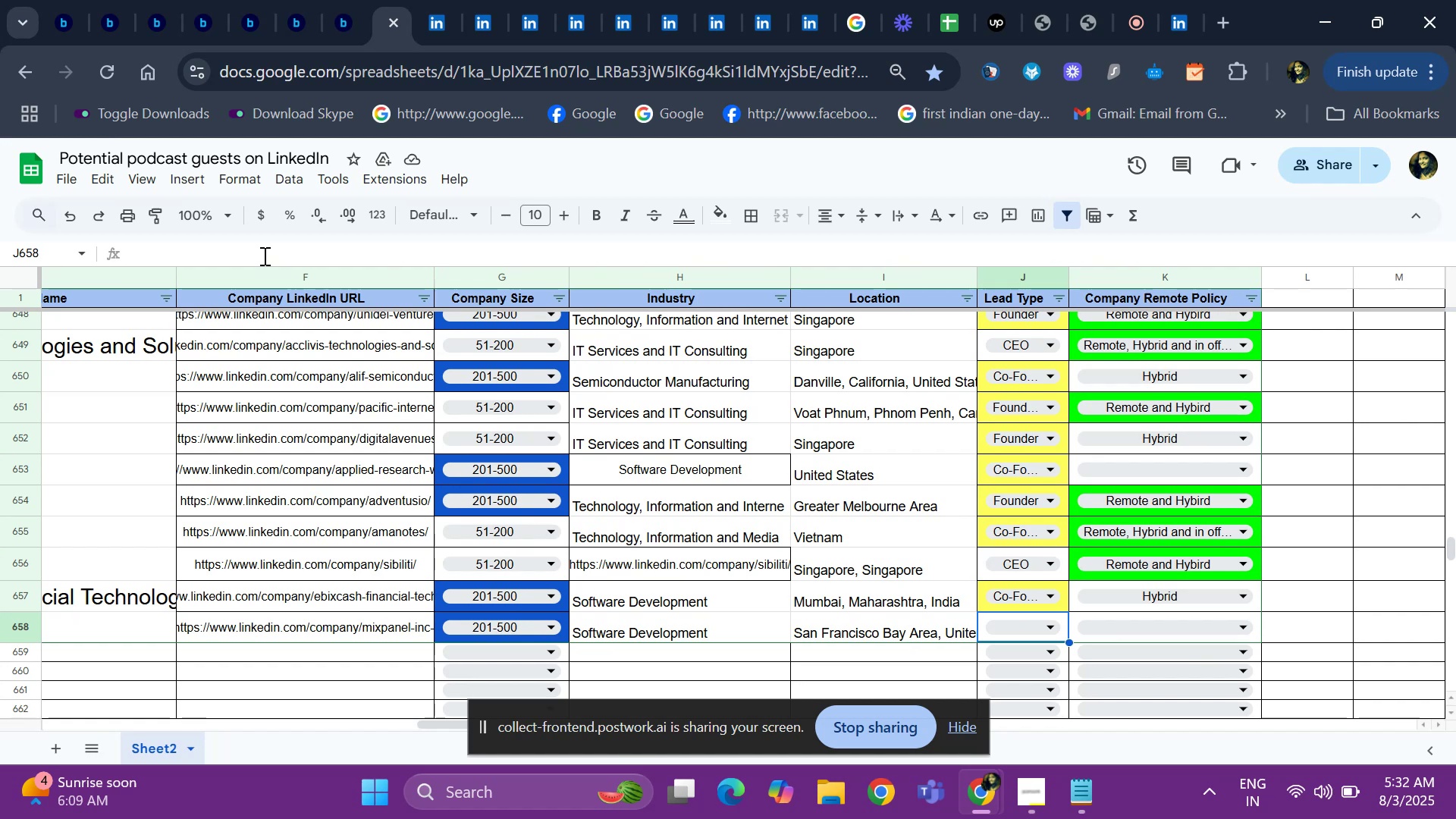 
key(ArrowLeft)
 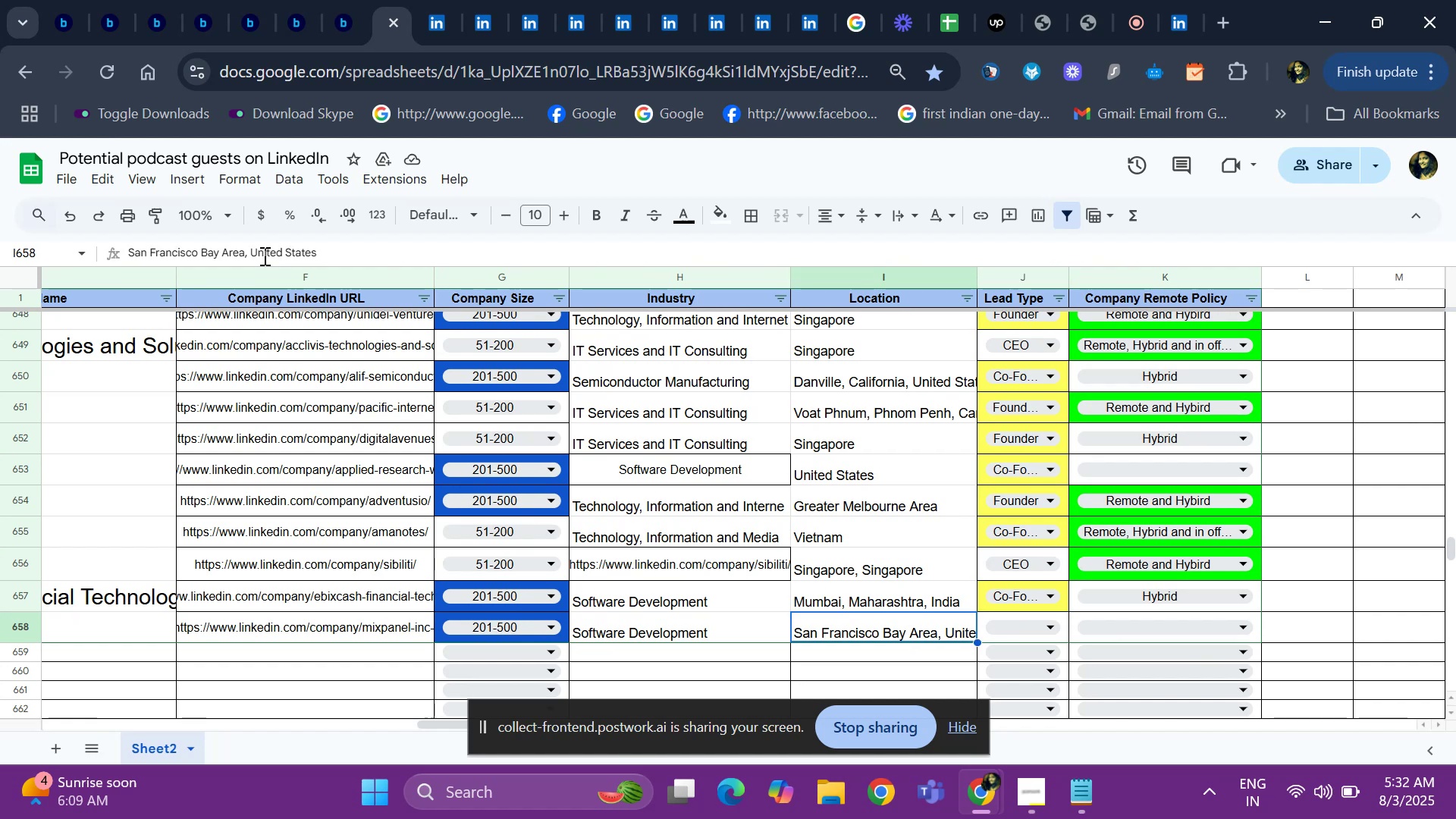 
key(ArrowLeft)
 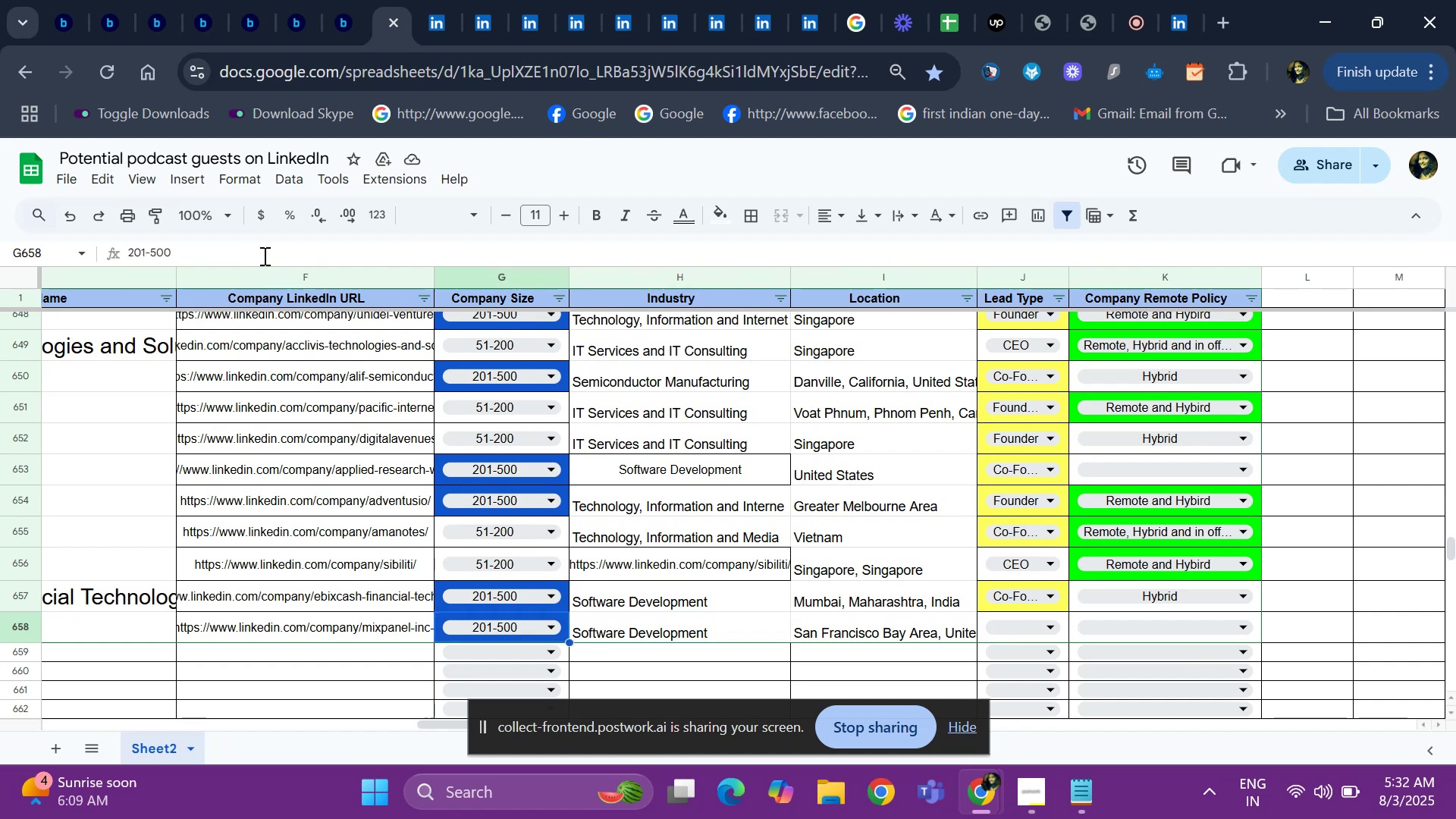 
key(ArrowLeft)
 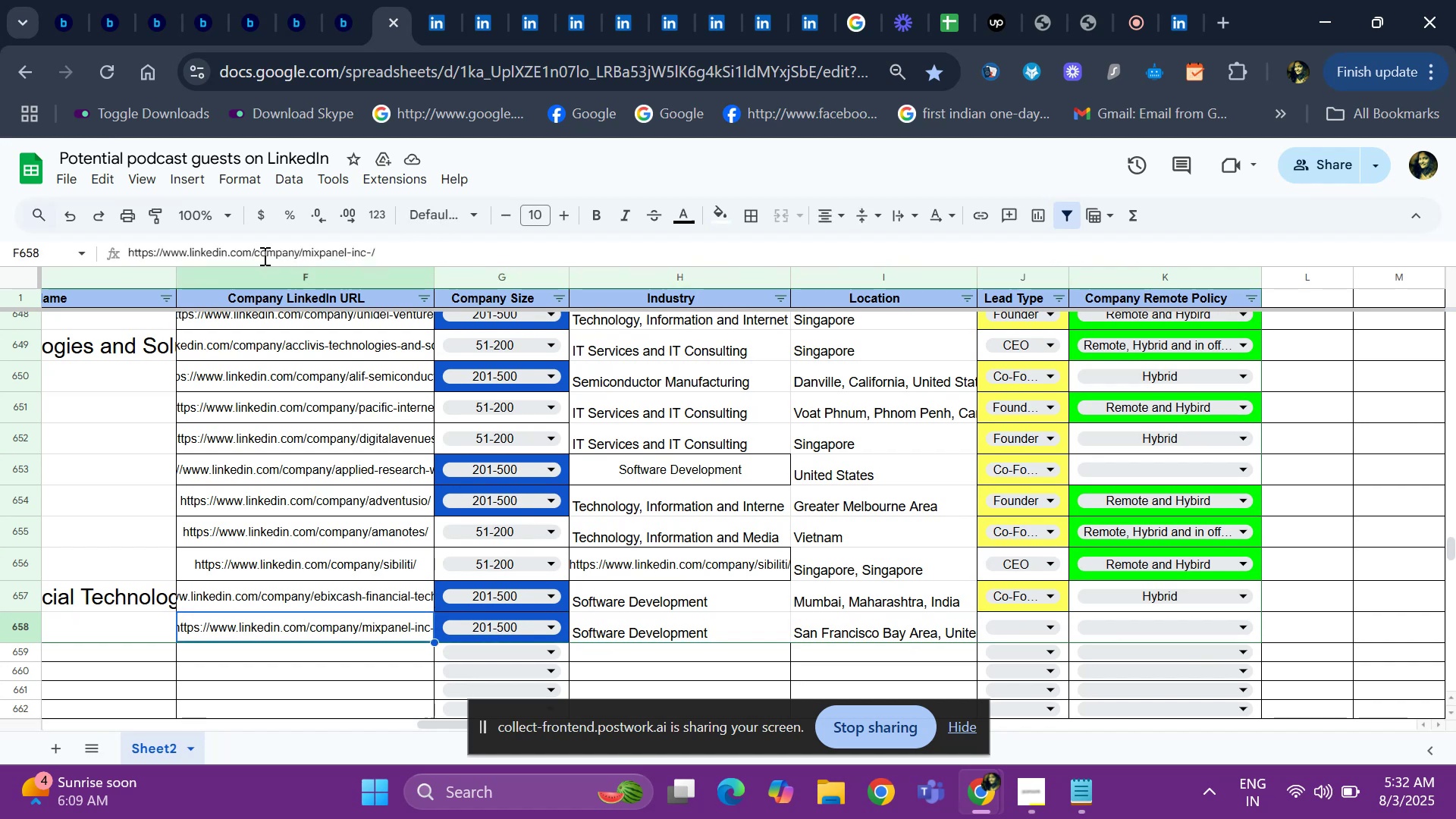 
key(ArrowLeft)
 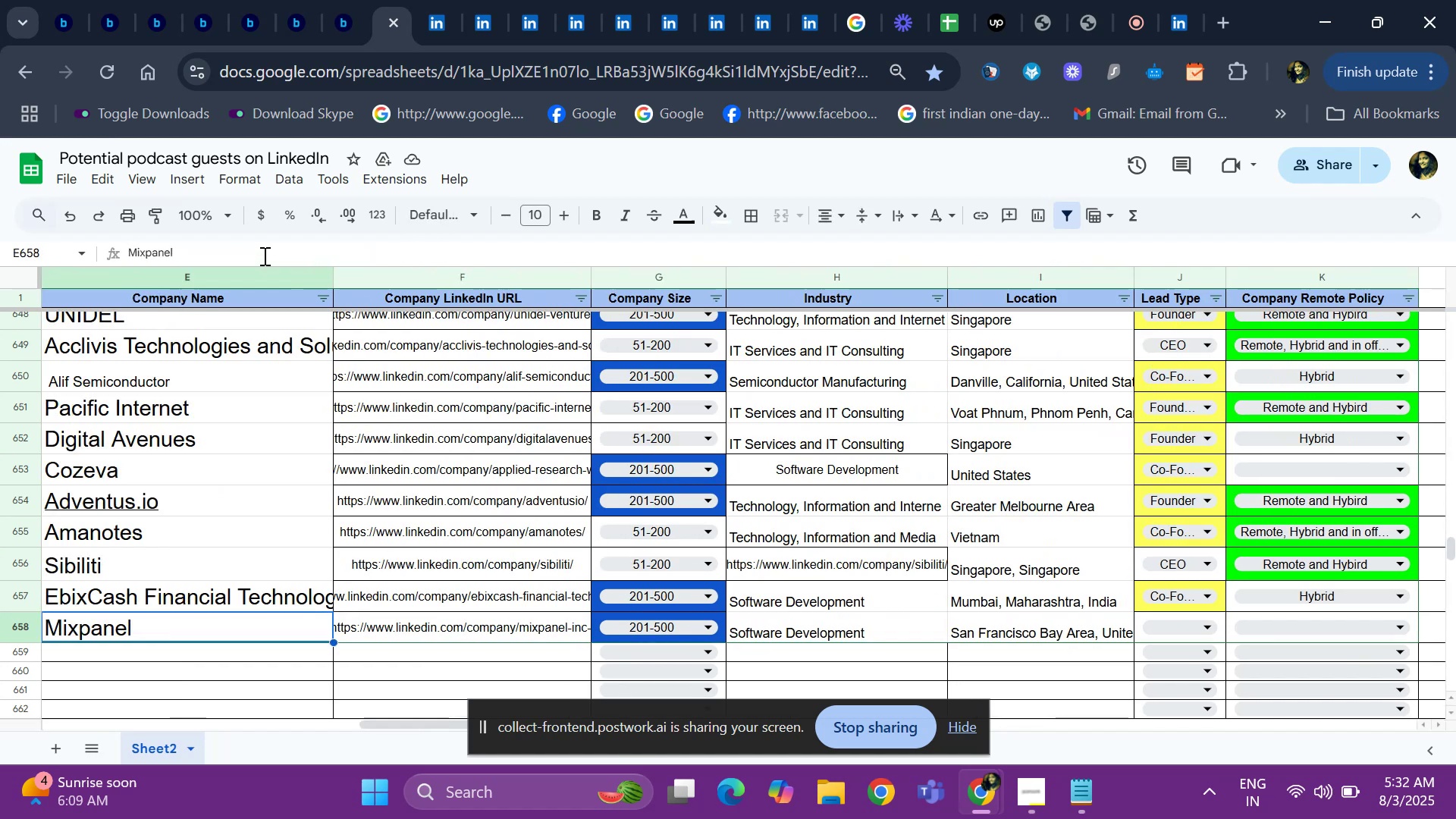 
key(ArrowLeft)
 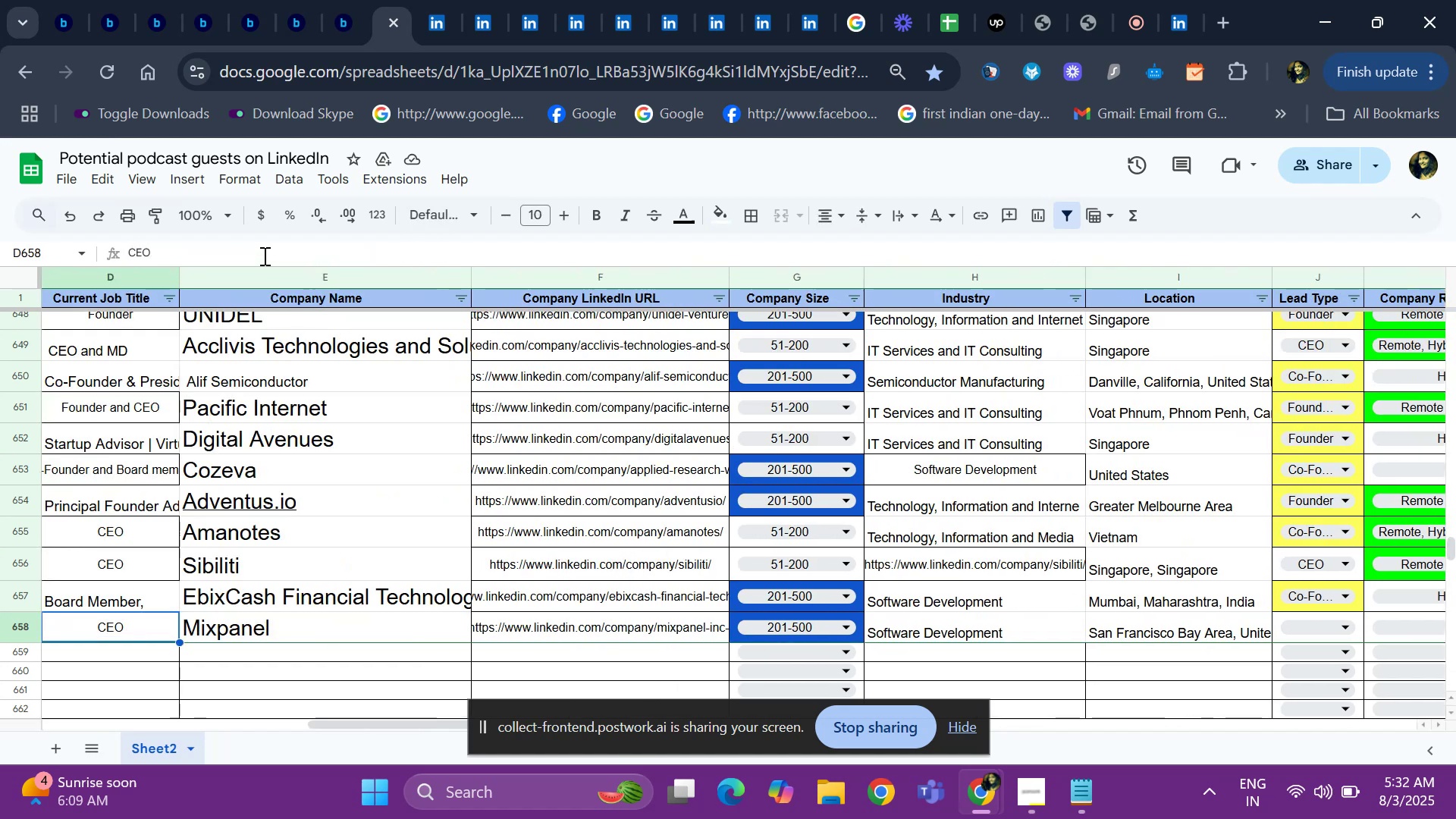 
key(ArrowRight)
 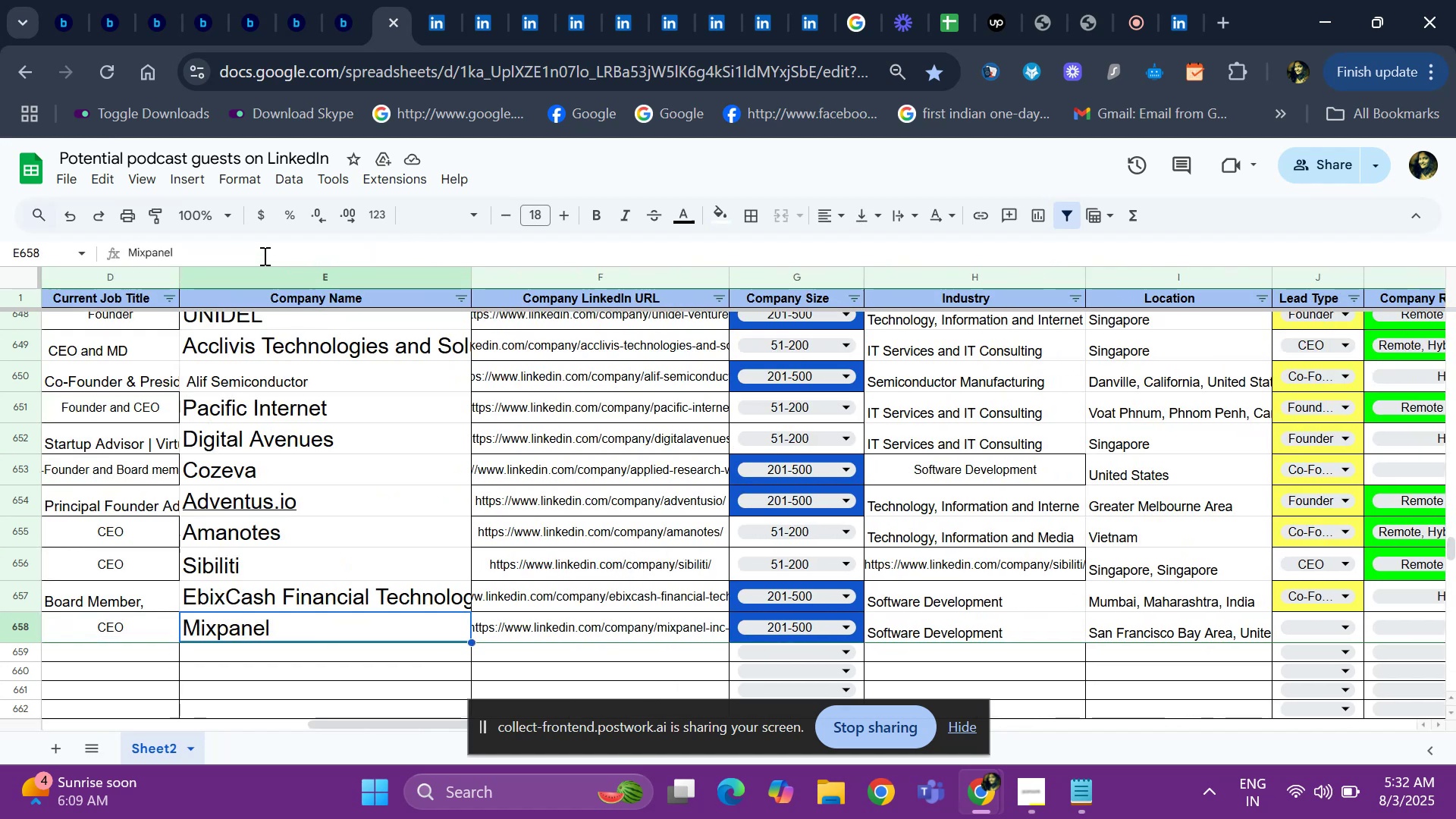 
key(Control+C)
 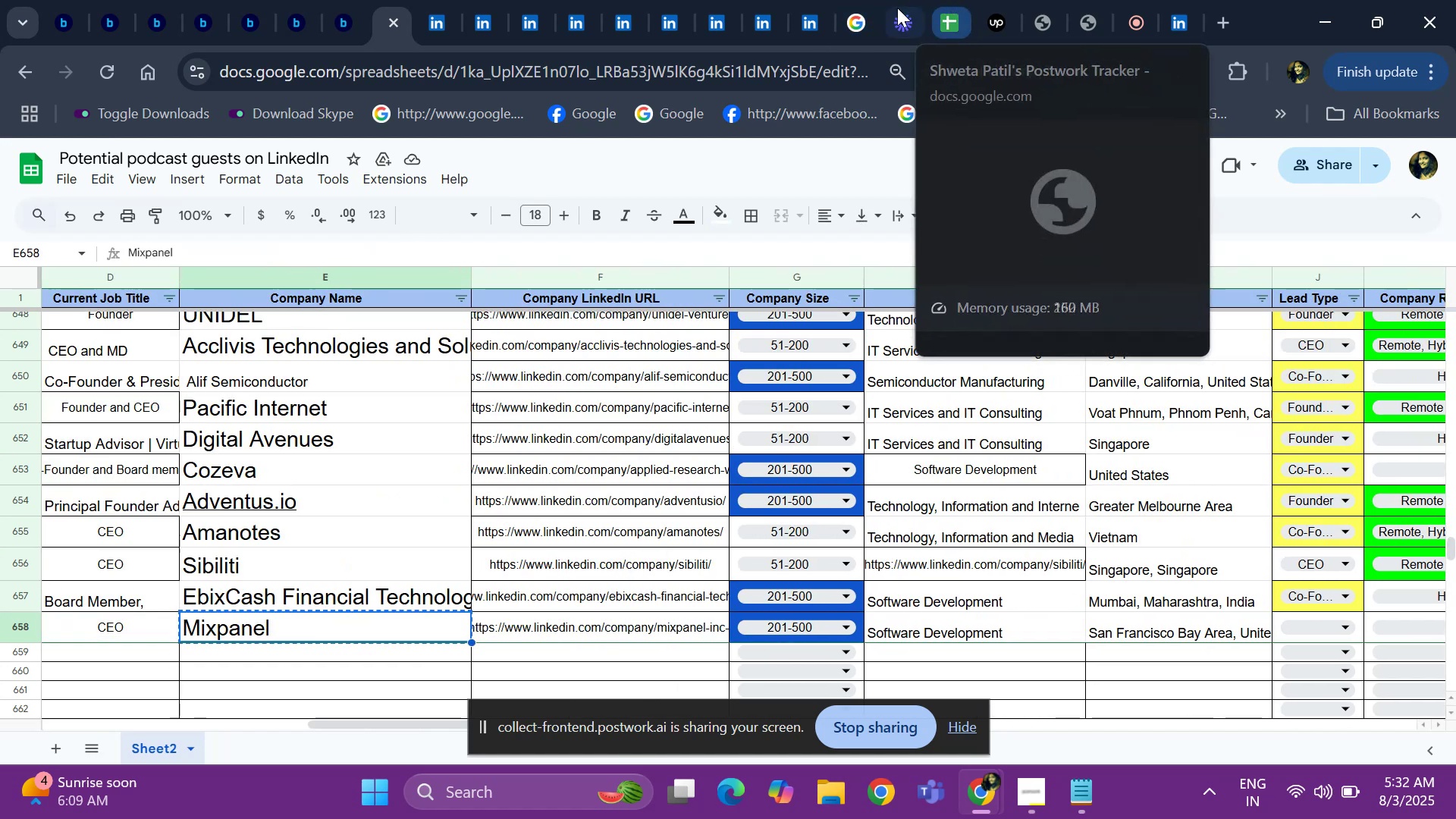 
left_click([843, 21])
 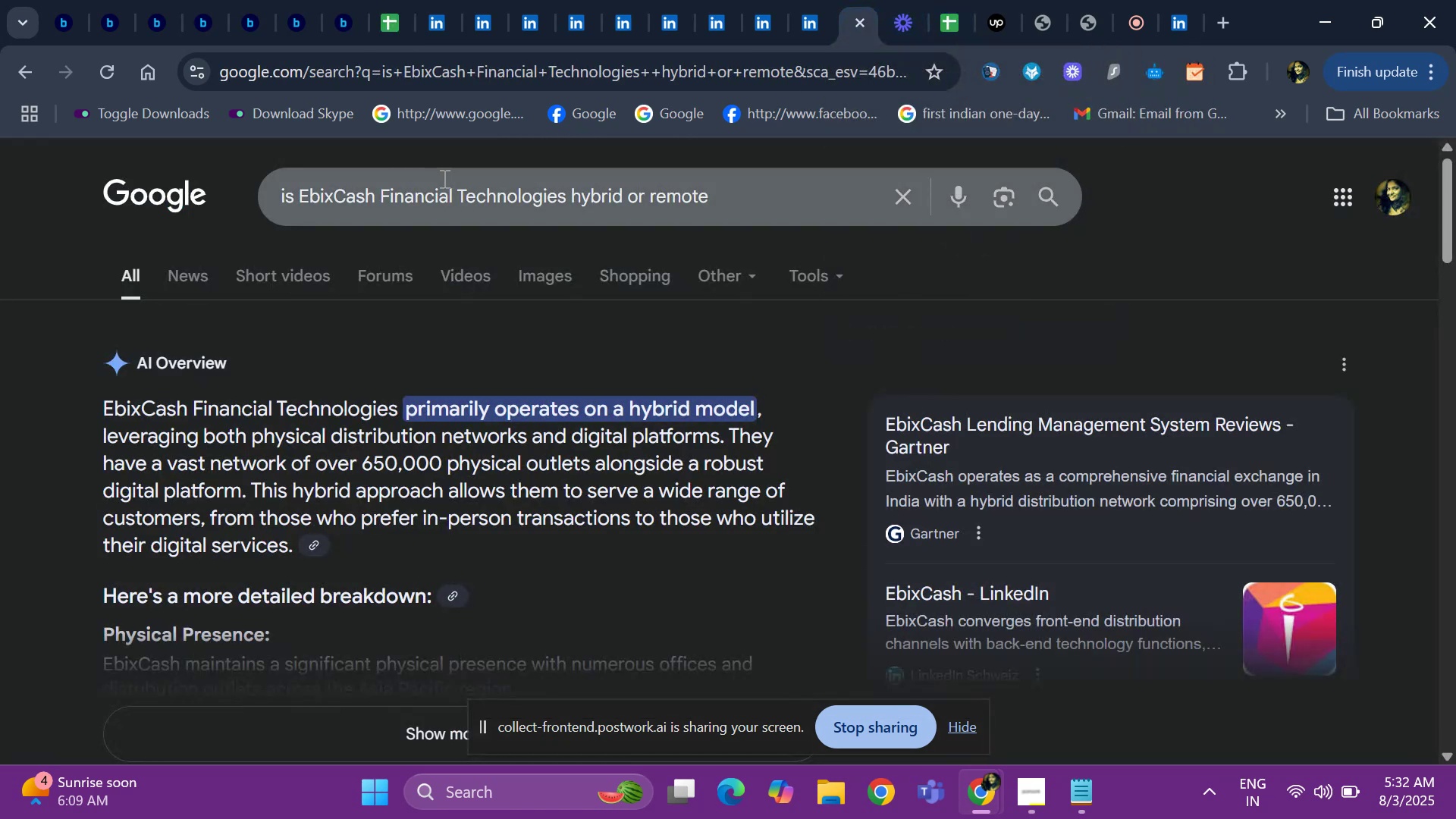 
left_click([443, 178])
 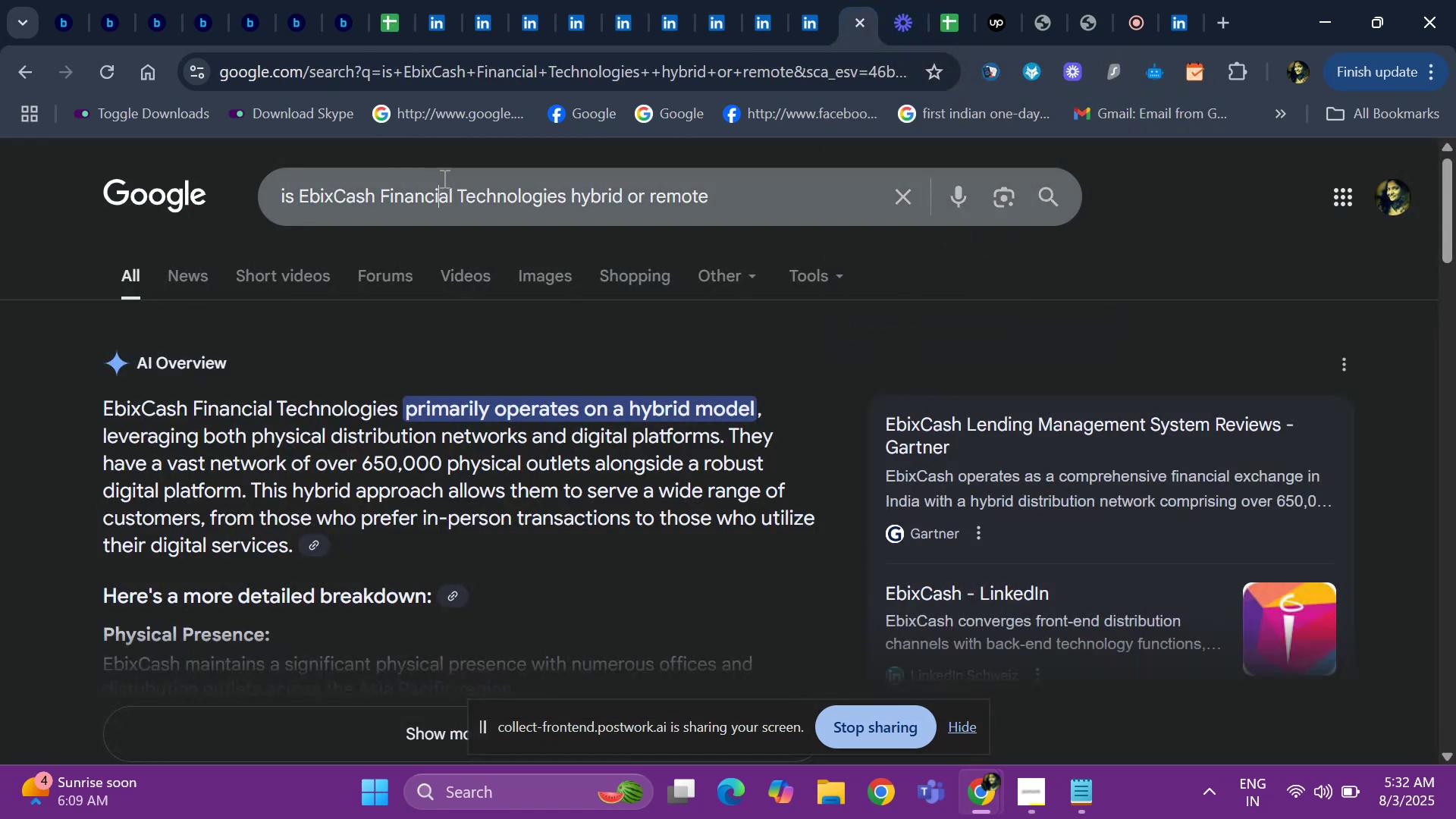 
key(ArrowRight)
 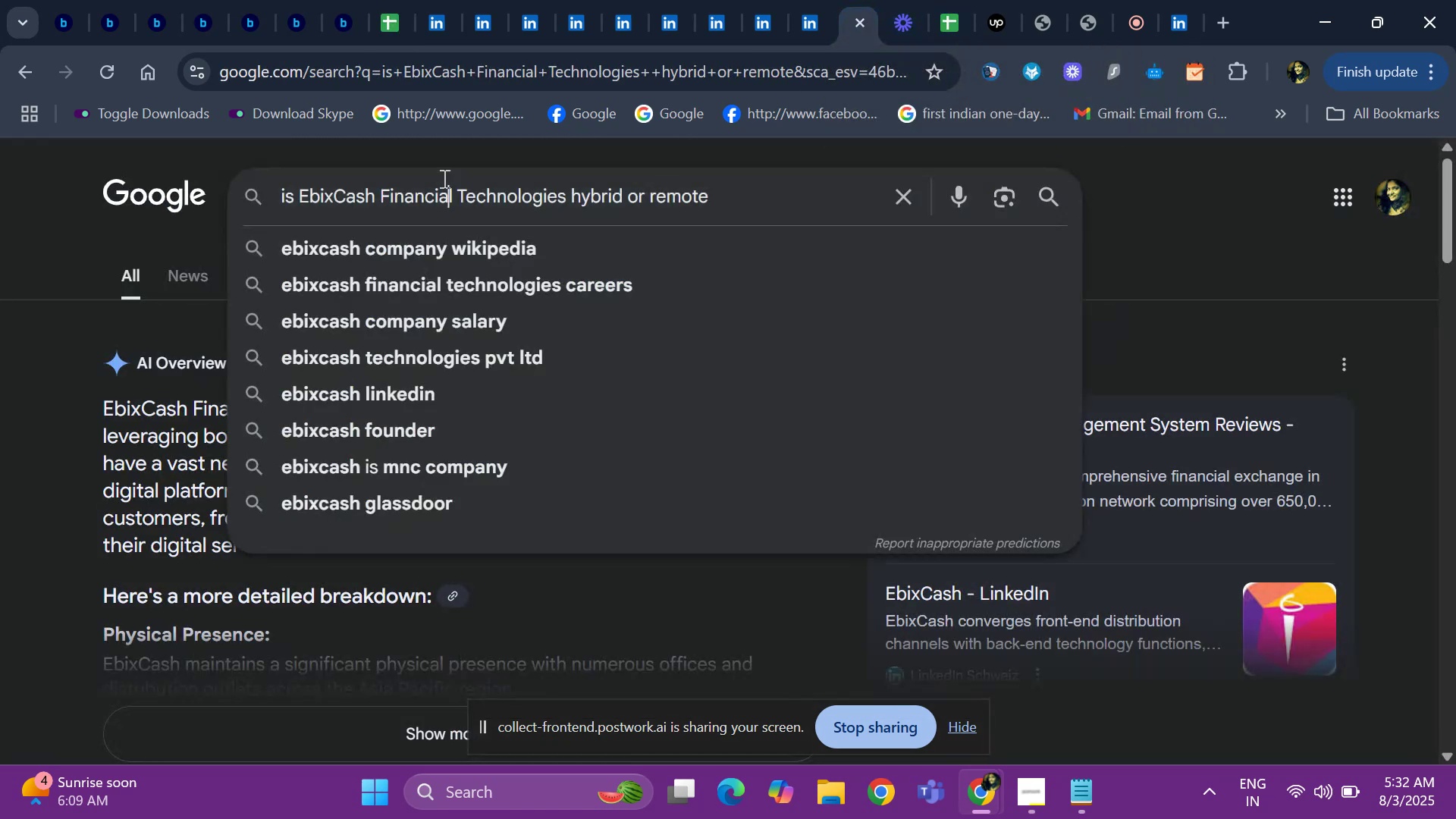 
key(ArrowRight)
 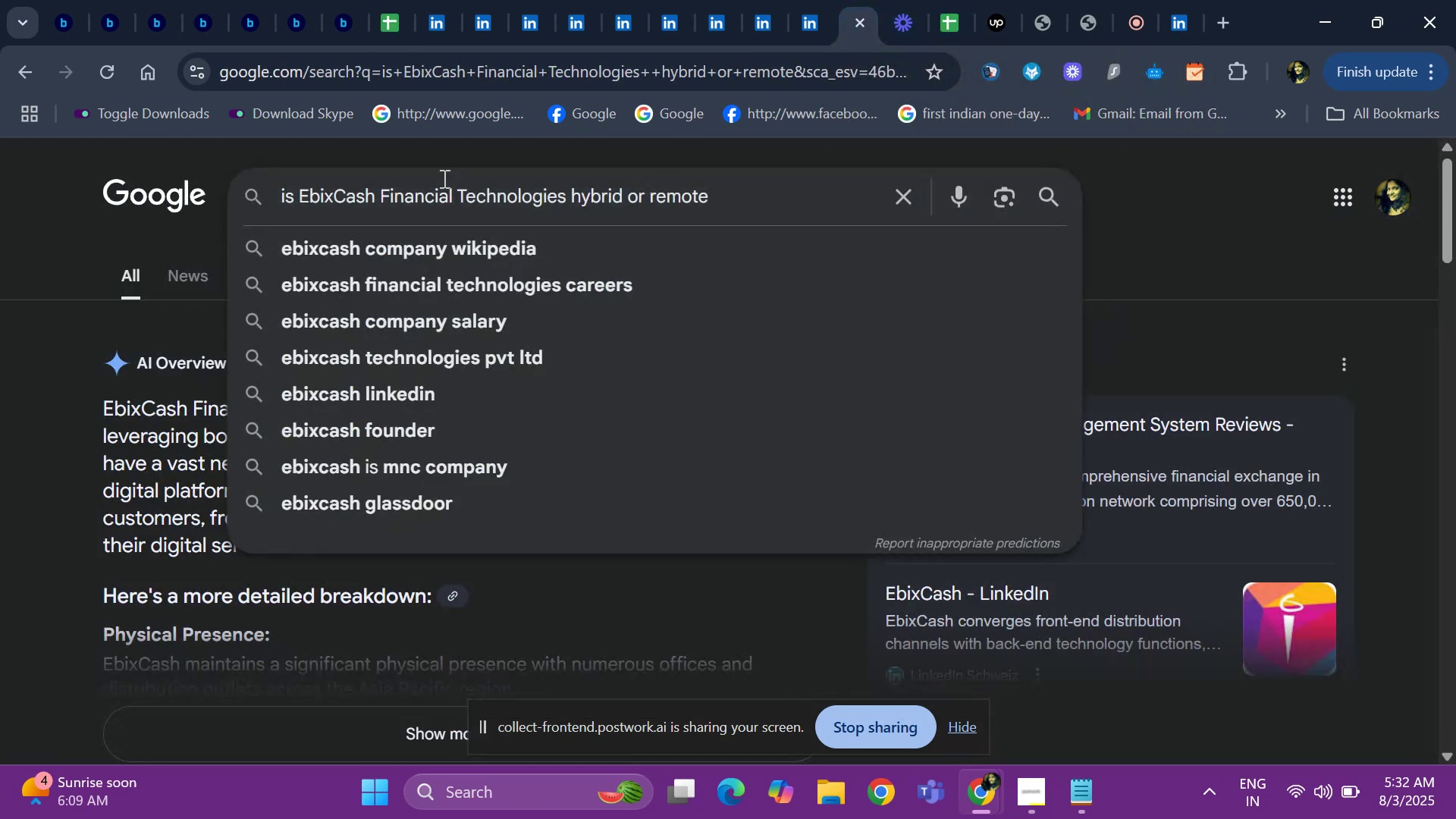 
key(ArrowRight)
 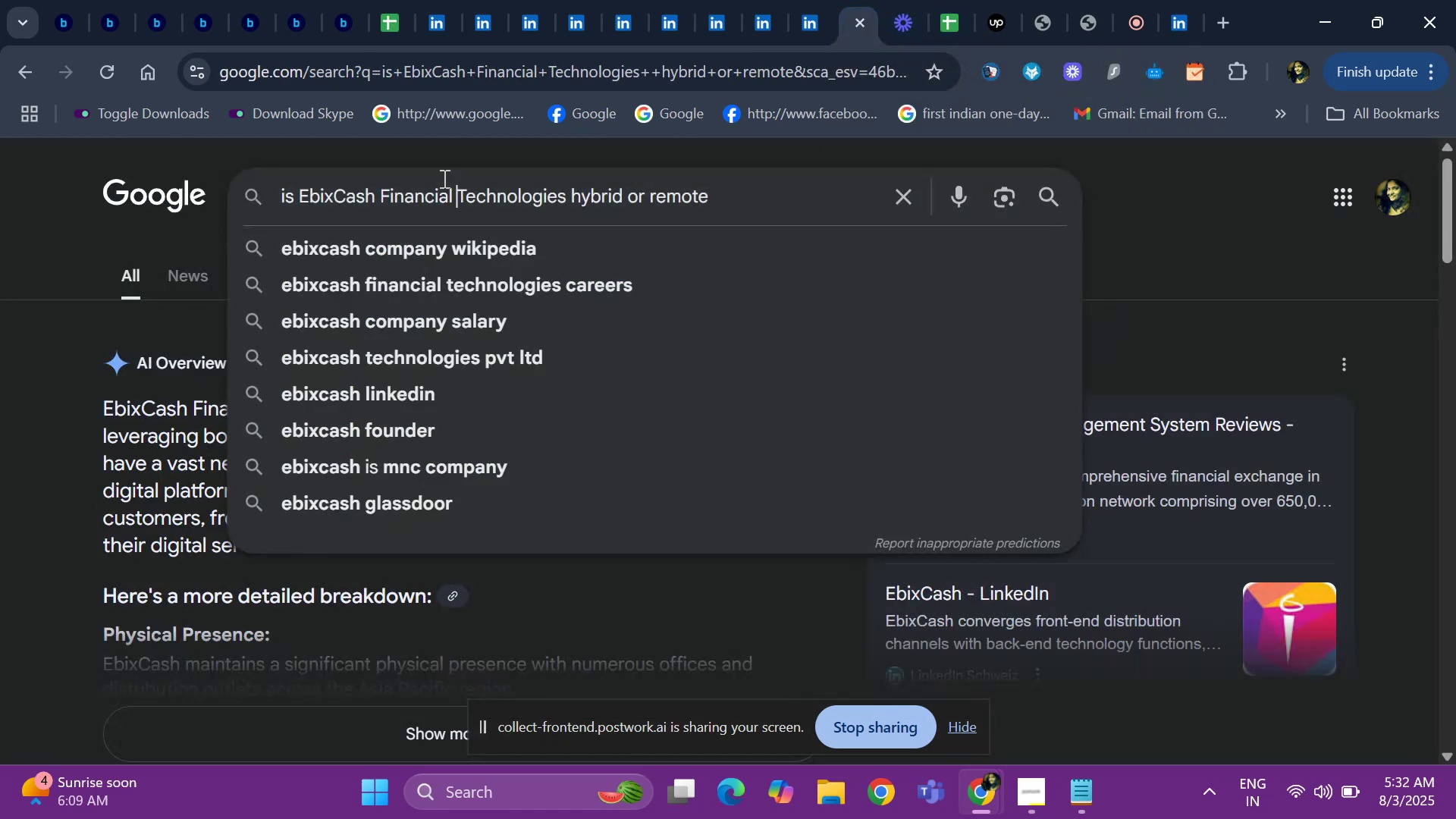 
key(ArrowRight)
 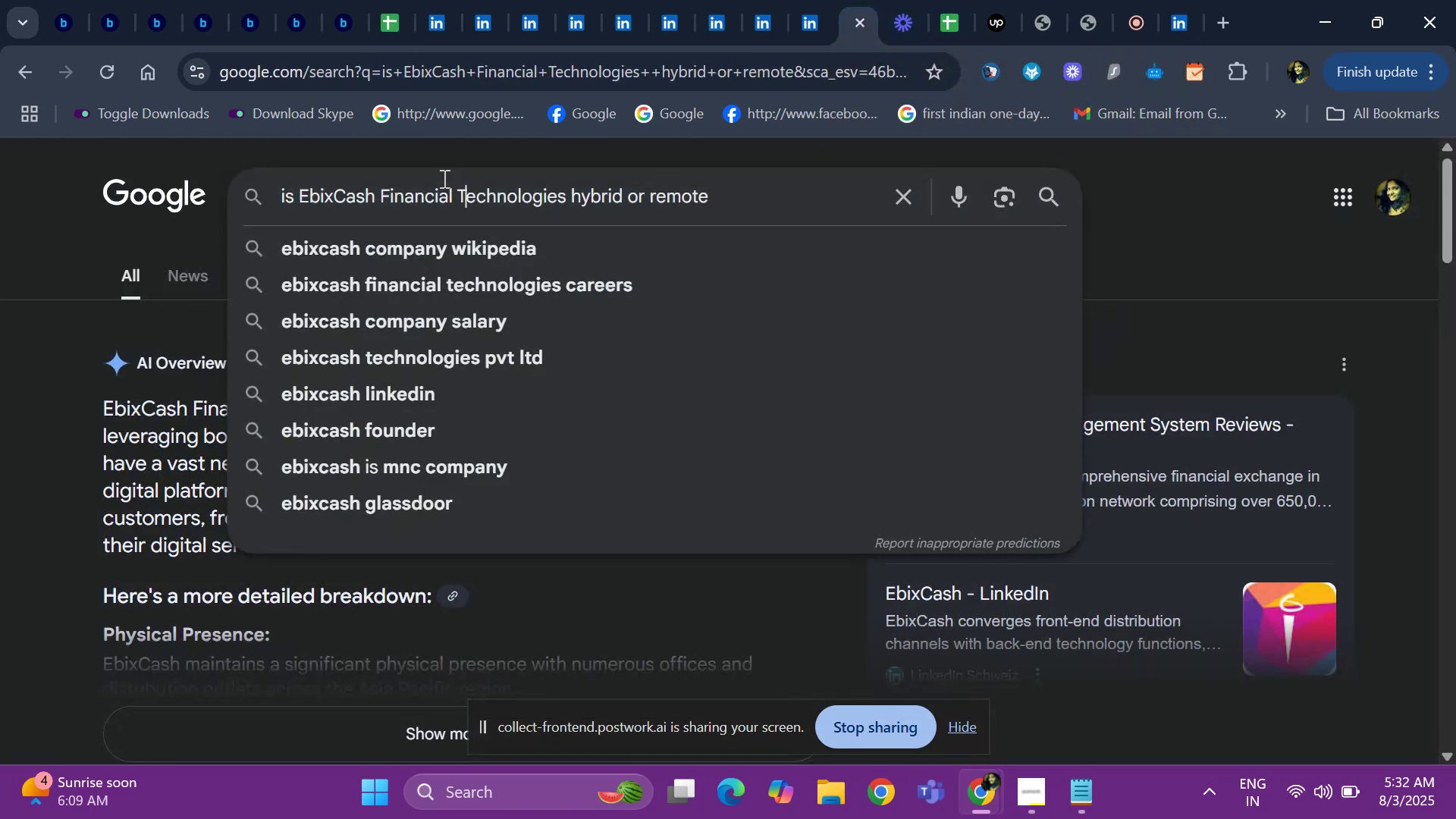 
key(ArrowRight)
 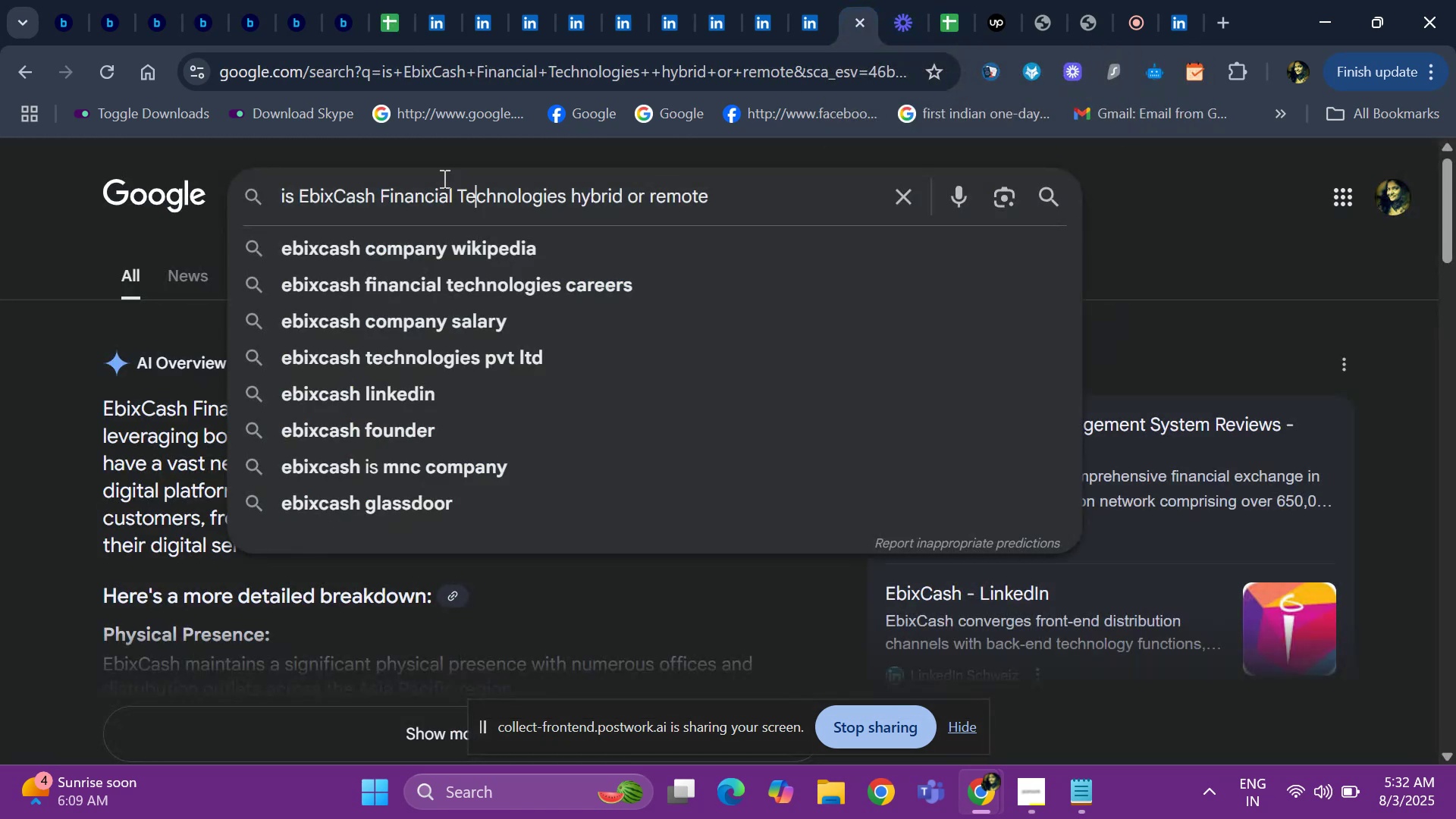 
key(ArrowRight)
 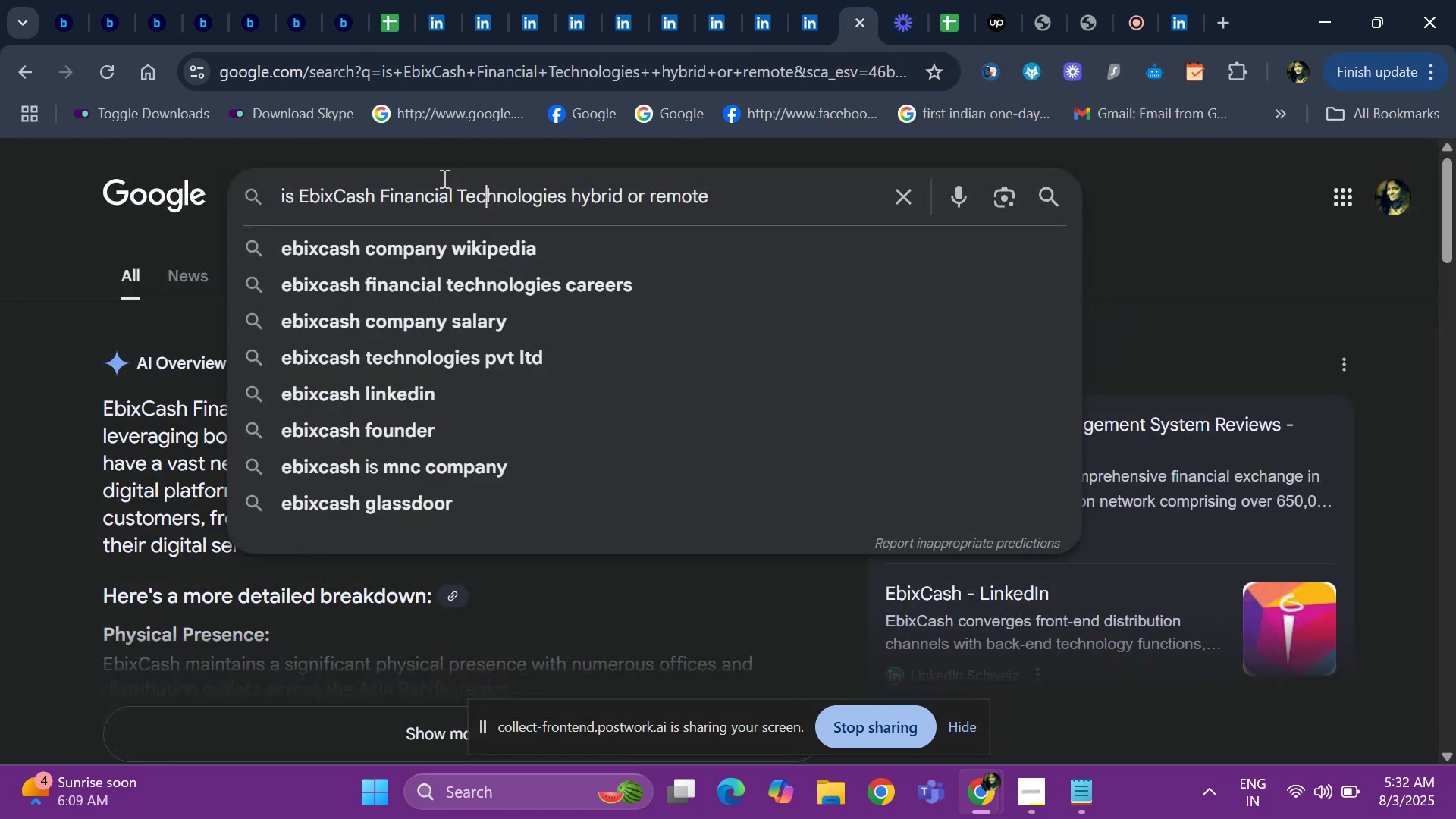 
key(ArrowRight)
 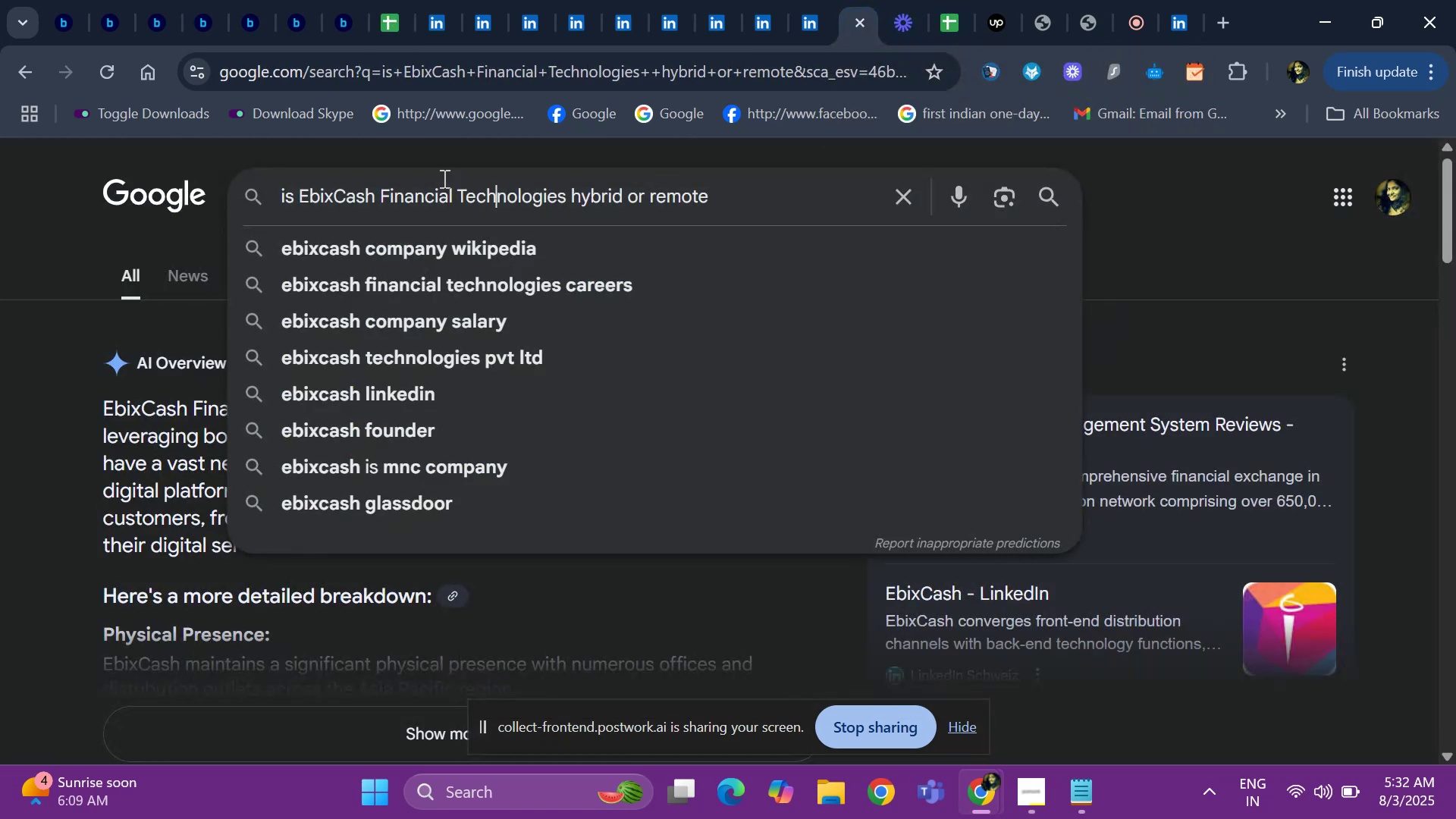 
key(ArrowRight)
 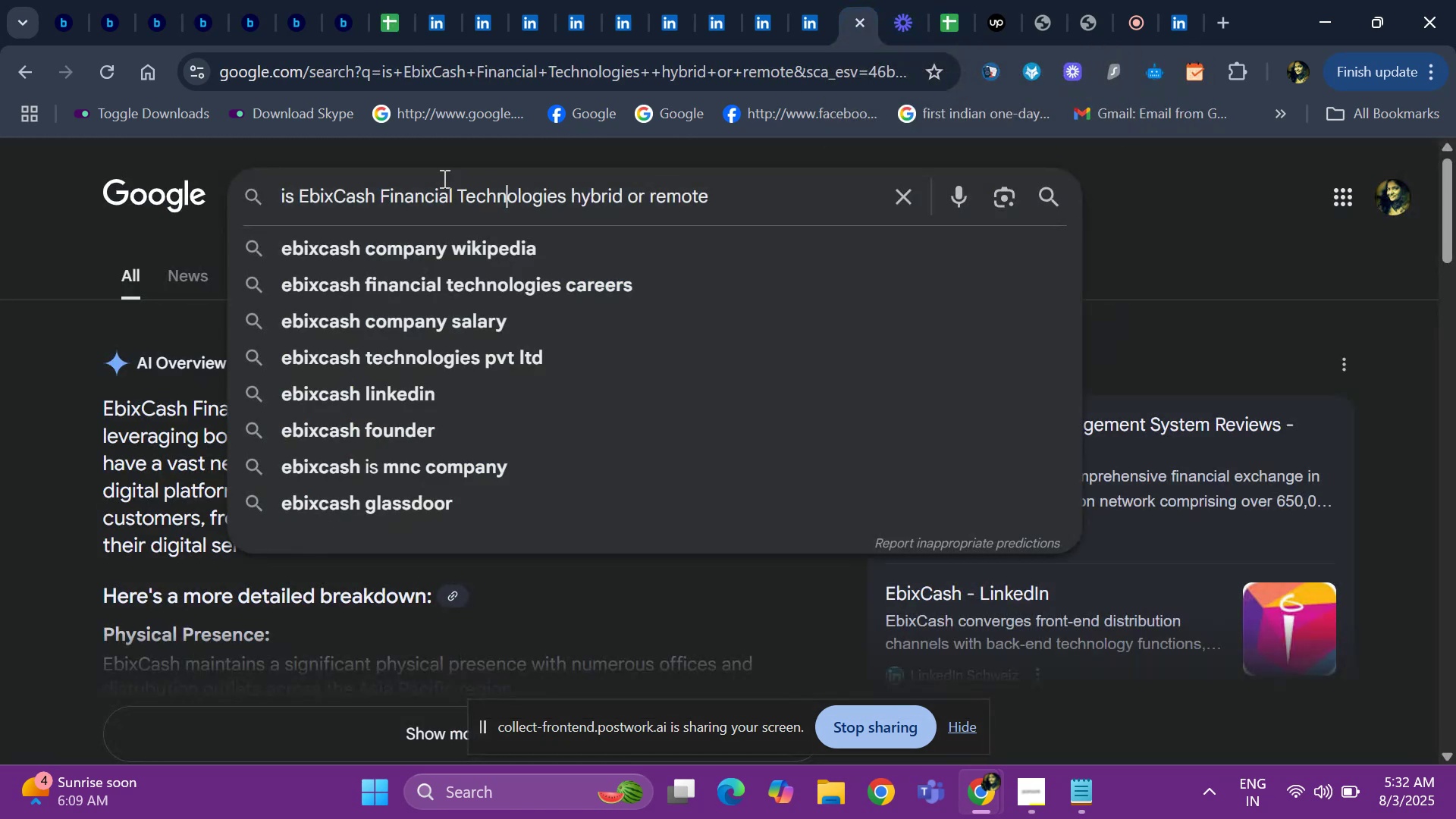 
key(ArrowRight)
 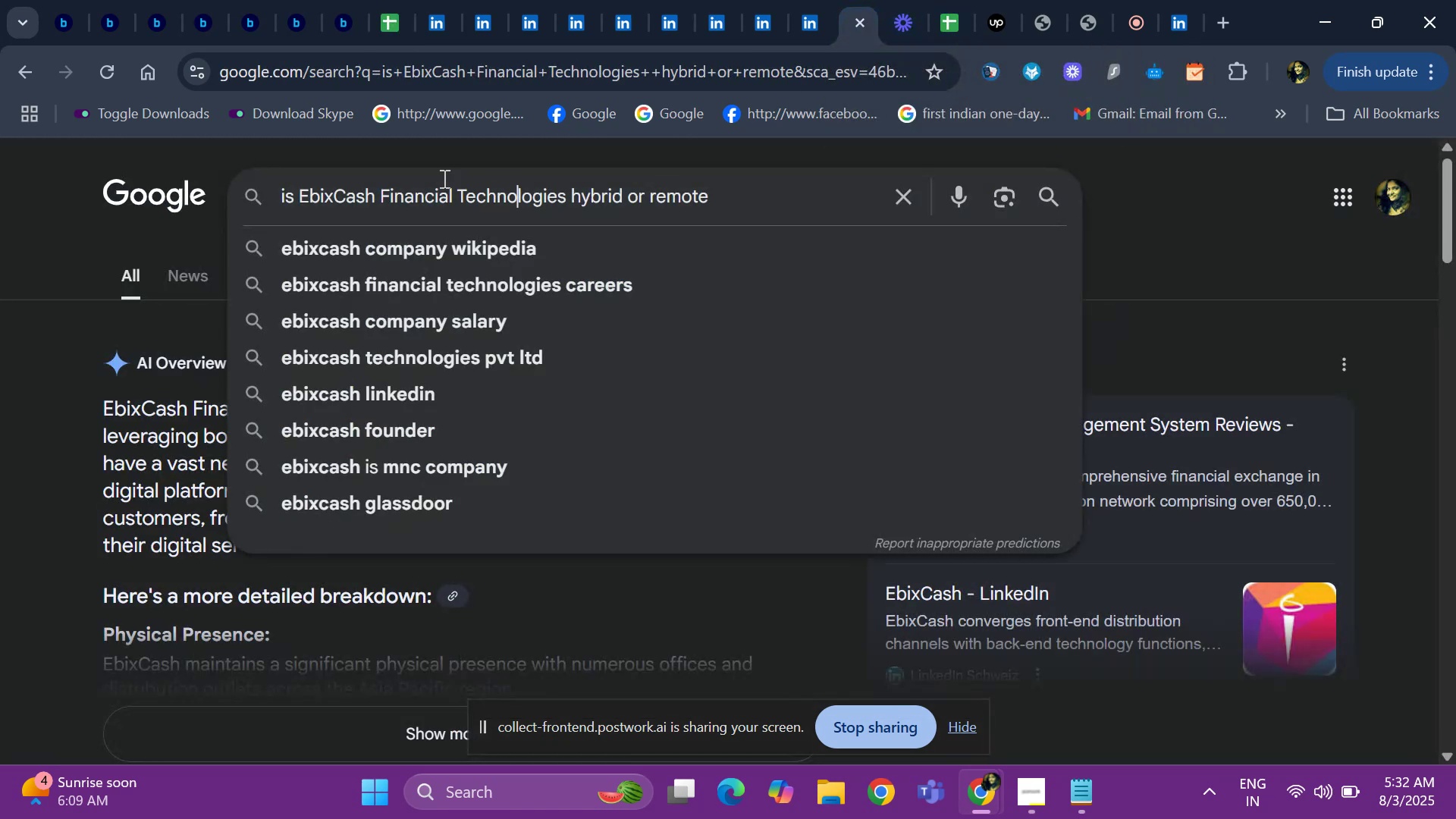 
key(ArrowRight)
 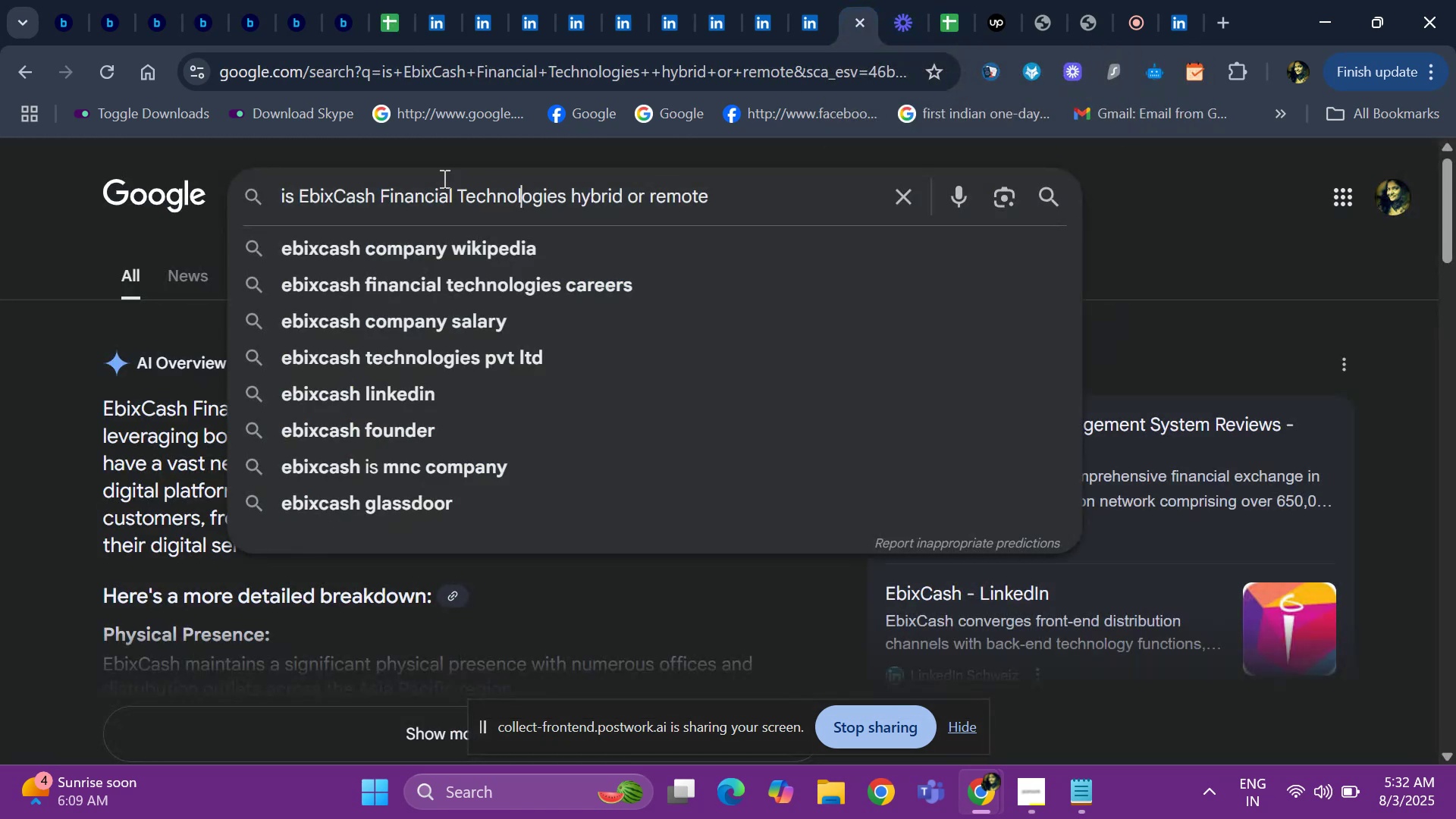 
key(ArrowRight)
 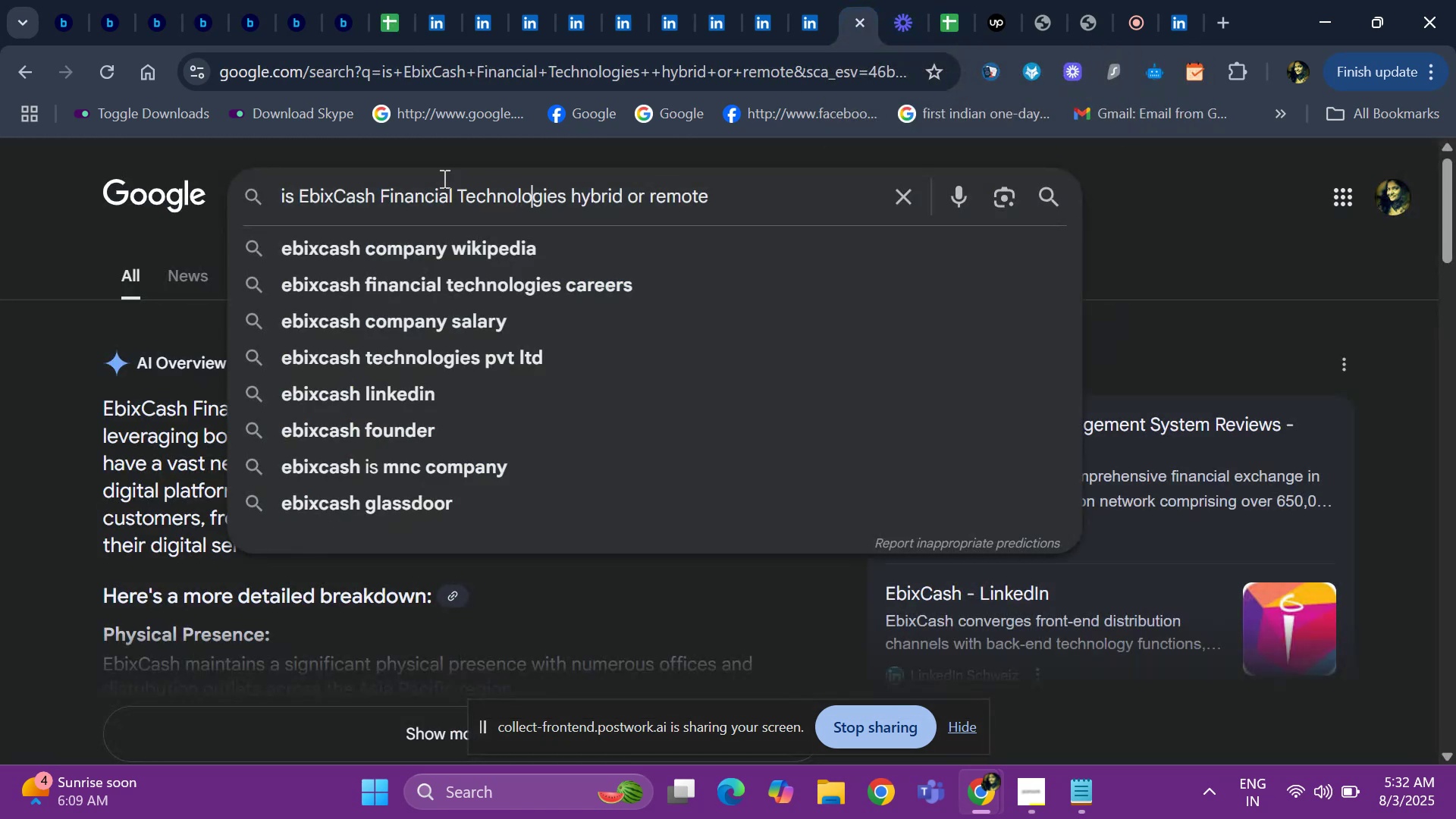 
key(ArrowRight)
 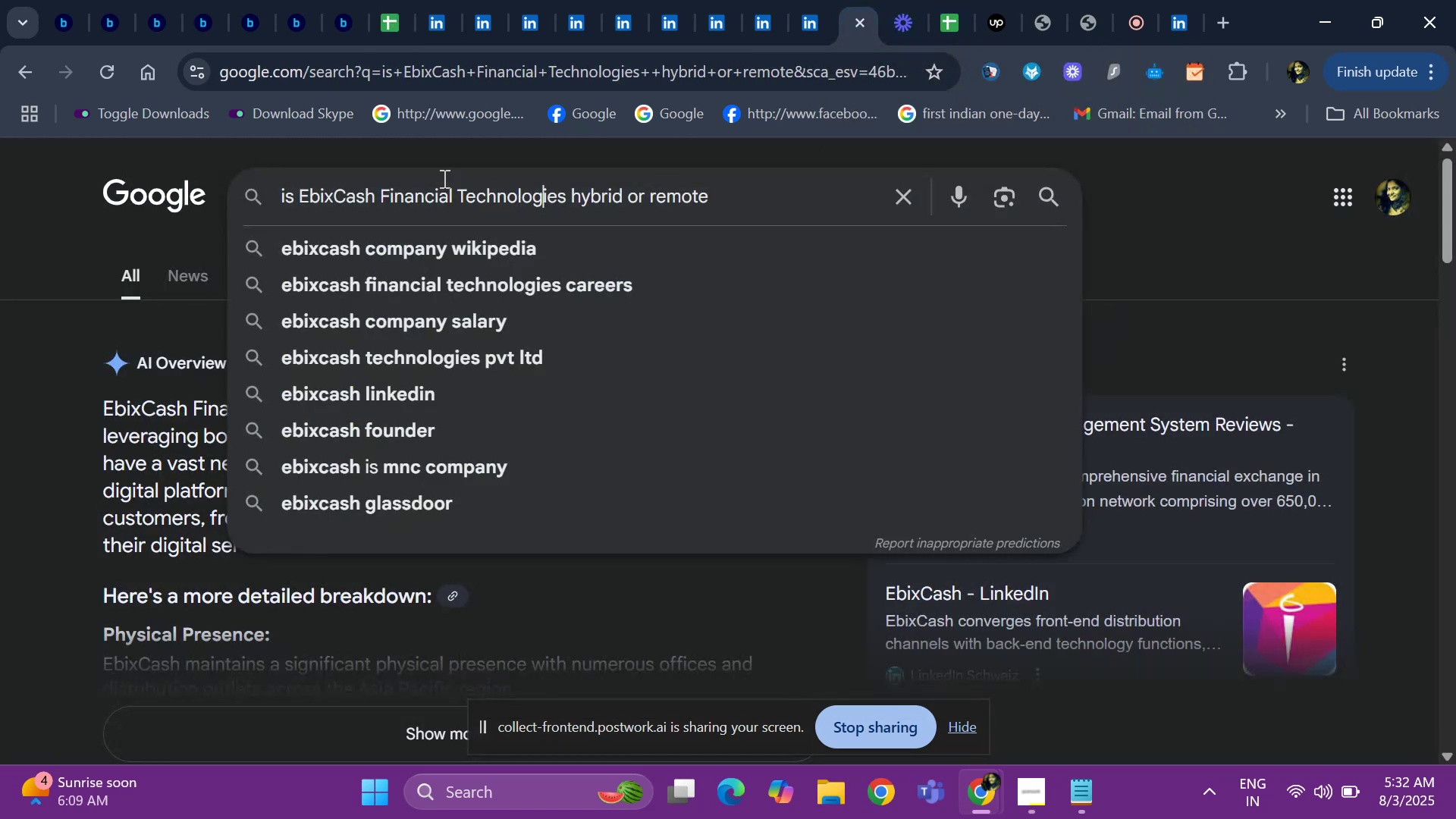 
key(ArrowRight)
 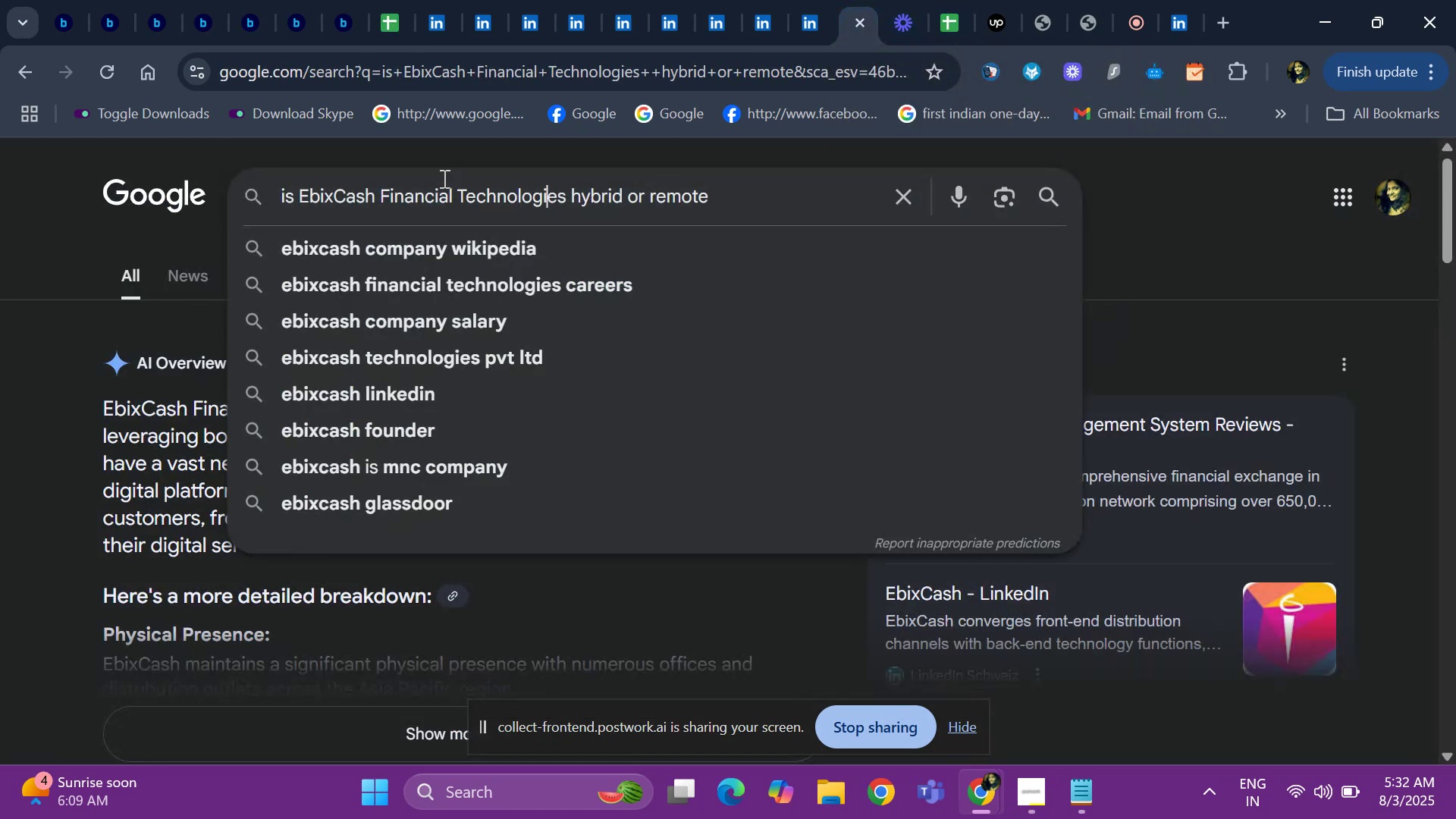 
key(ArrowRight)
 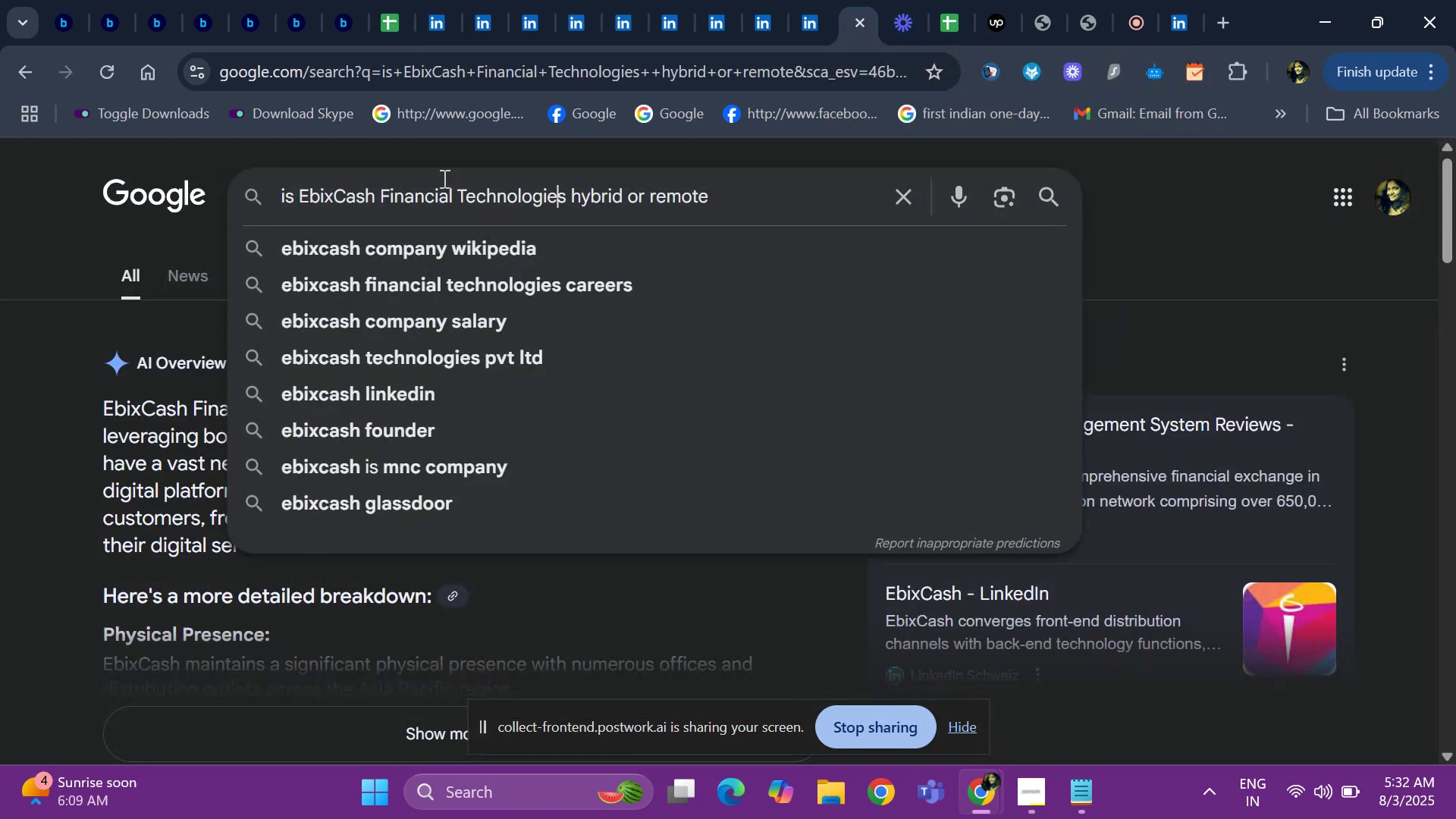 
key(ArrowRight)
 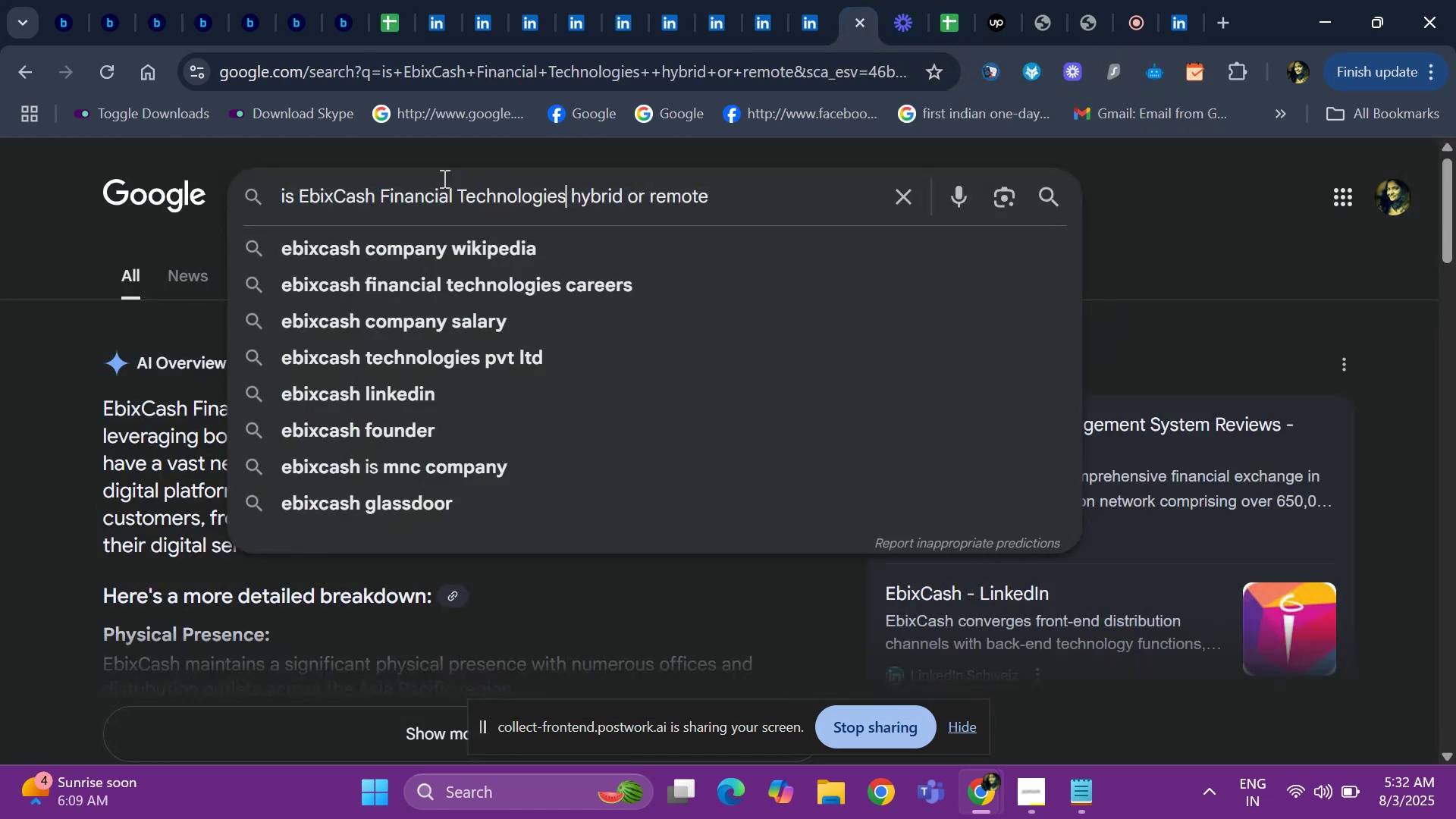 
key(ArrowRight)
 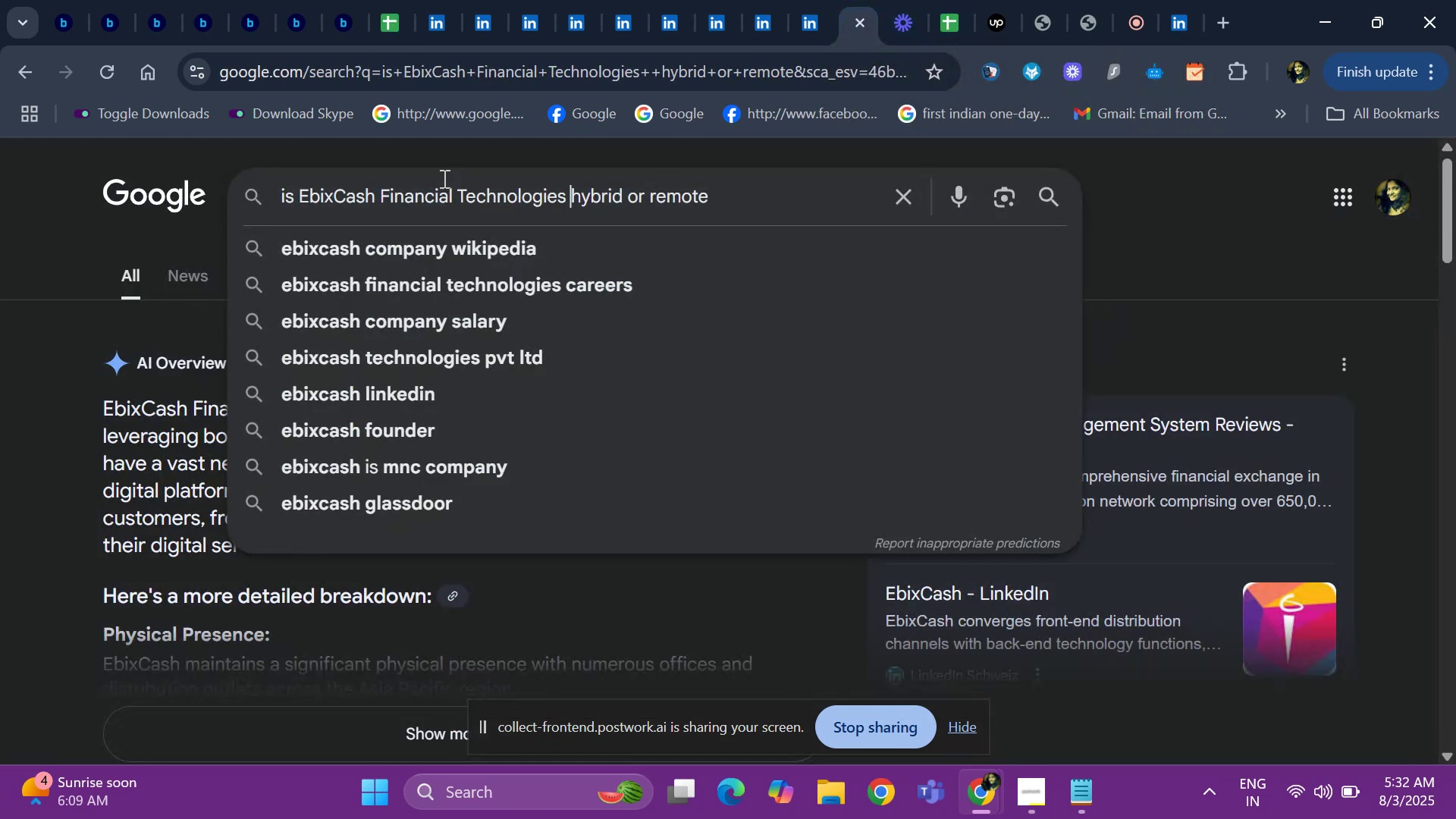 
key(ArrowLeft)
 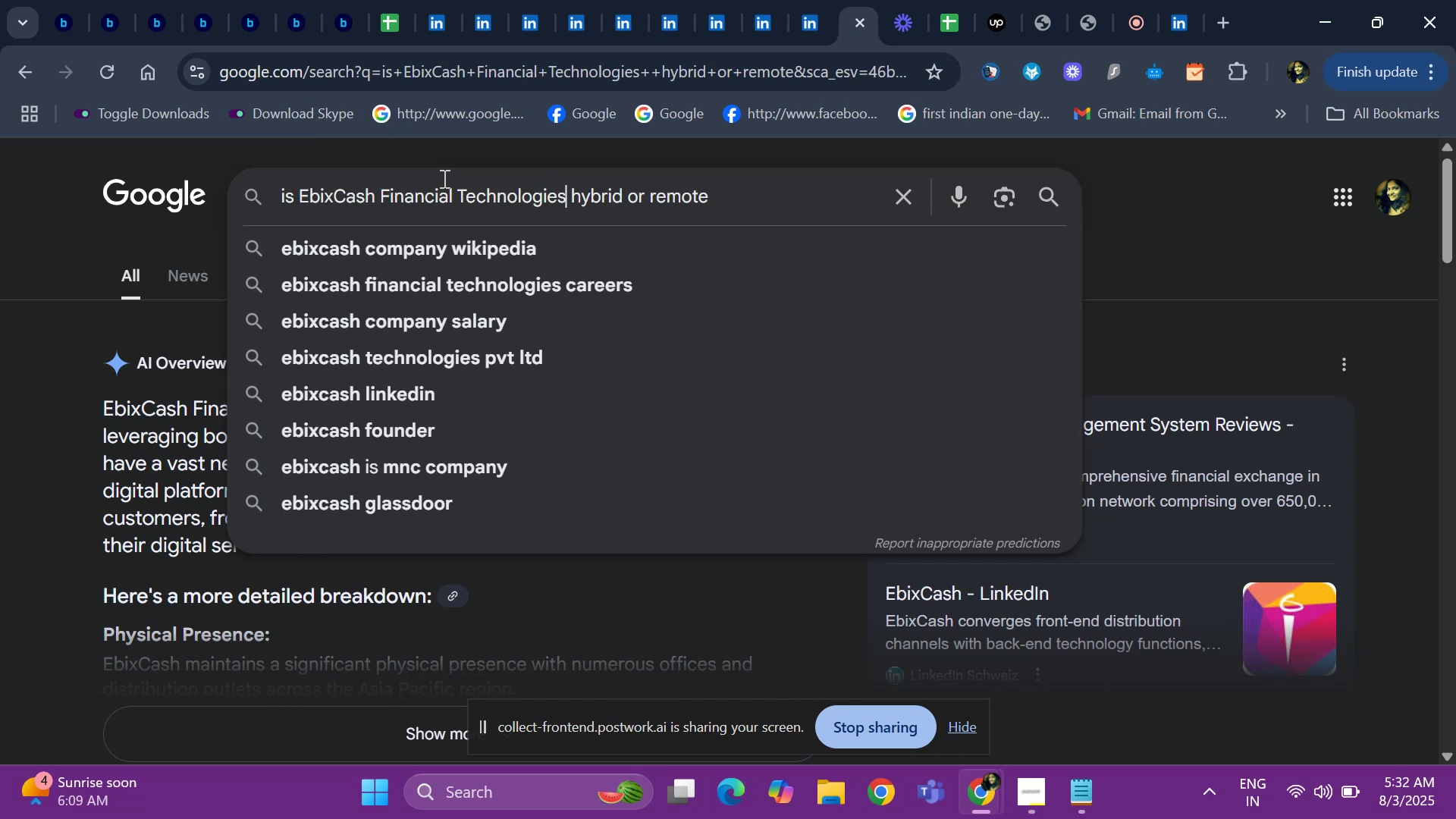 
hold_key(key=Backspace, duration=1.27)
 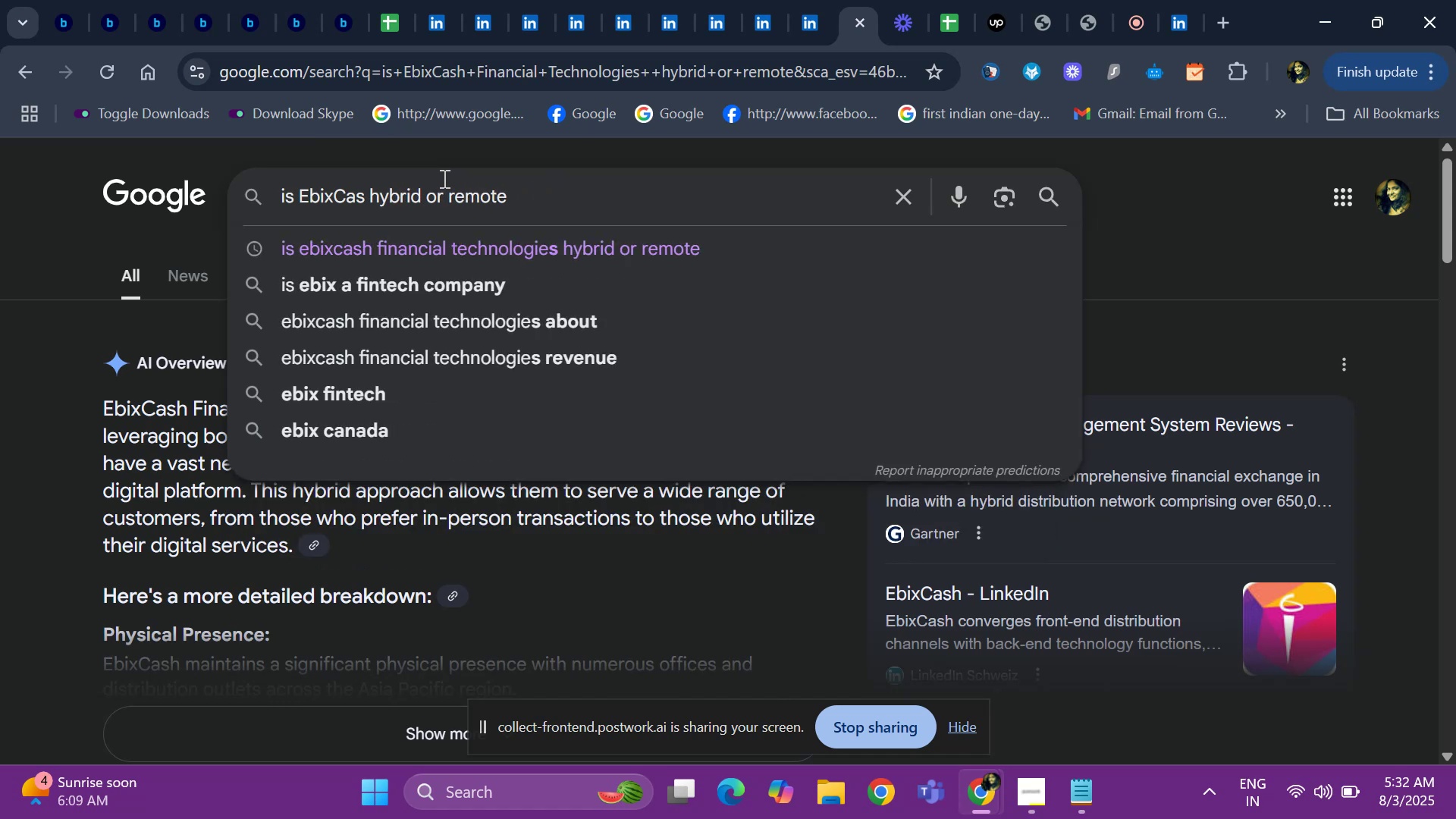 
key(Backspace)
 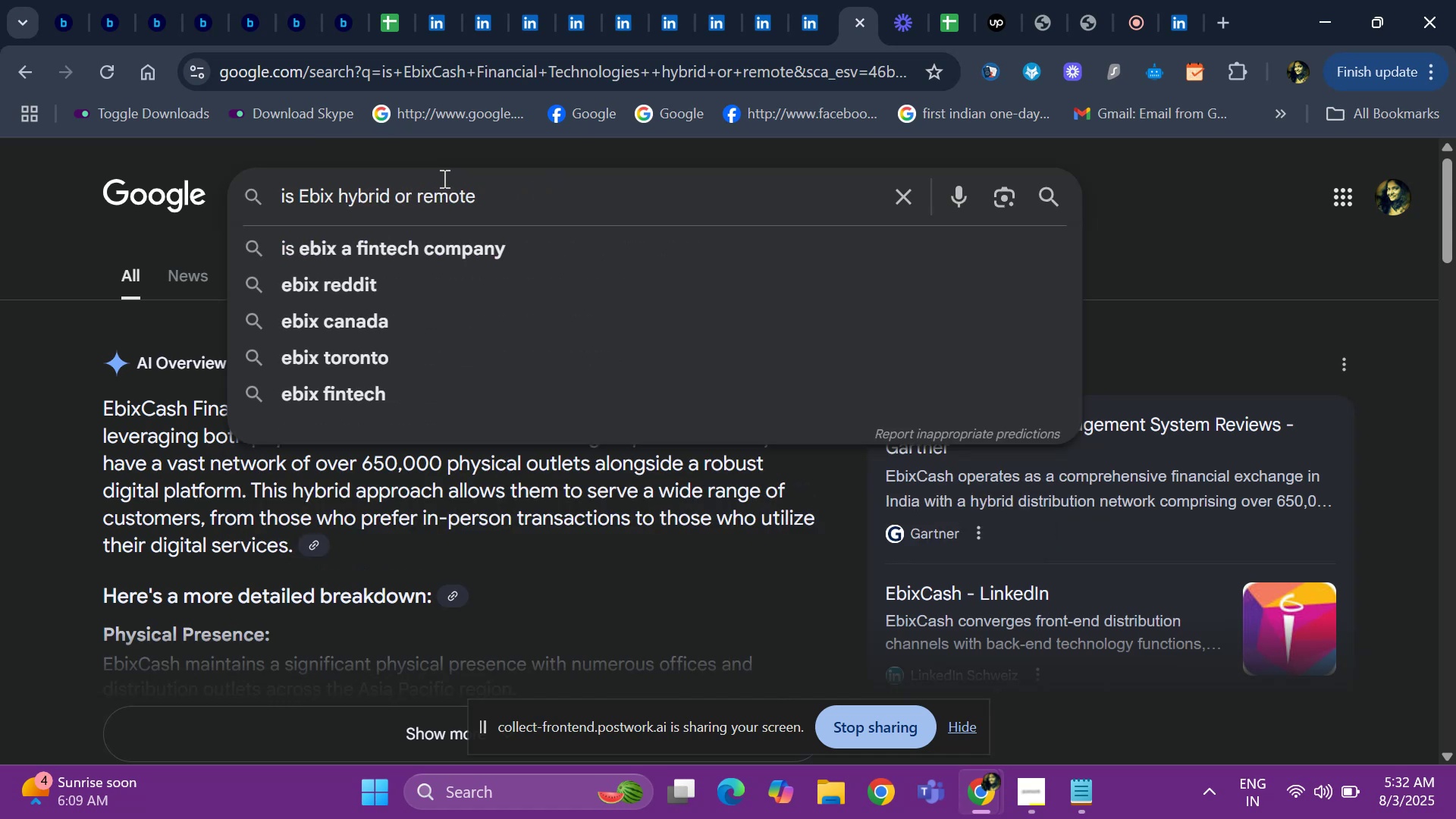 
key(Backspace)
 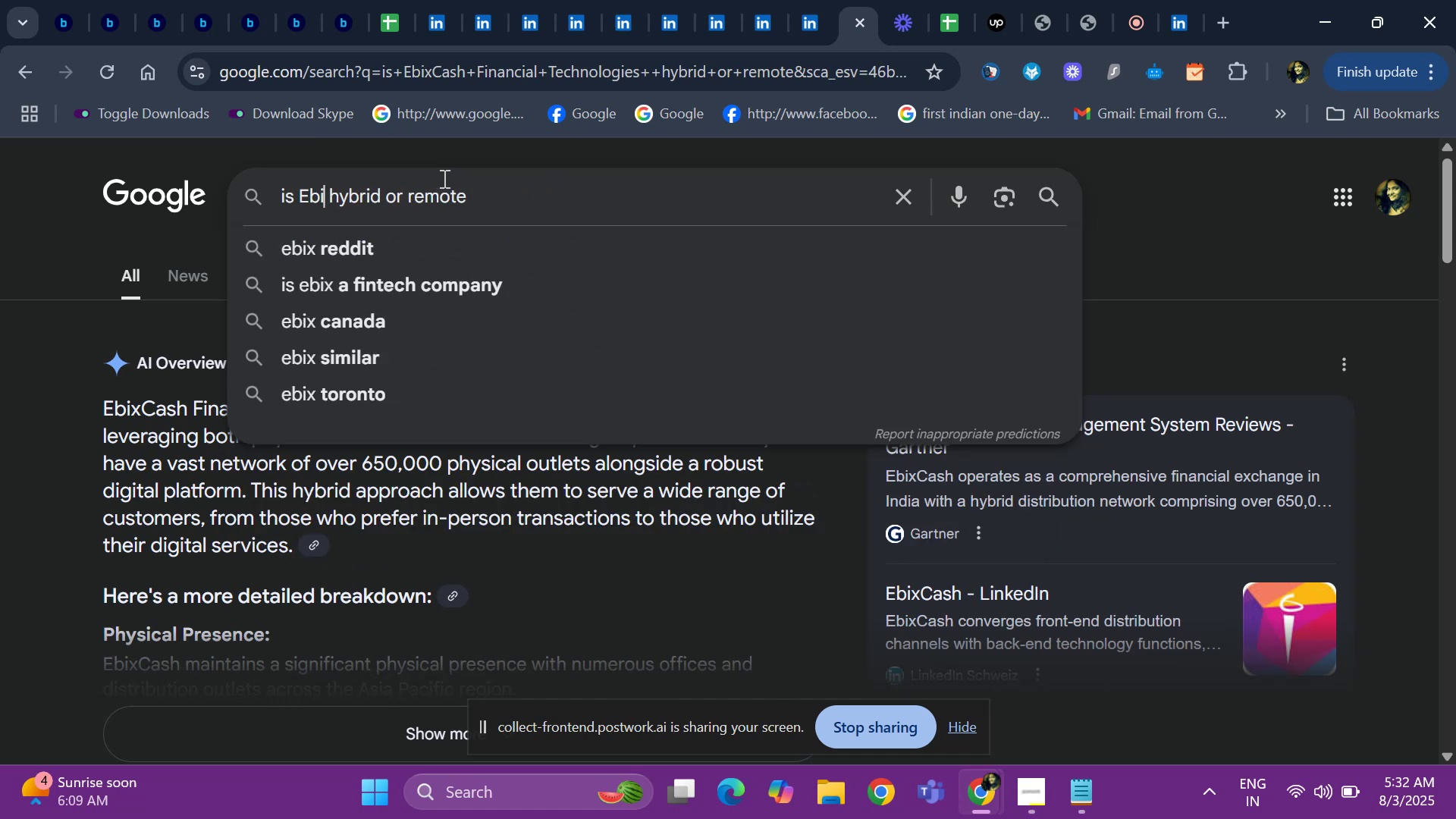 
key(Backspace)
 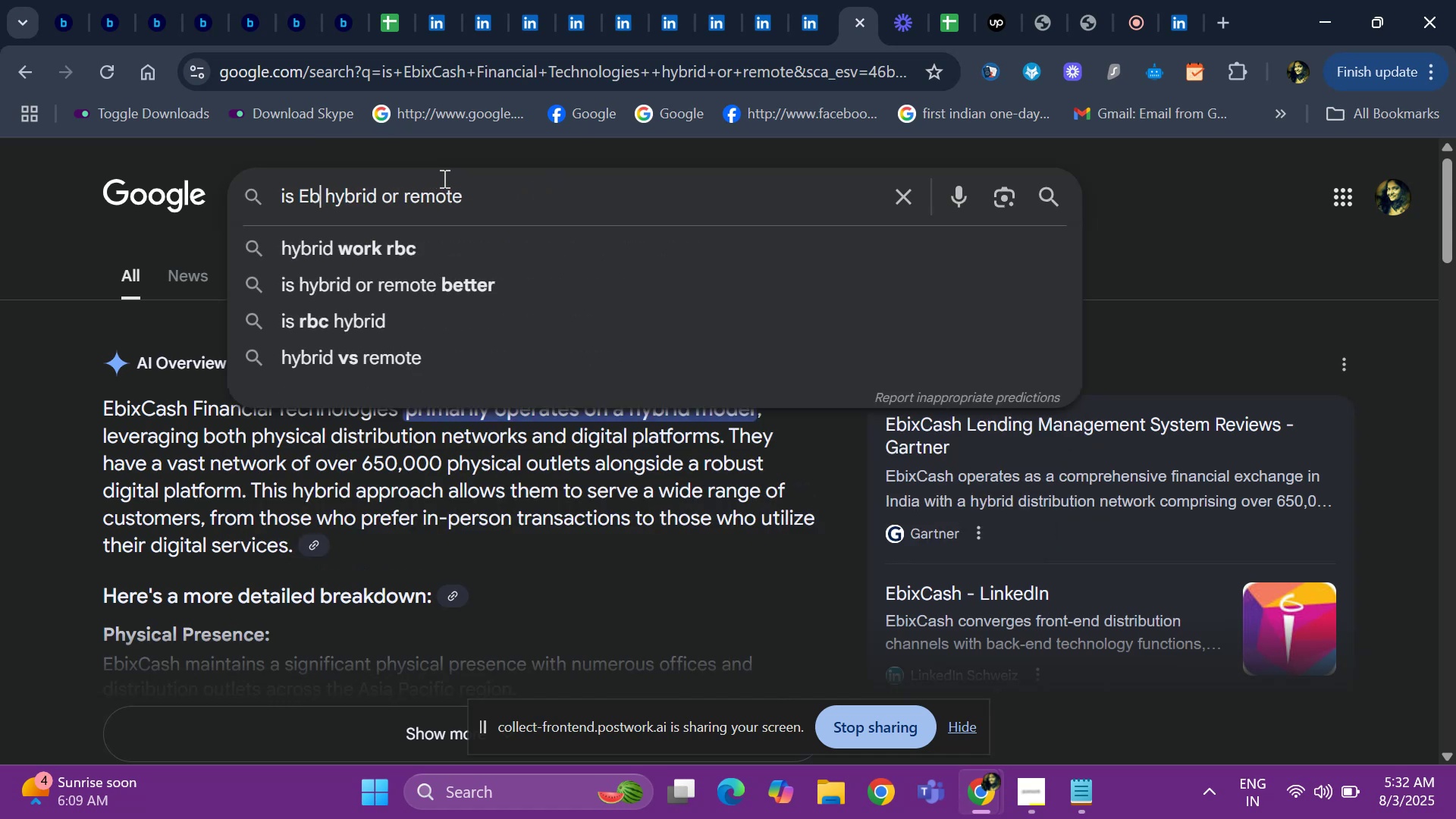 
key(Backspace)
 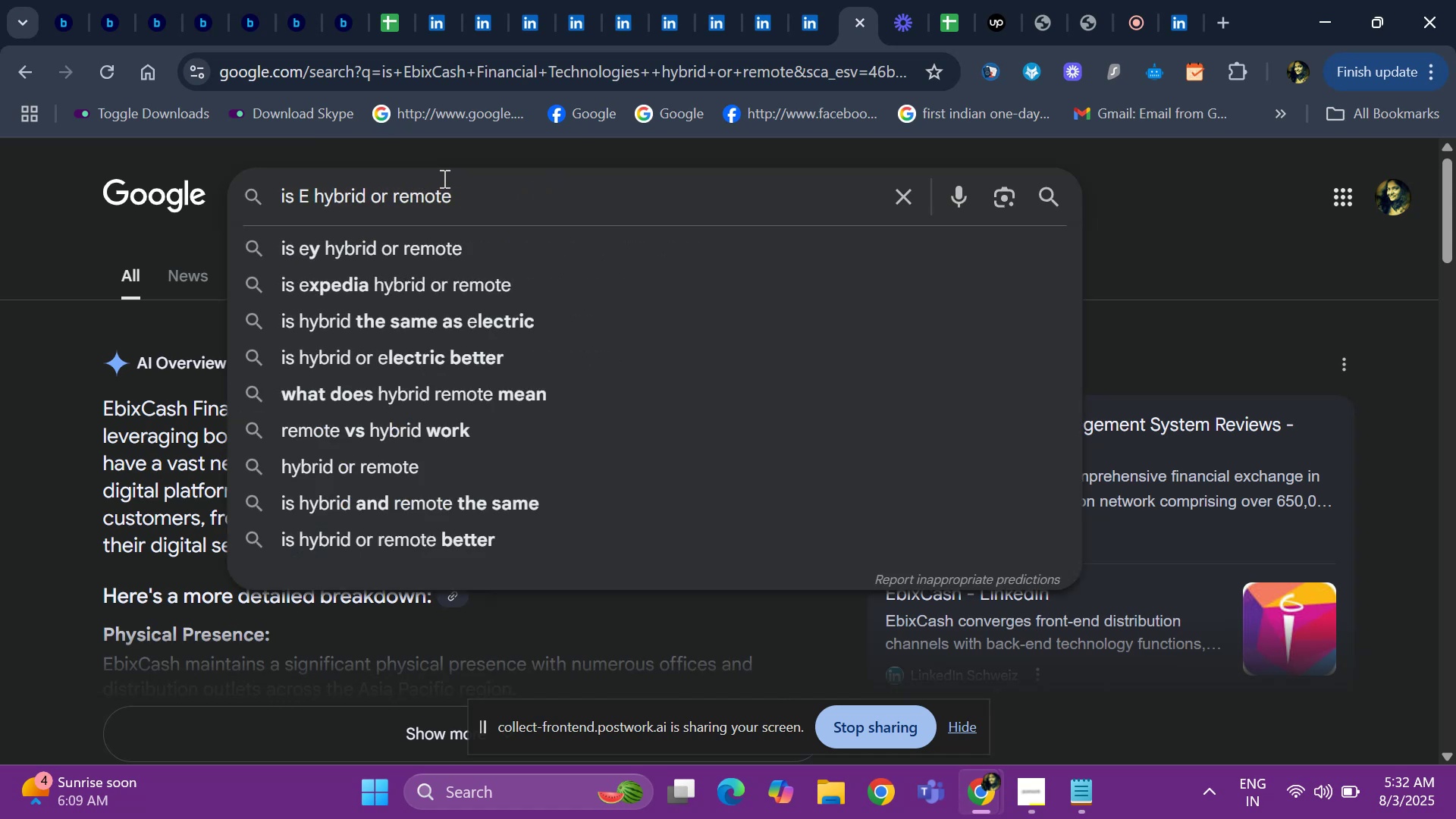 
key(Backspace)
 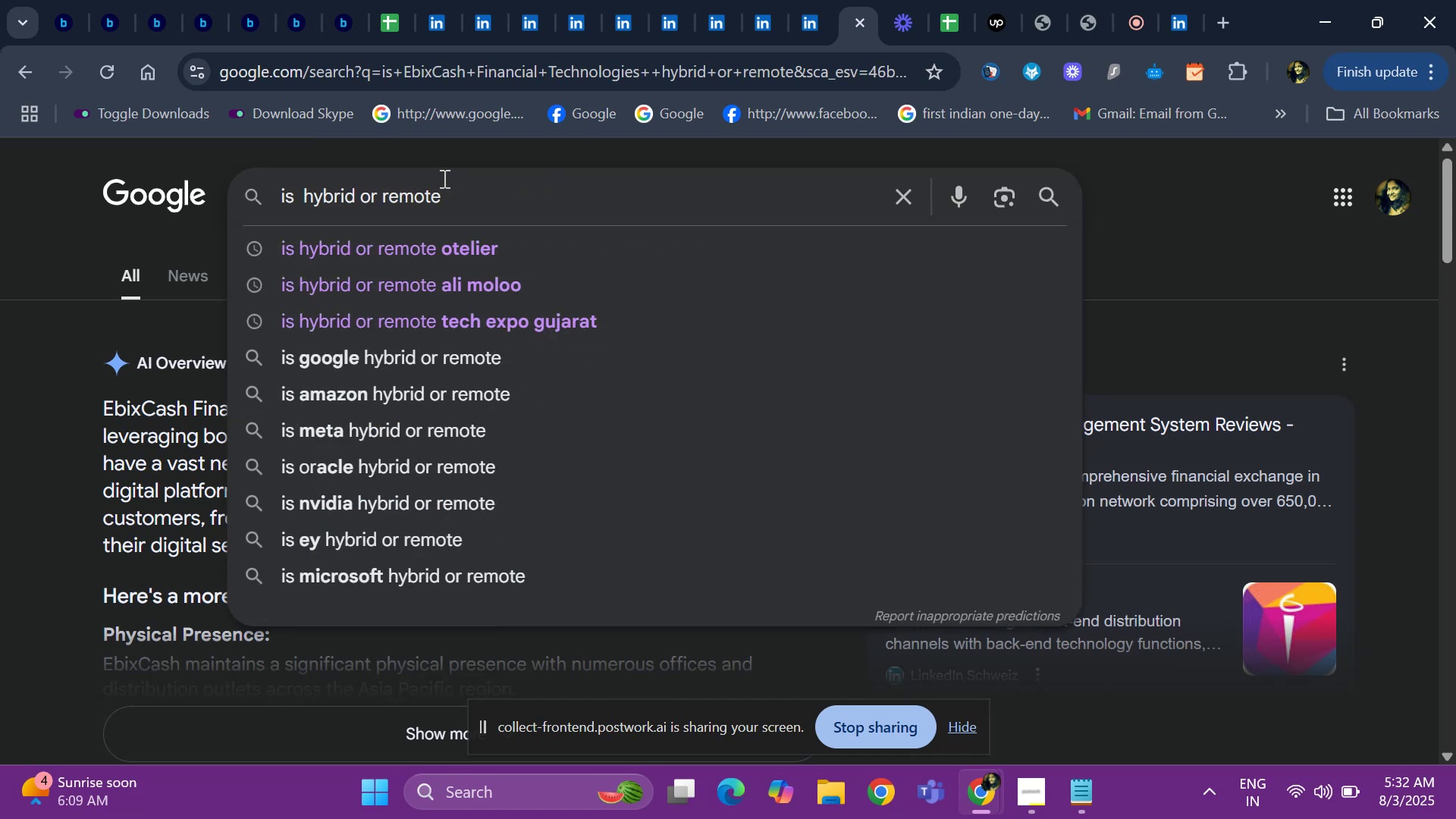 
key(Control+V)
 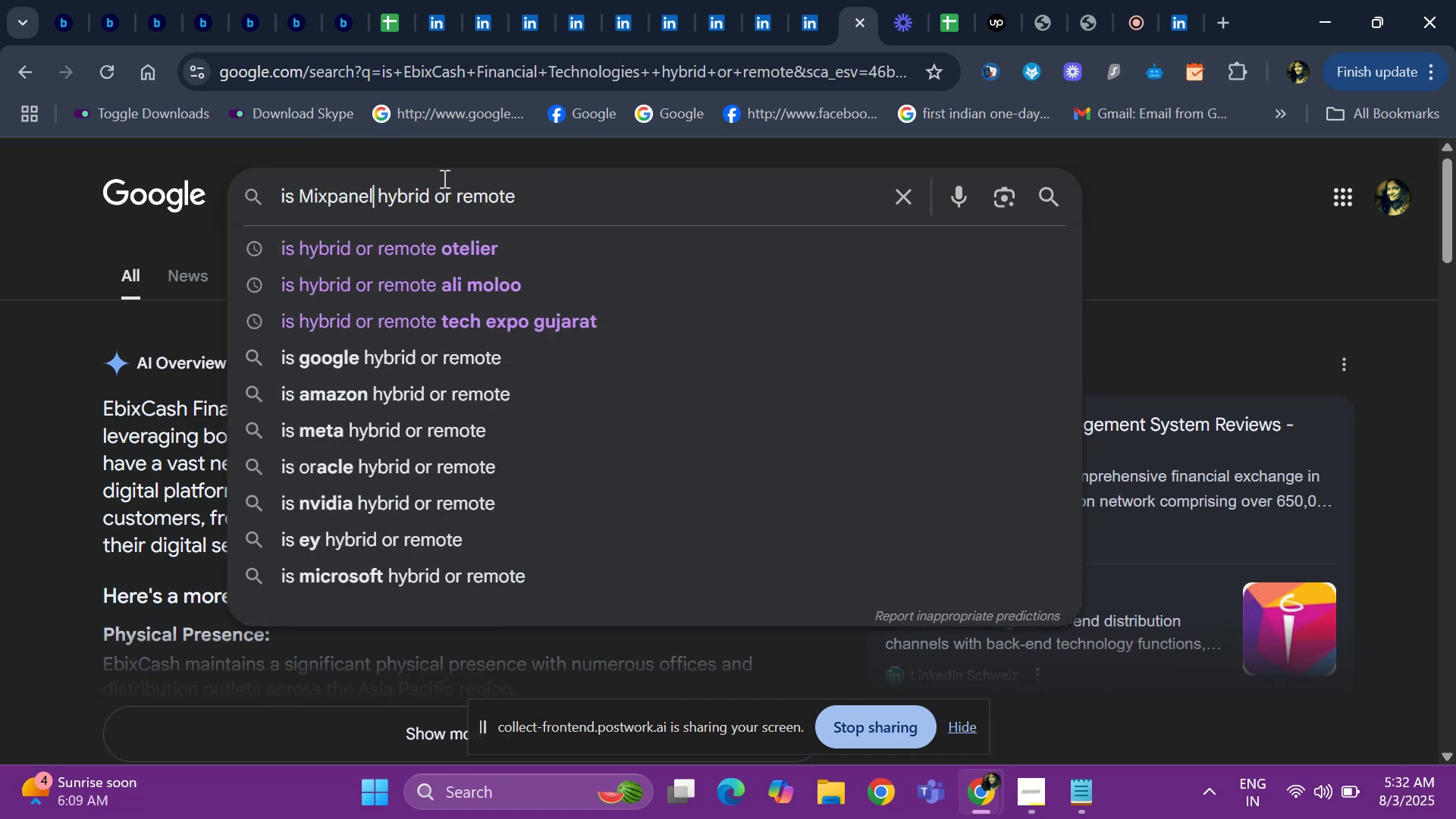 
key(Space)
 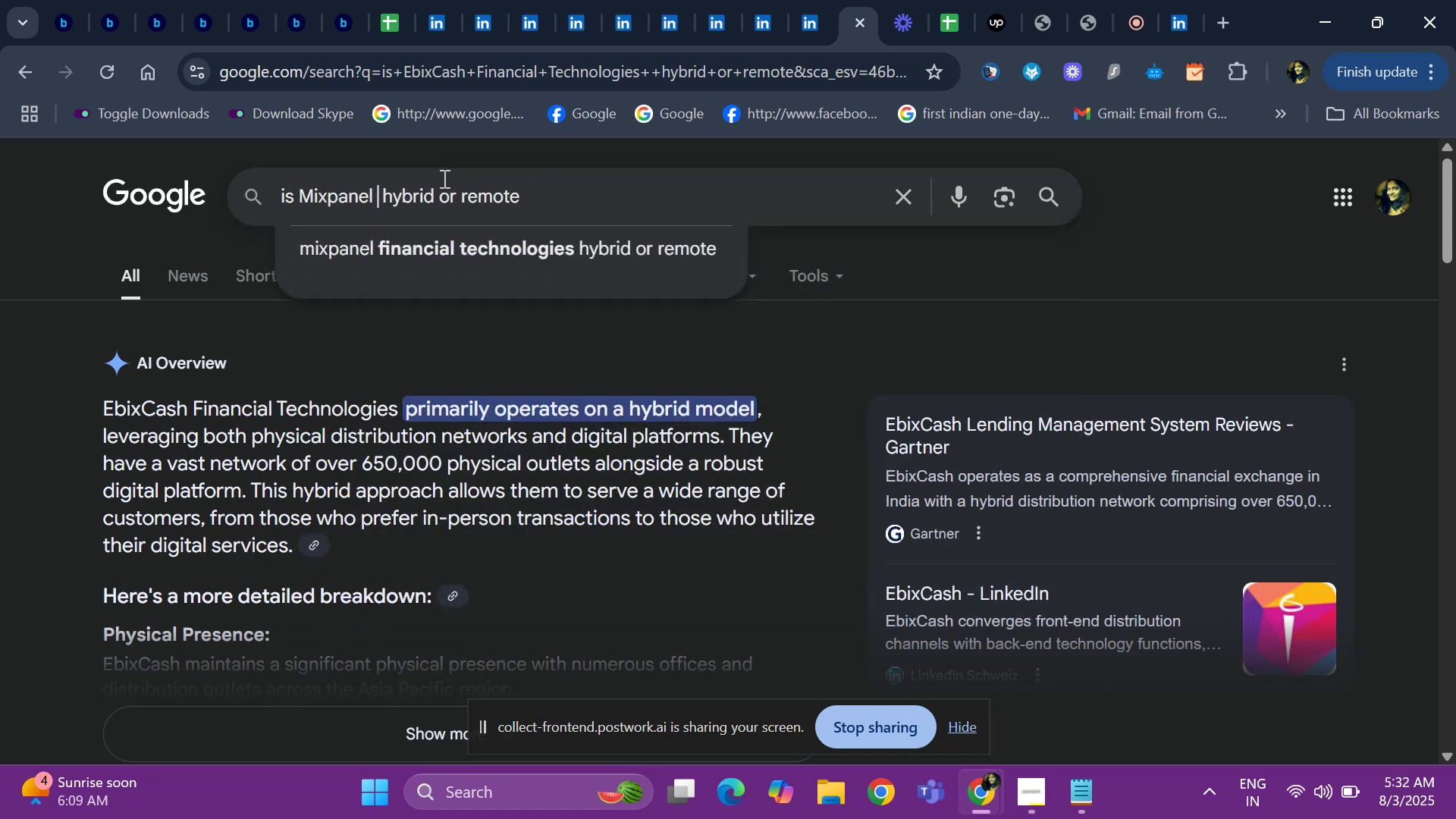 
key(Enter)
 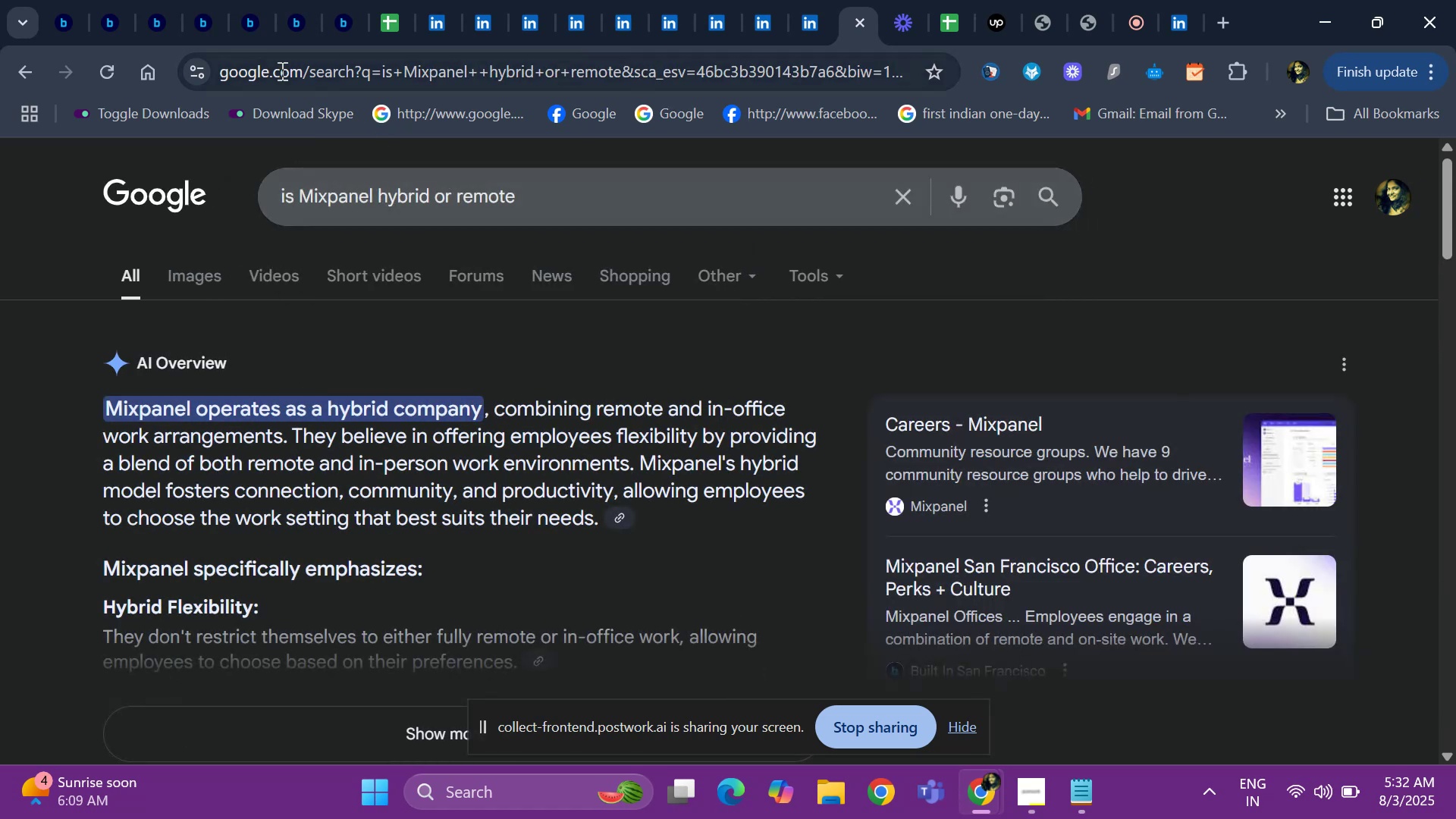 
wait(5.32)
 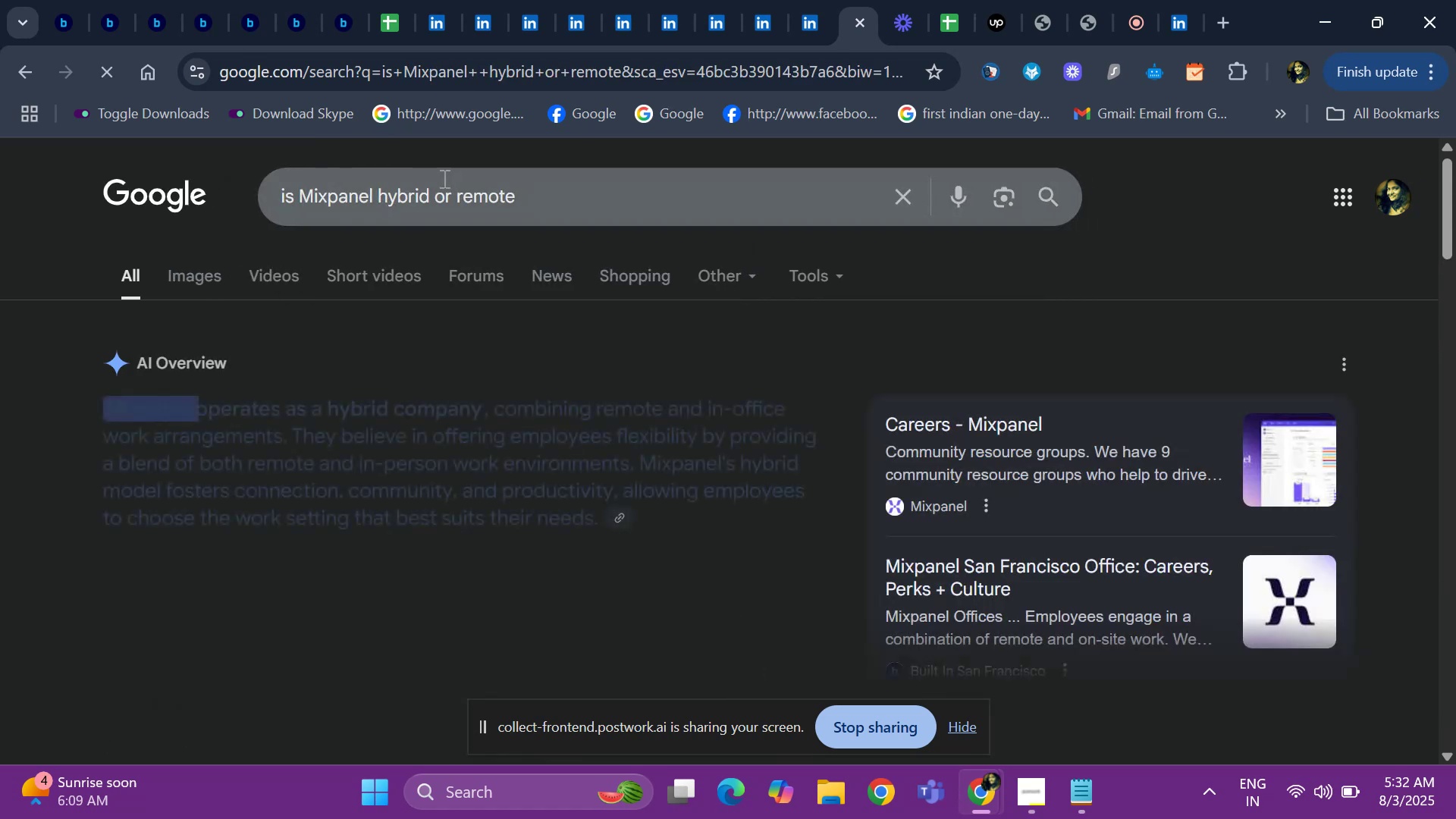 
left_click([381, 15])
 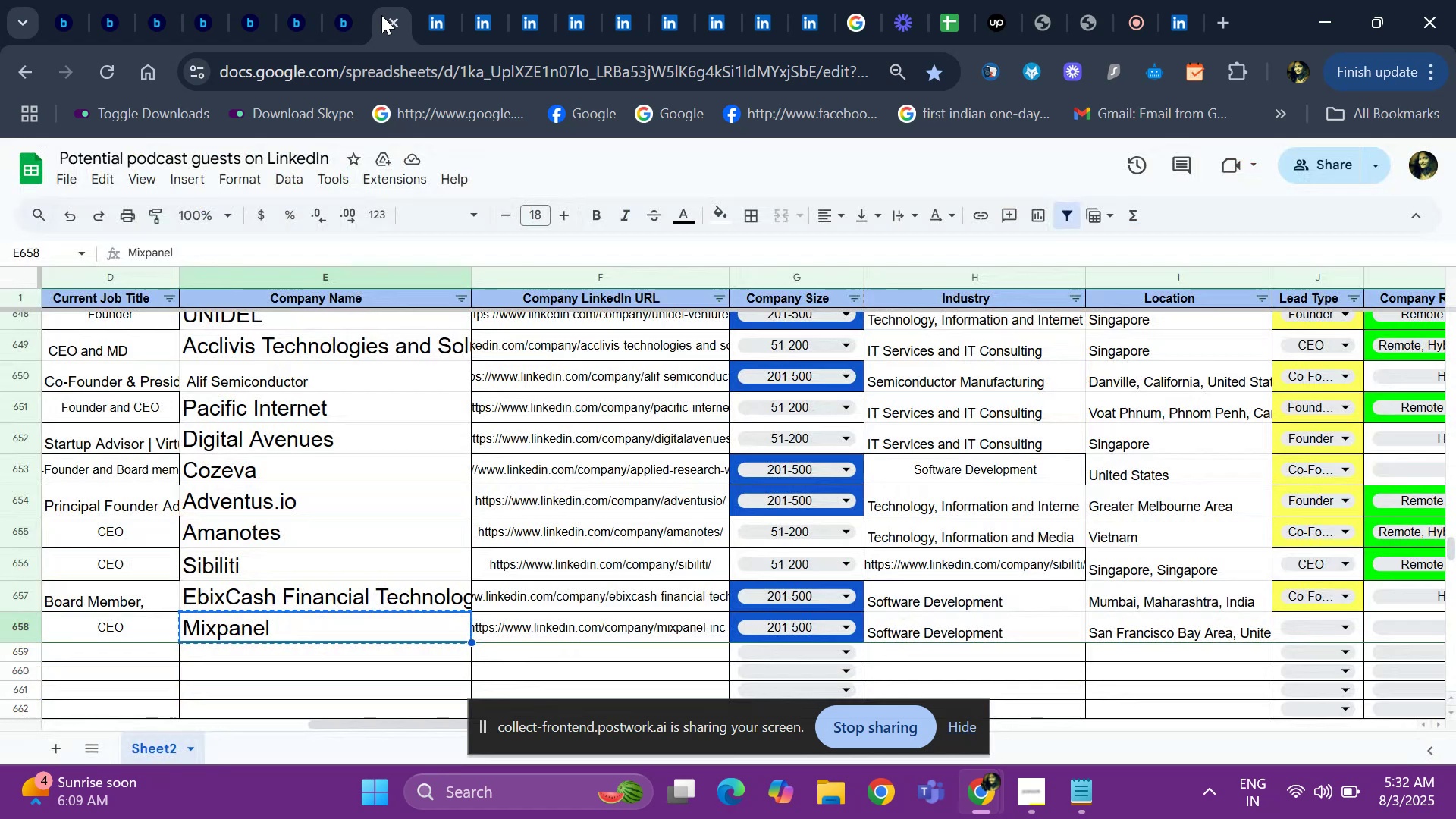 
key(ArrowRight)
 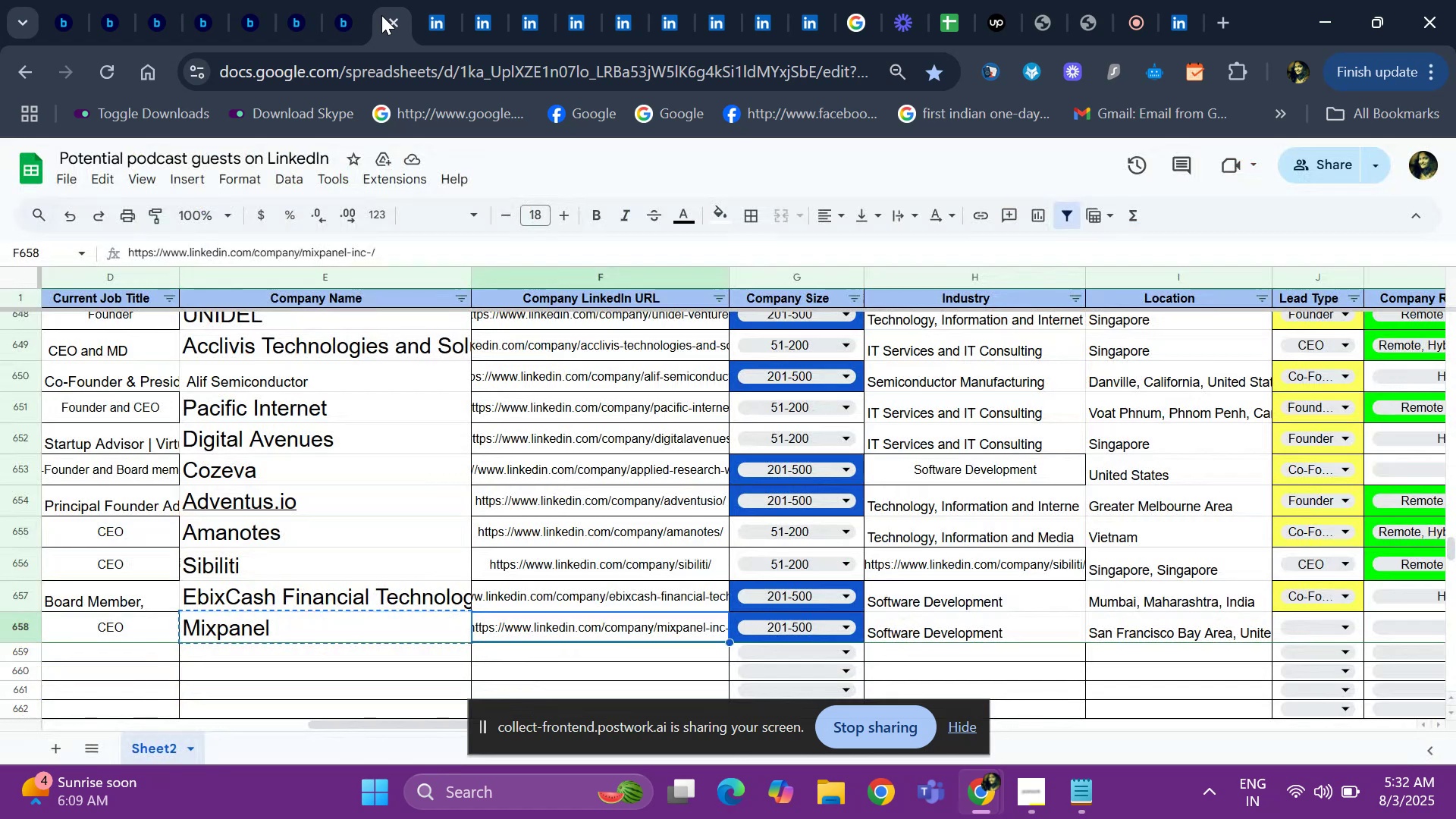 
key(ArrowRight)
 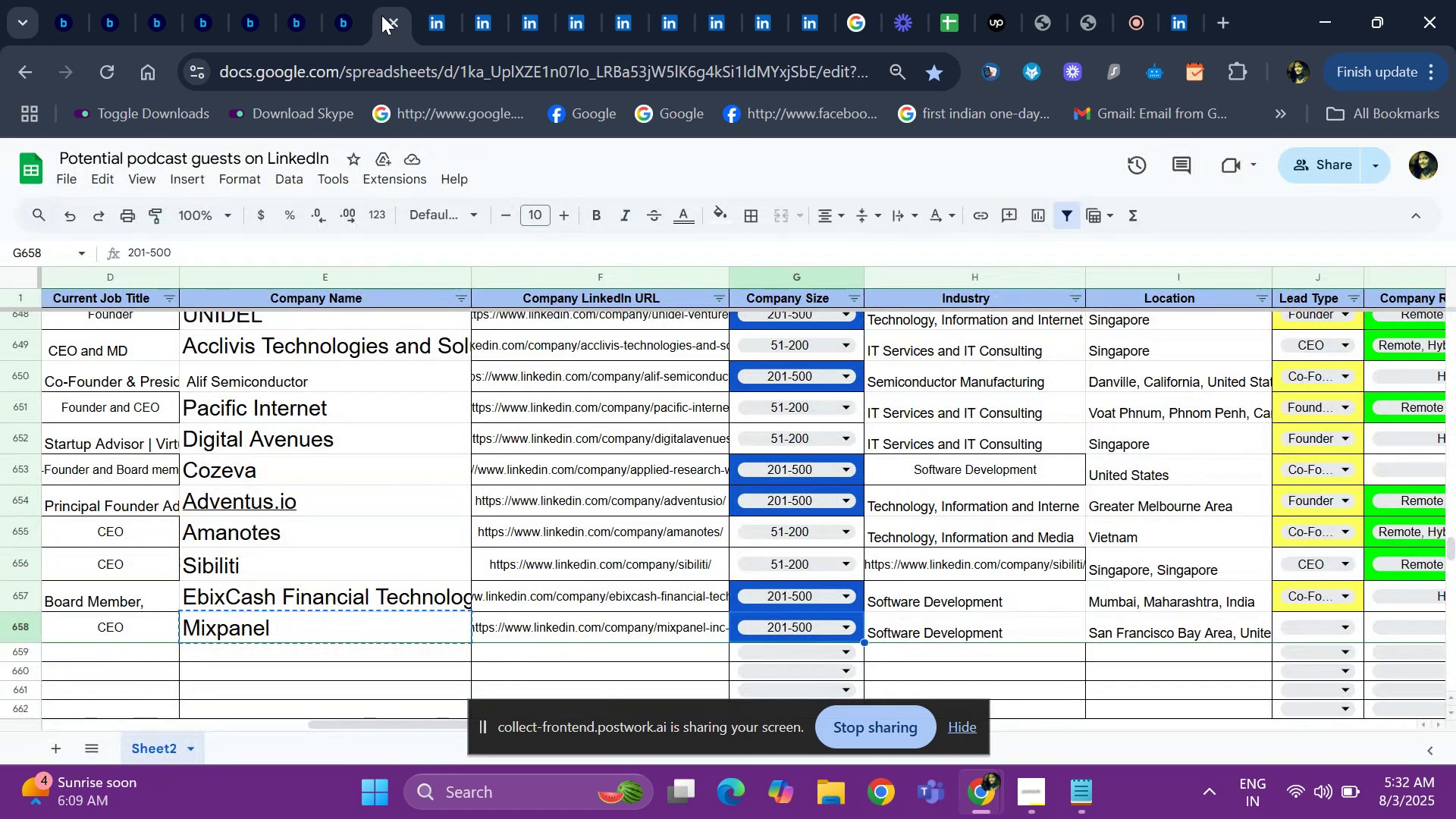 
key(ArrowRight)
 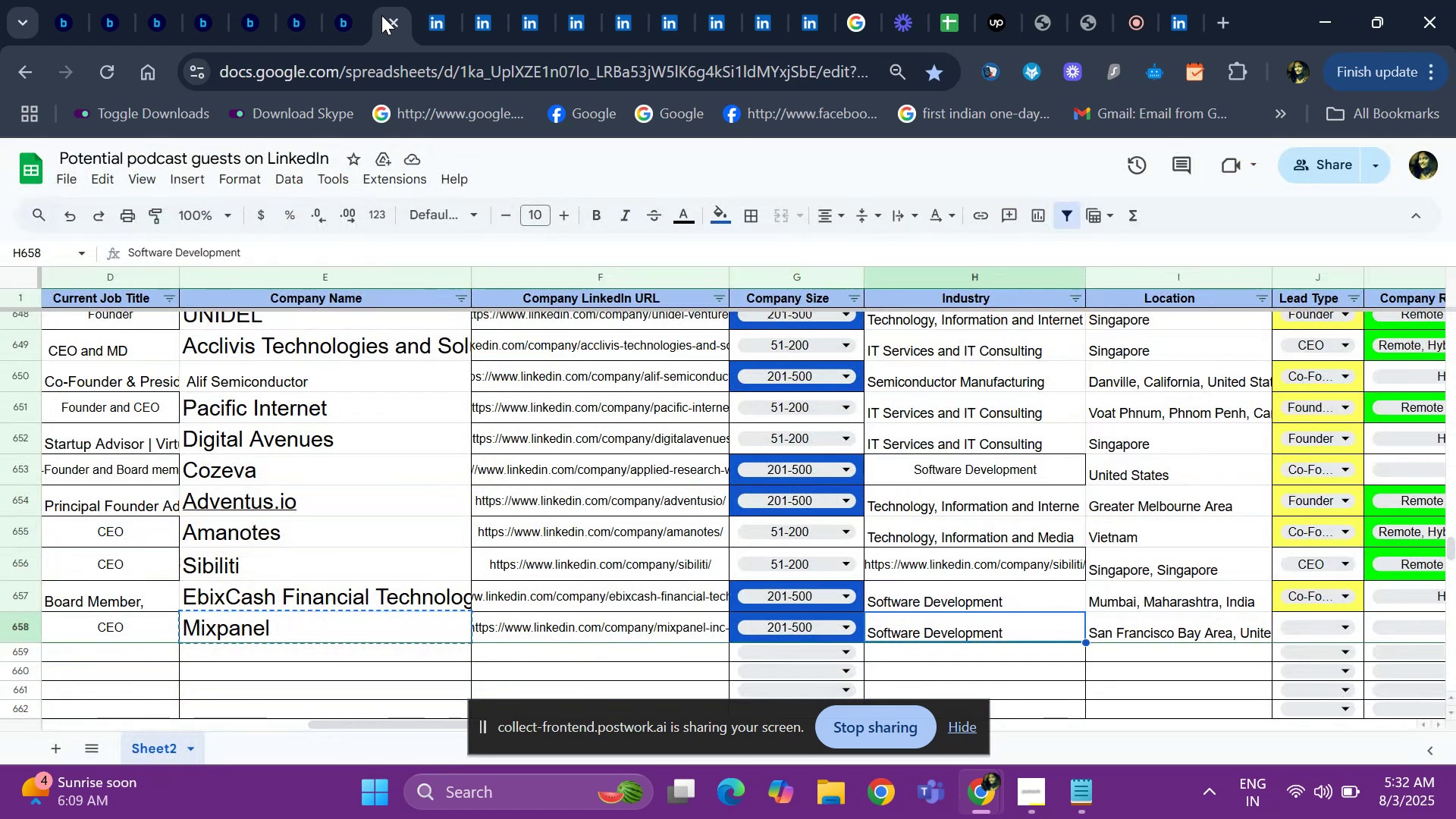 
key(ArrowRight)
 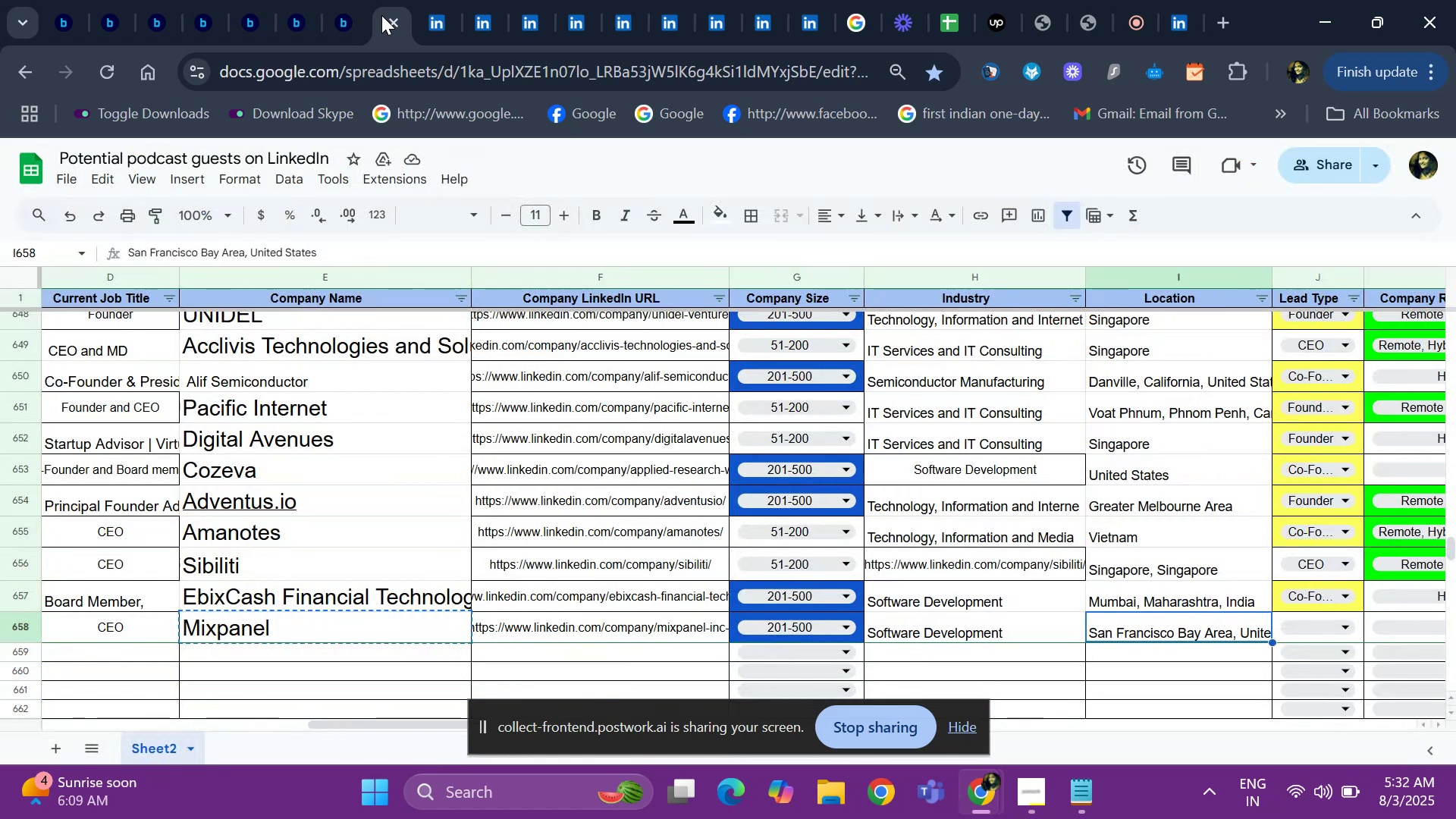 
key(ArrowRight)
 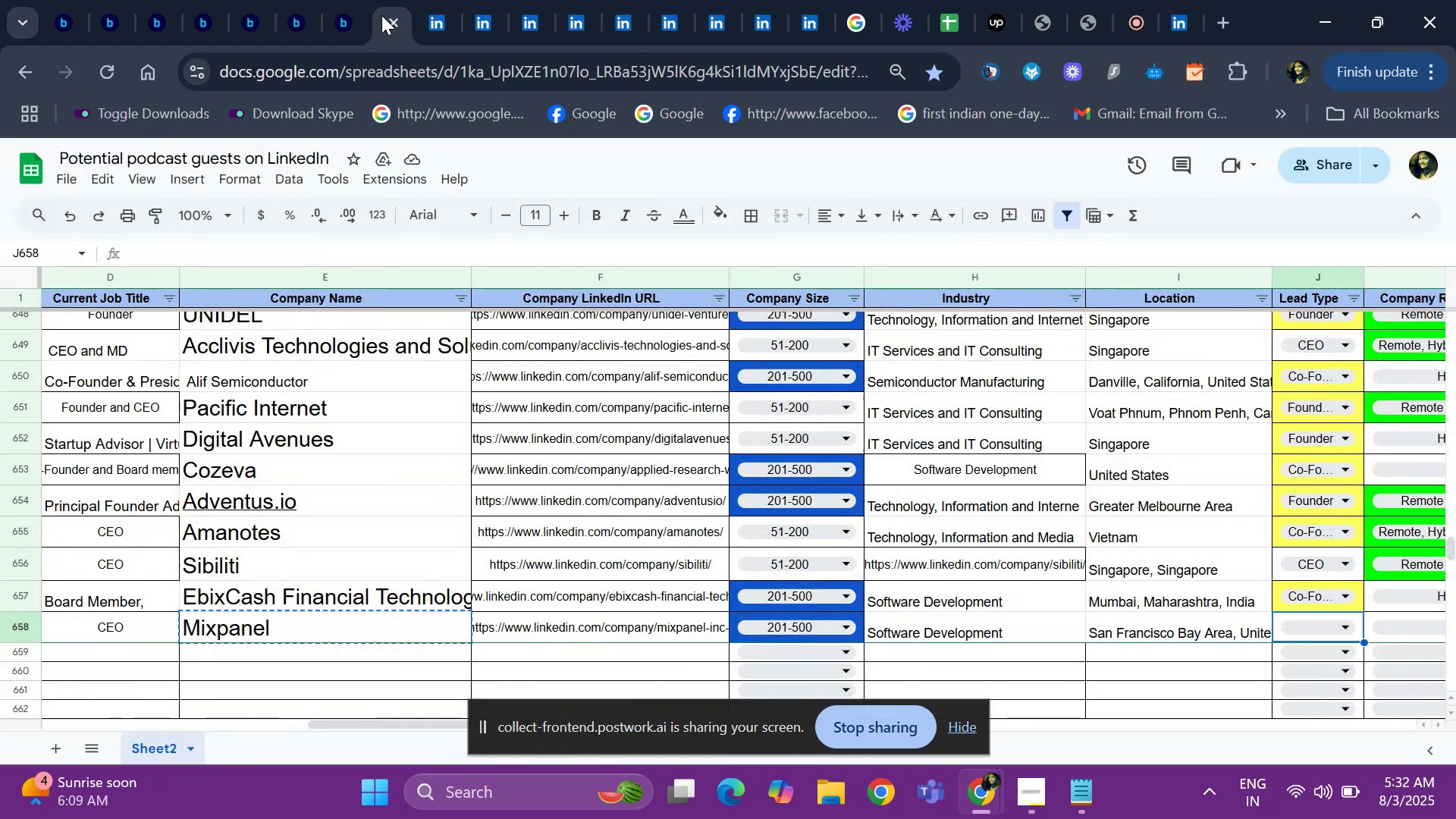 
key(ArrowRight)
 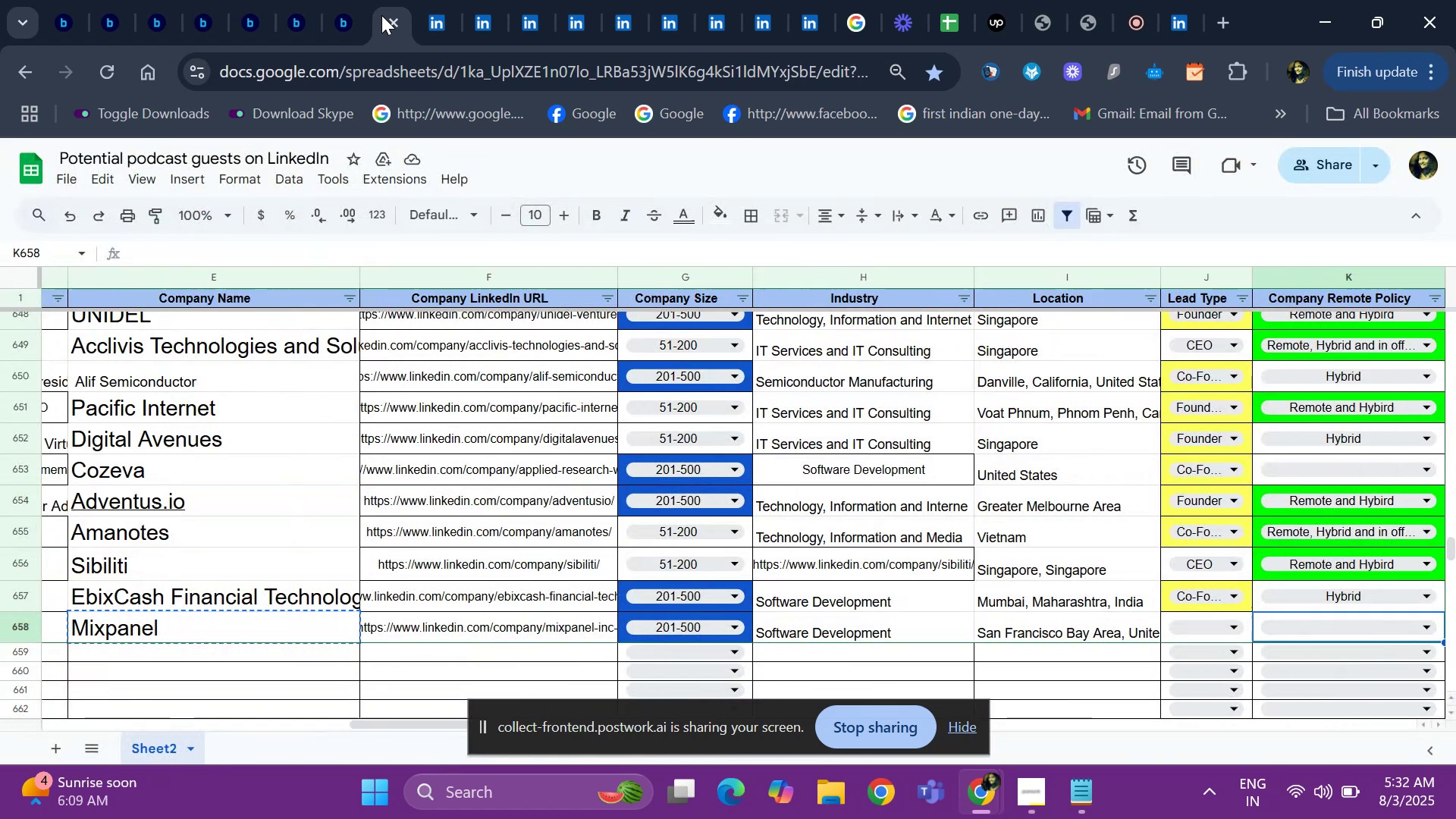 
key(ArrowRight)
 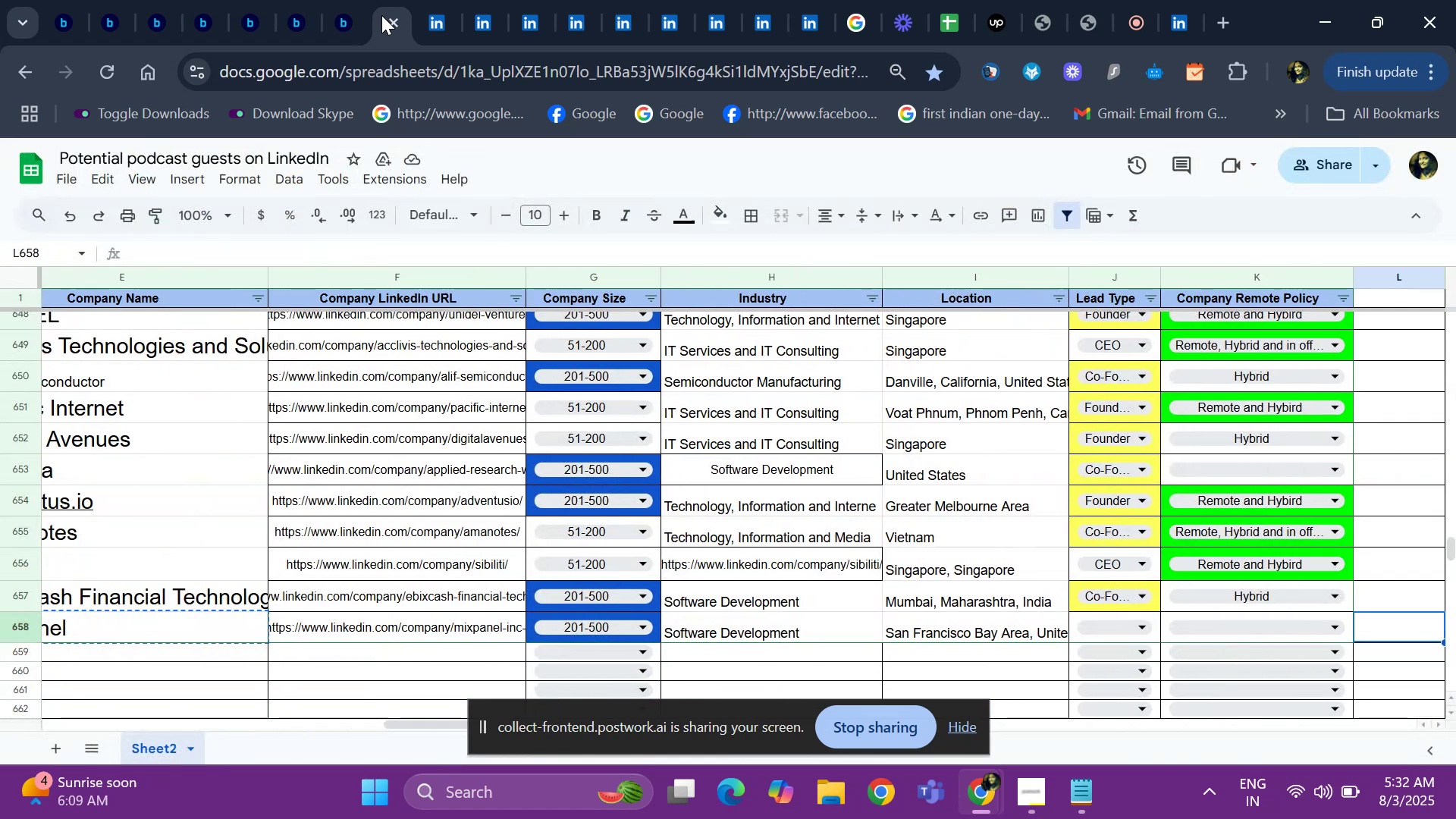 
key(ArrowLeft)
 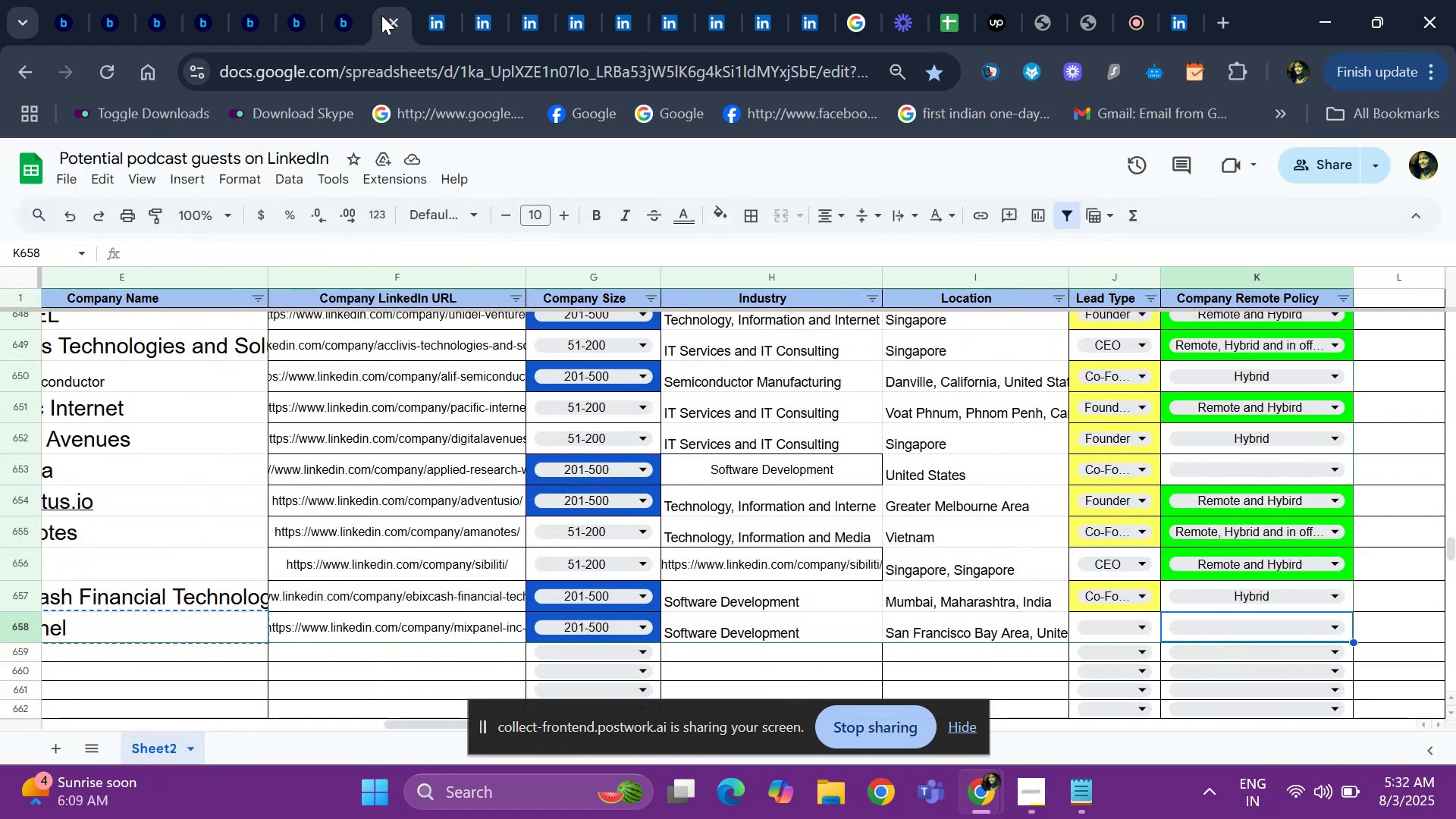 
key(ArrowLeft)
 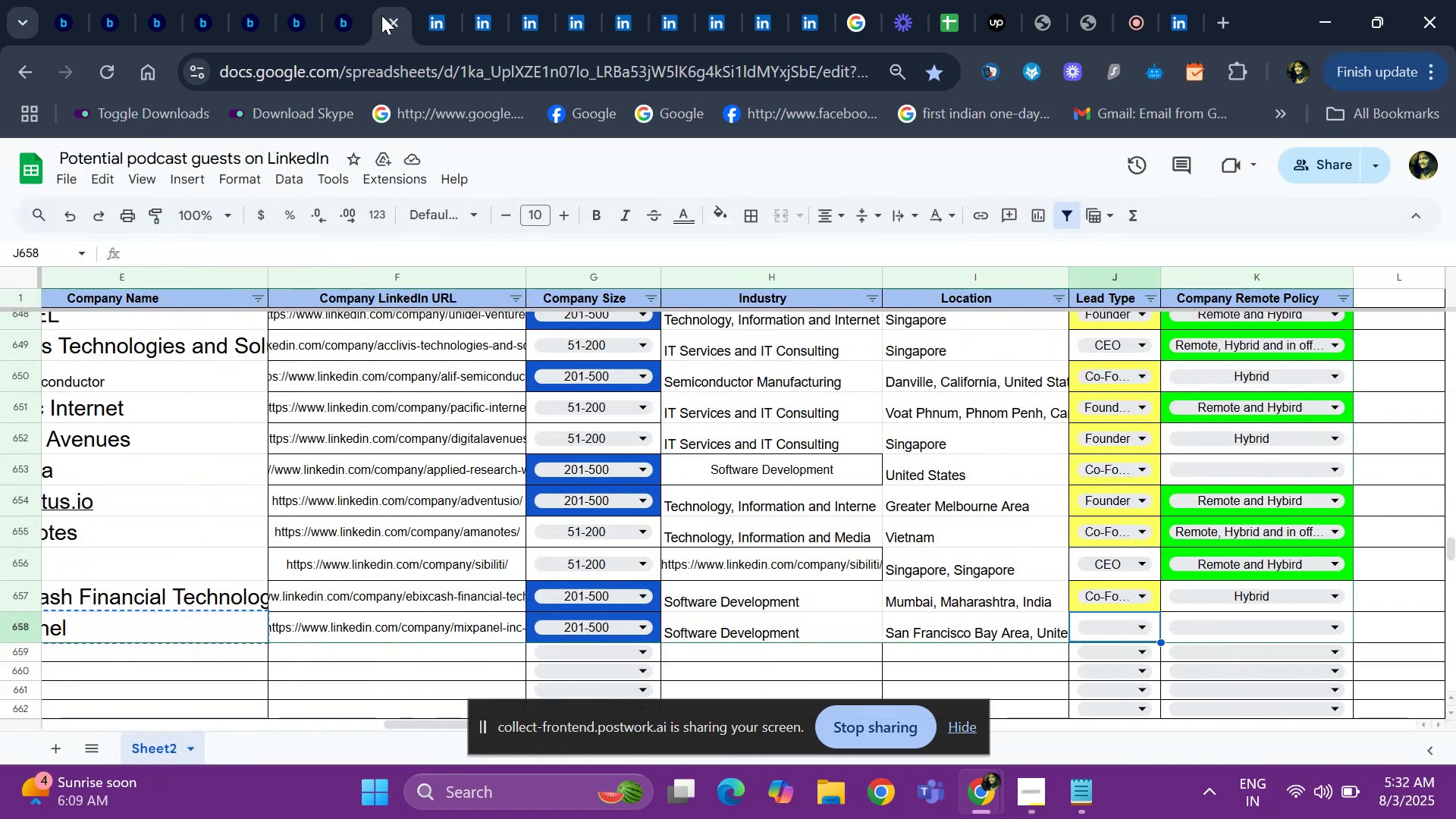 
key(Enter)
 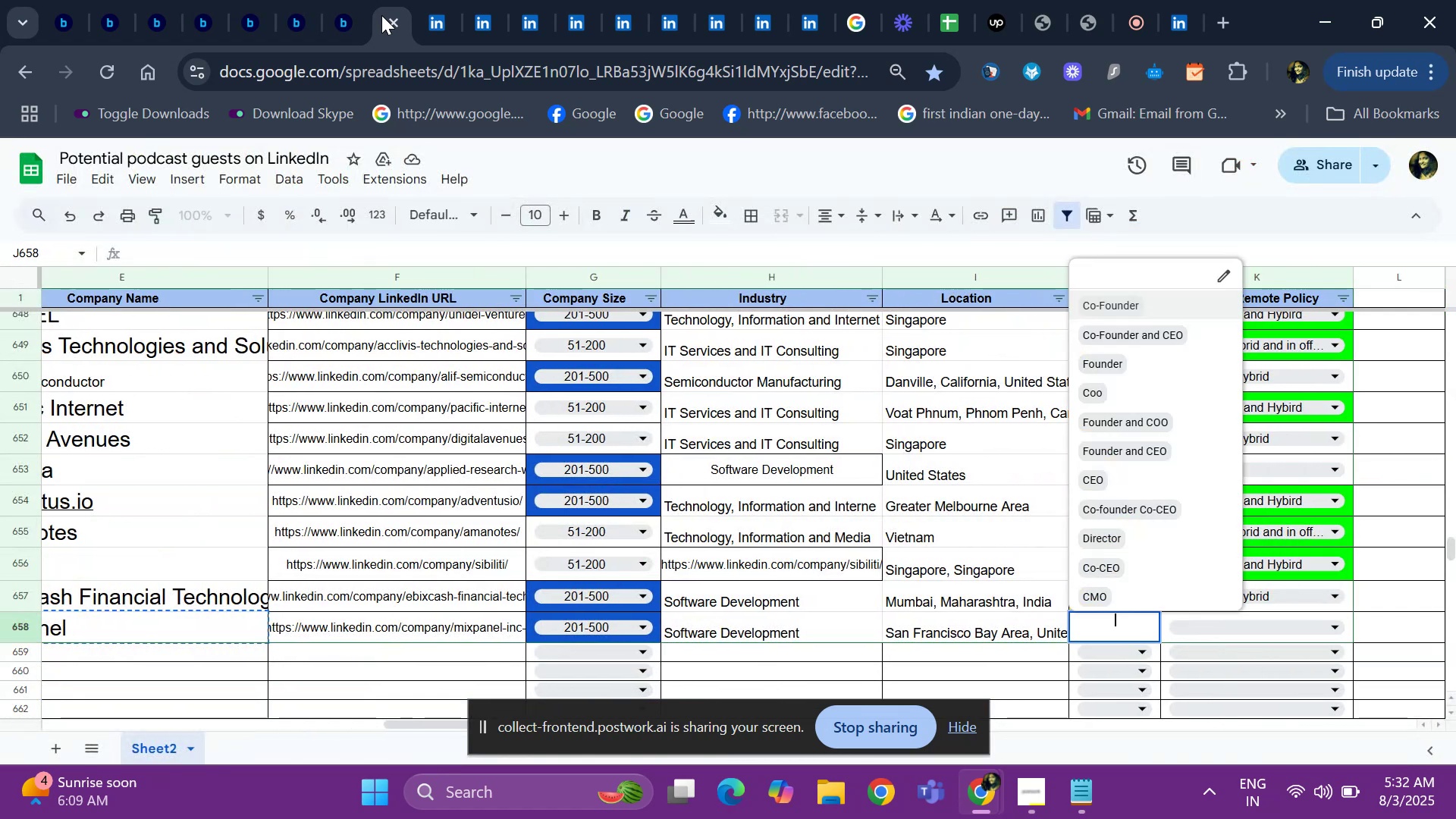 
key(ArrowDown)
 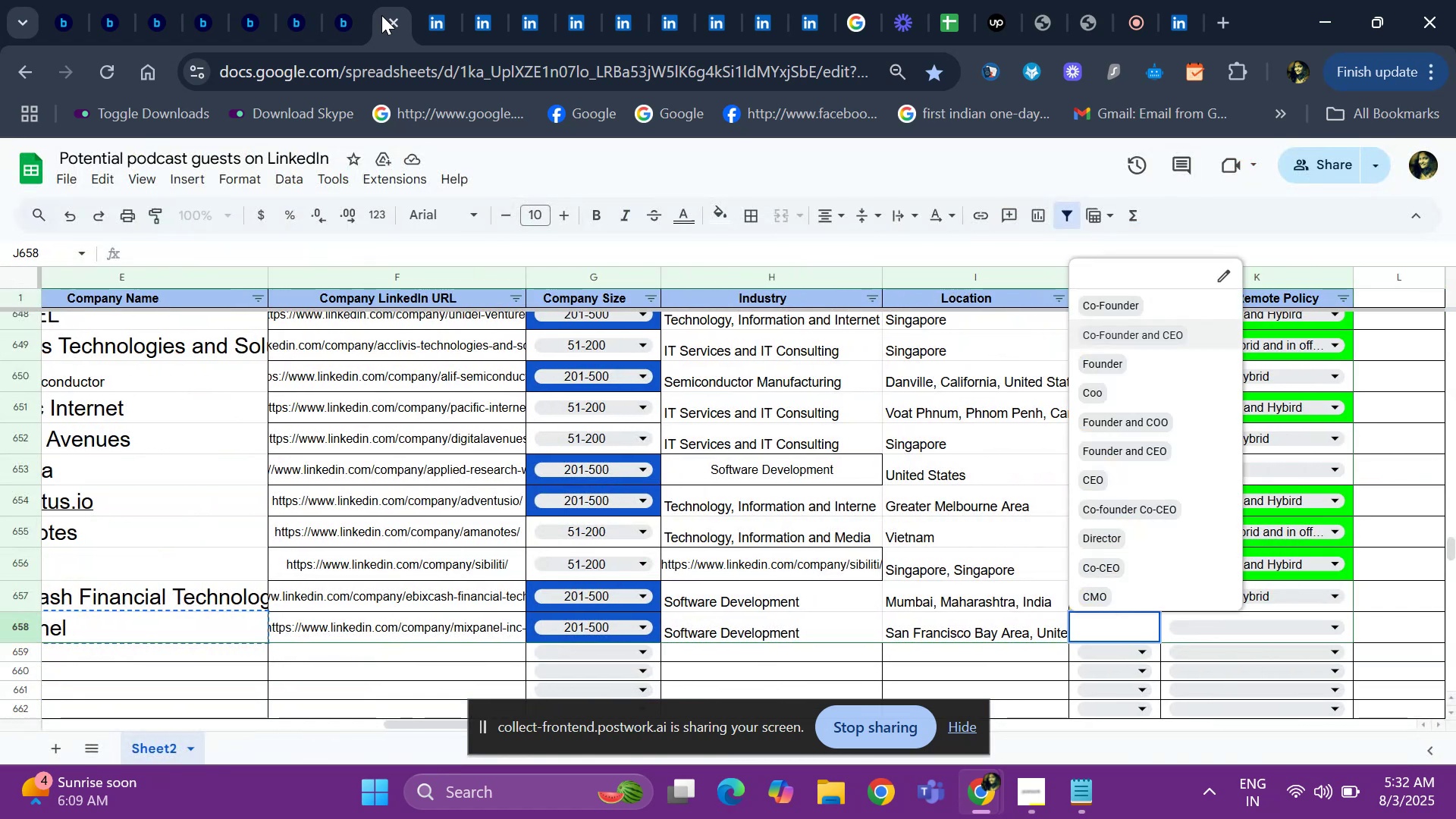 
key(ArrowDown)
 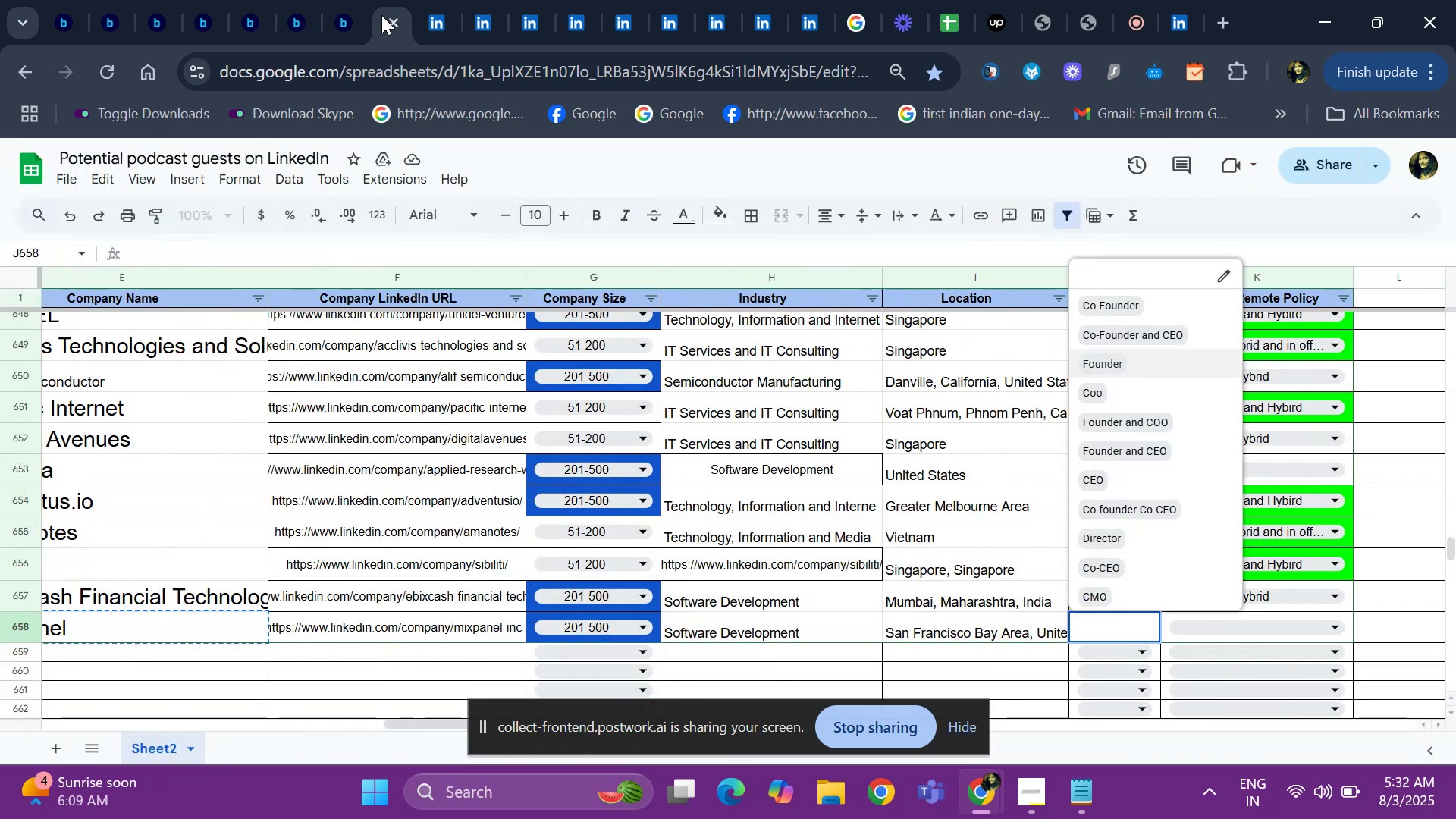 
key(ArrowUp)
 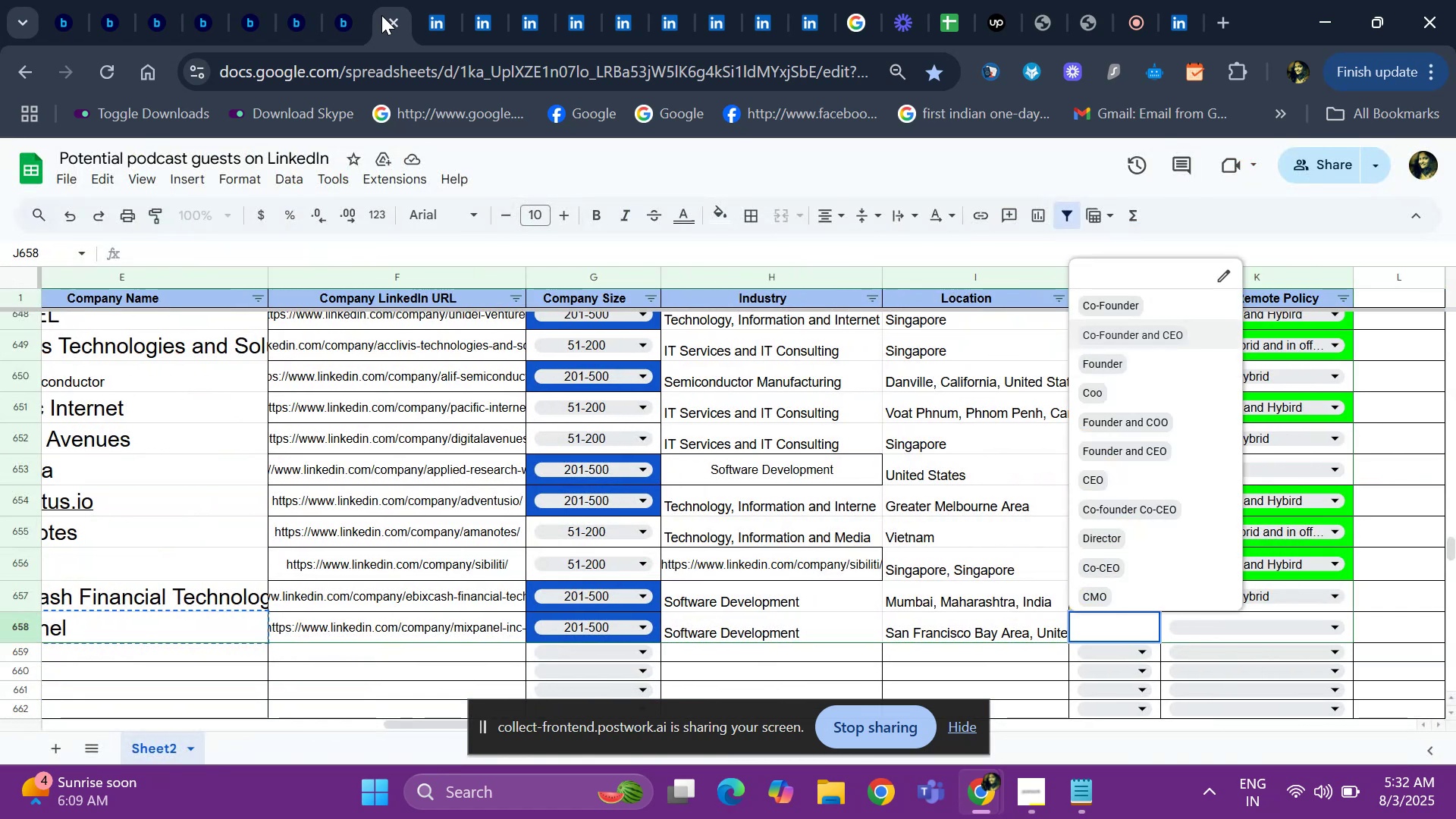 
key(ArrowDown)
 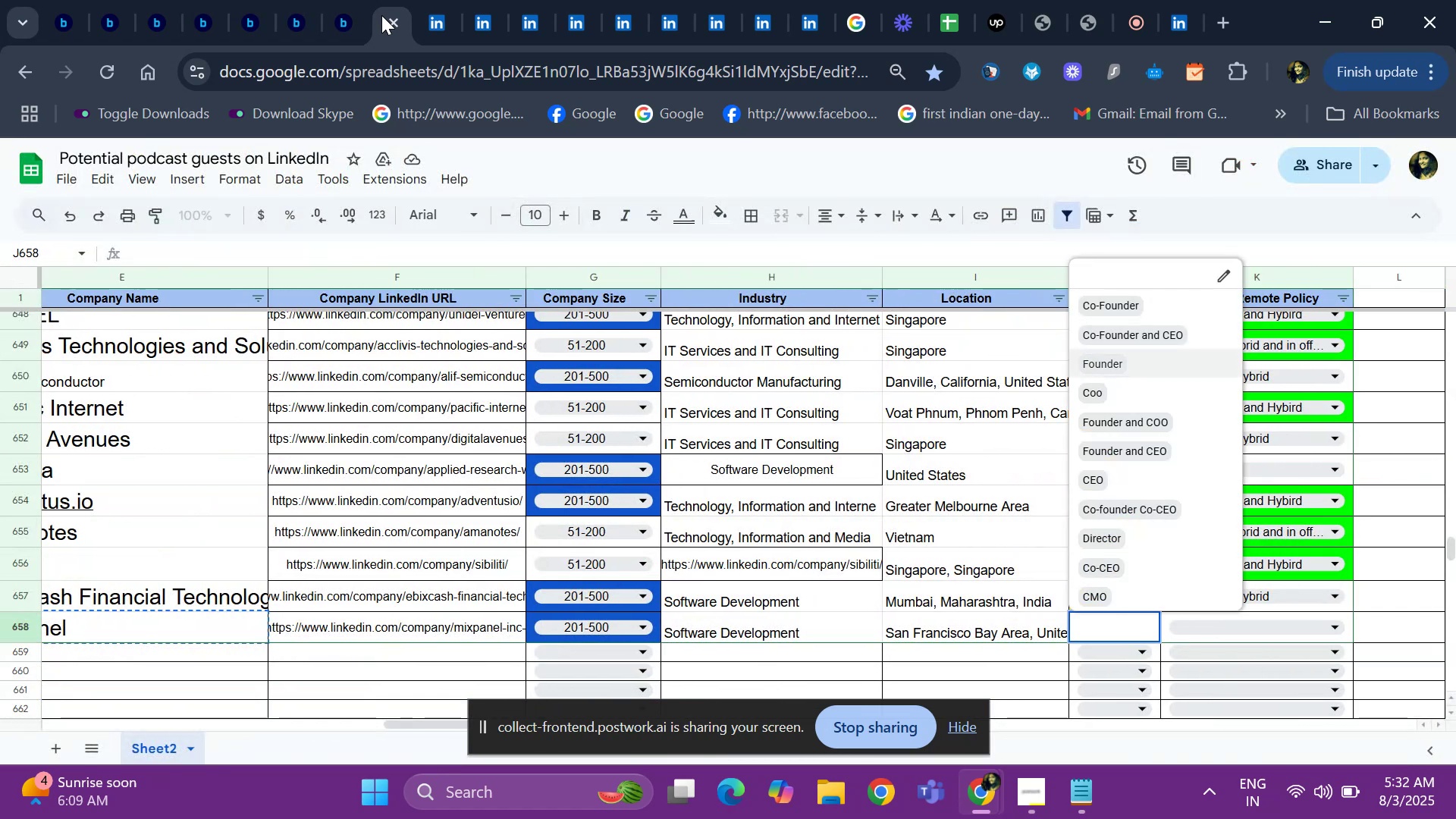 
key(ArrowDown)
 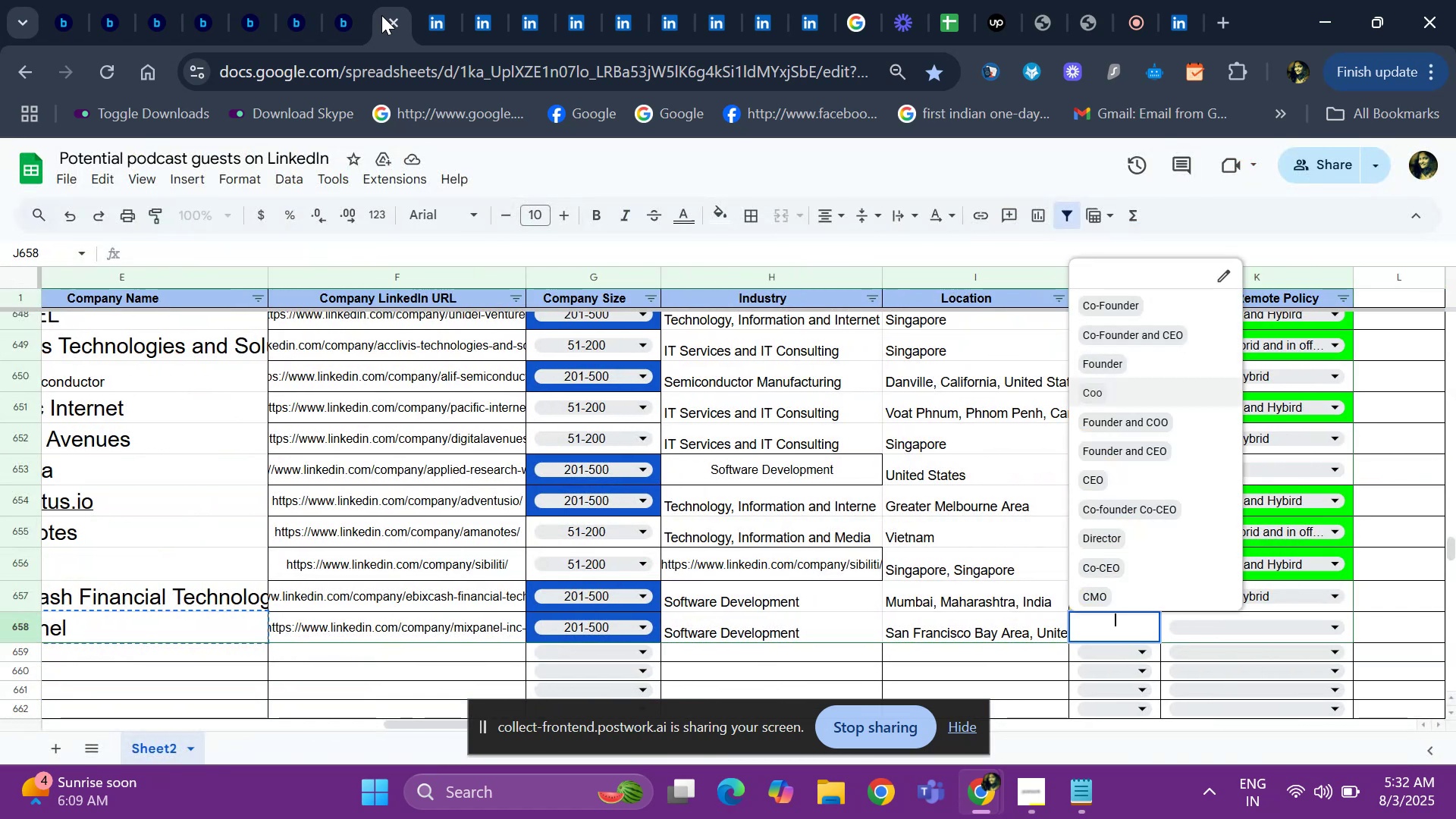 
key(ArrowDown)
 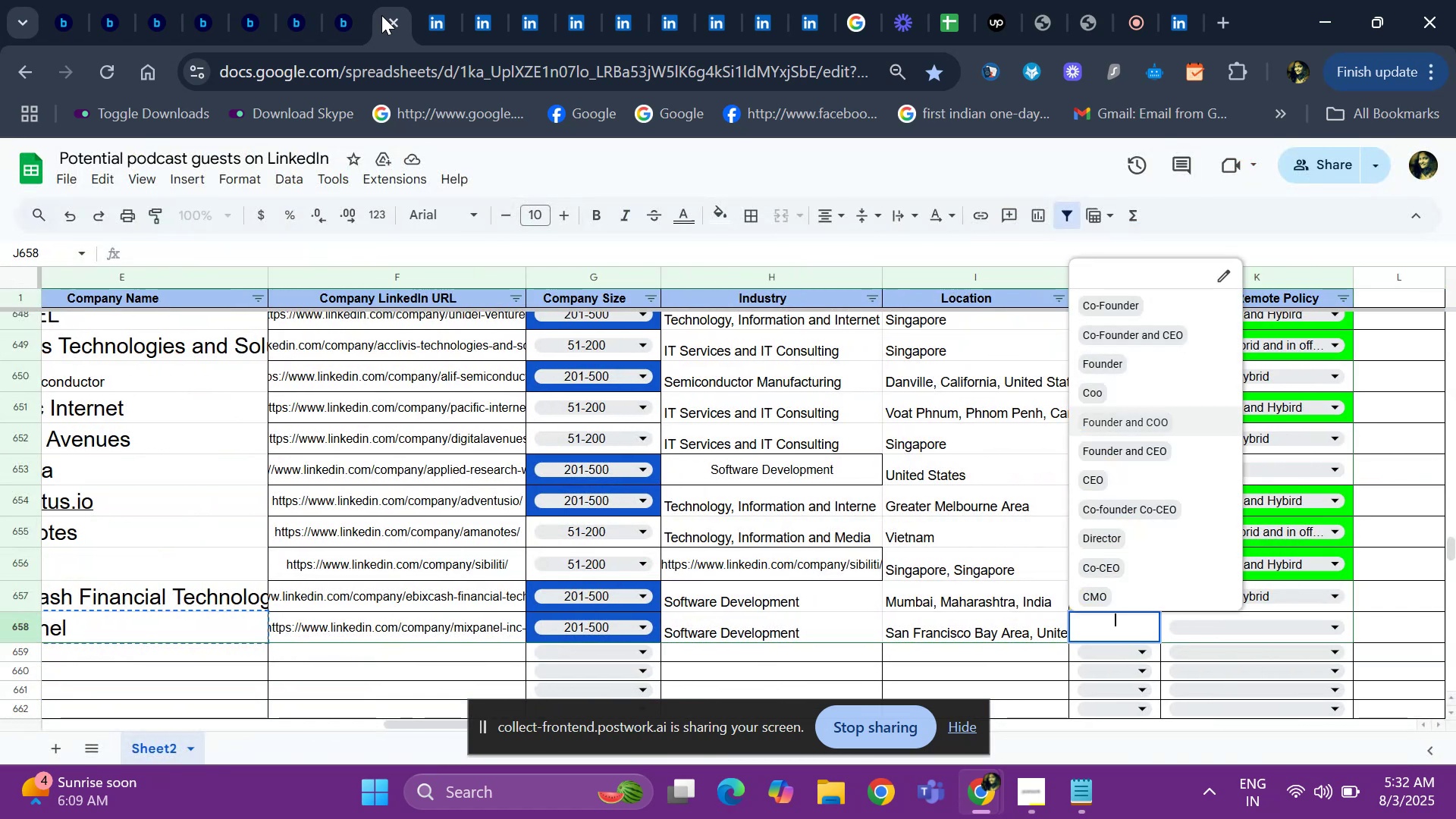 
key(ArrowDown)
 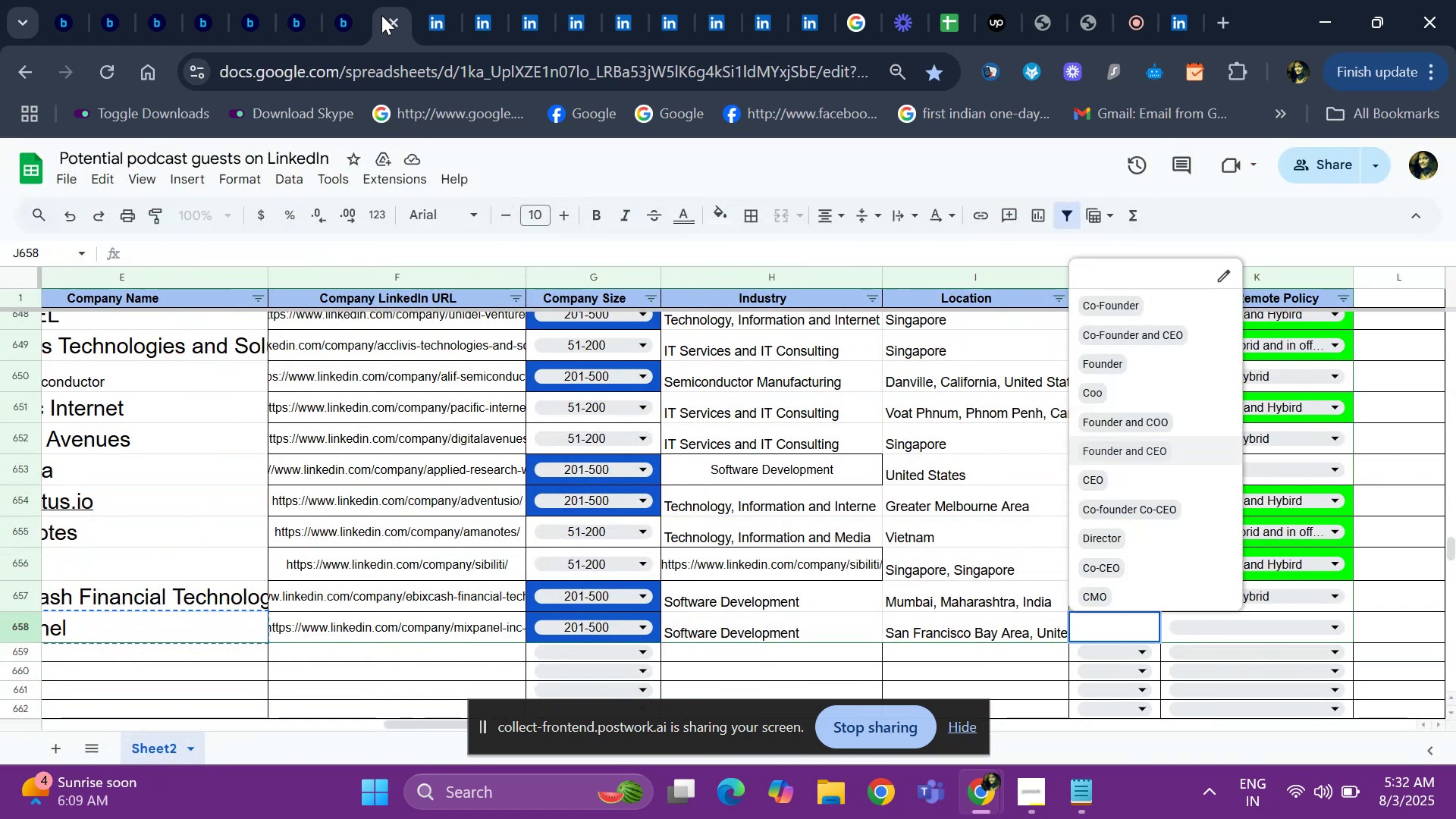 
key(ArrowDown)
 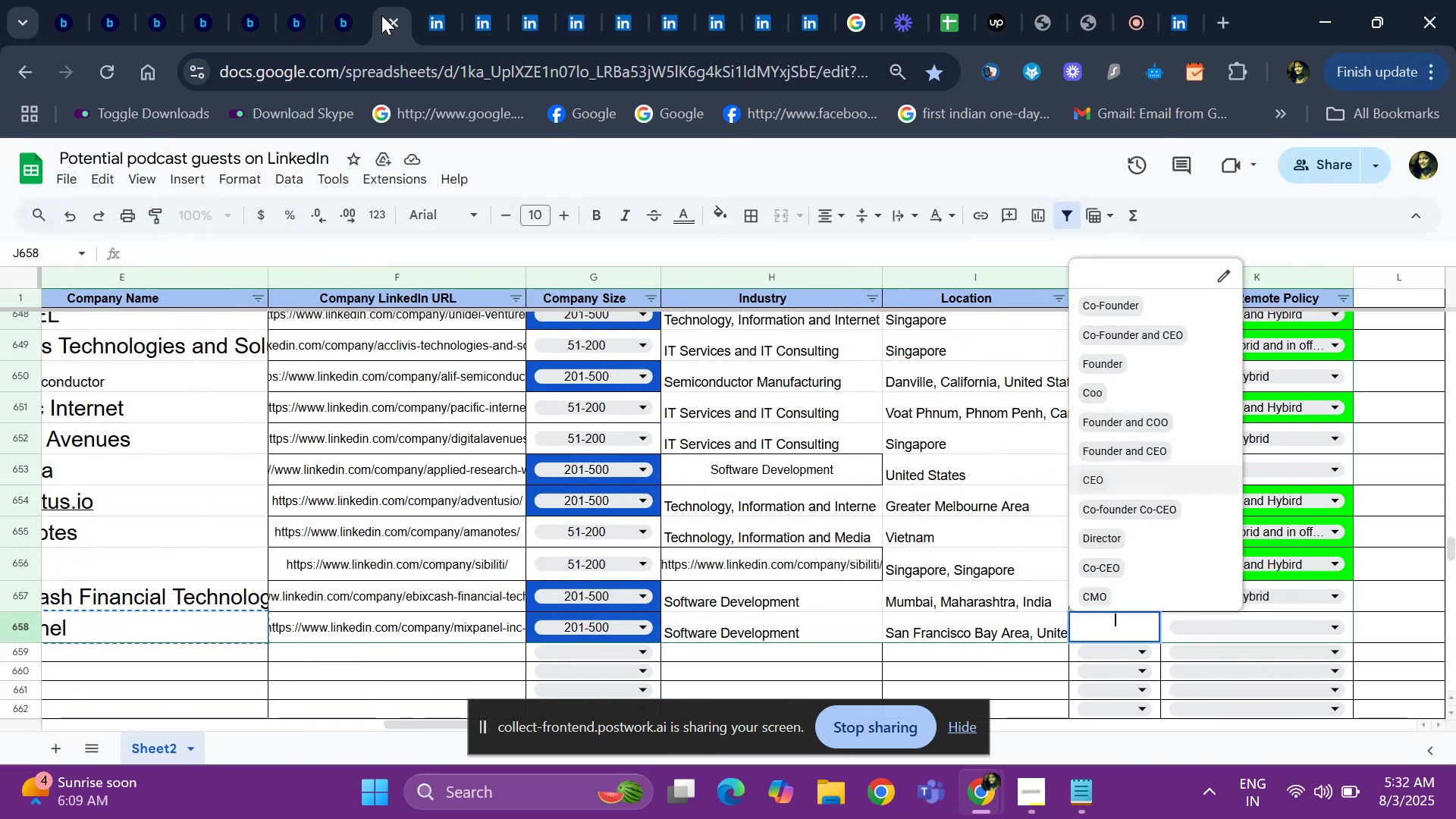 
key(Enter)
 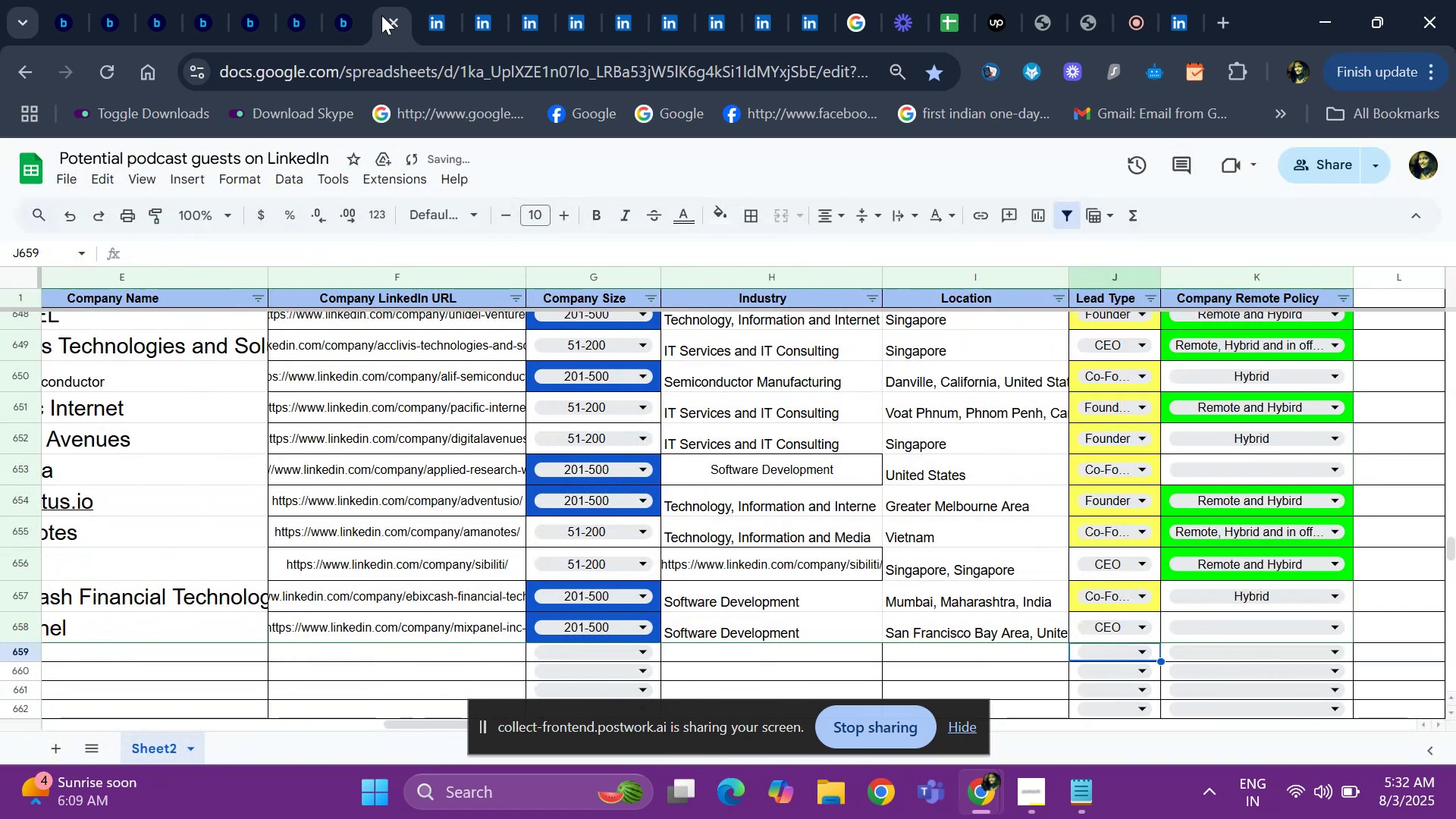 
key(ArrowUp)
 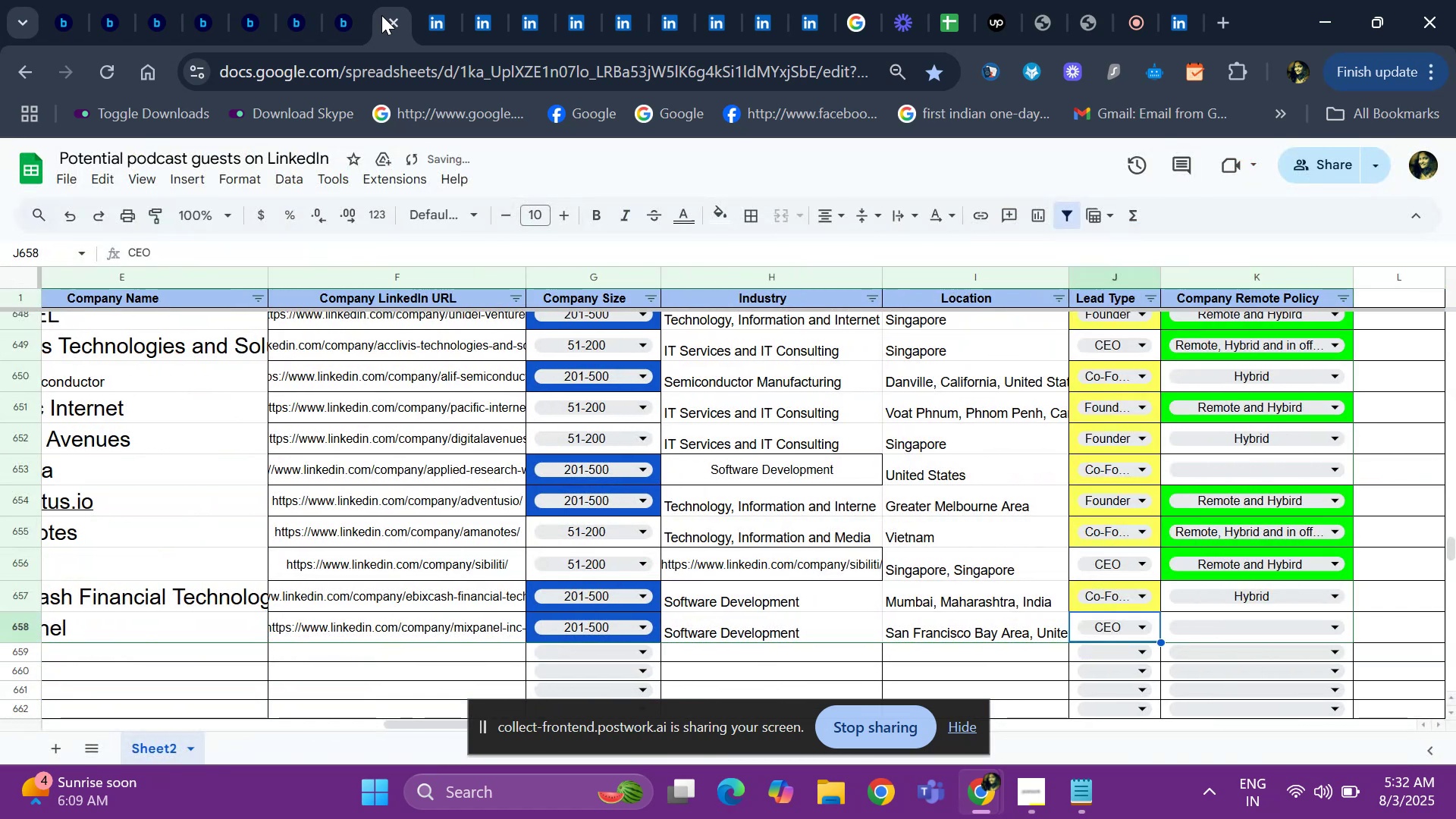 
key(ArrowRight)
 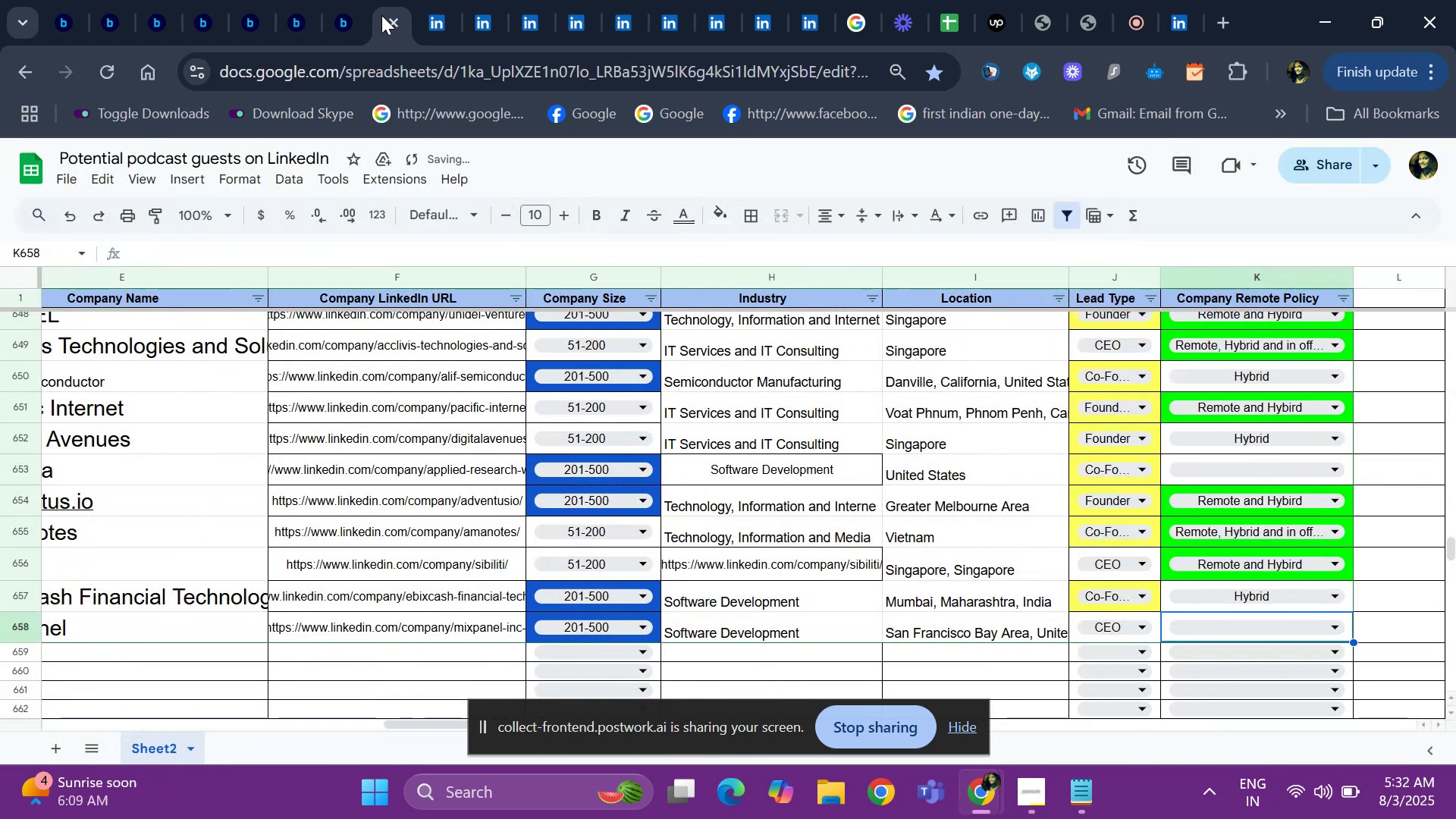 
key(Control+ControlLeft)
 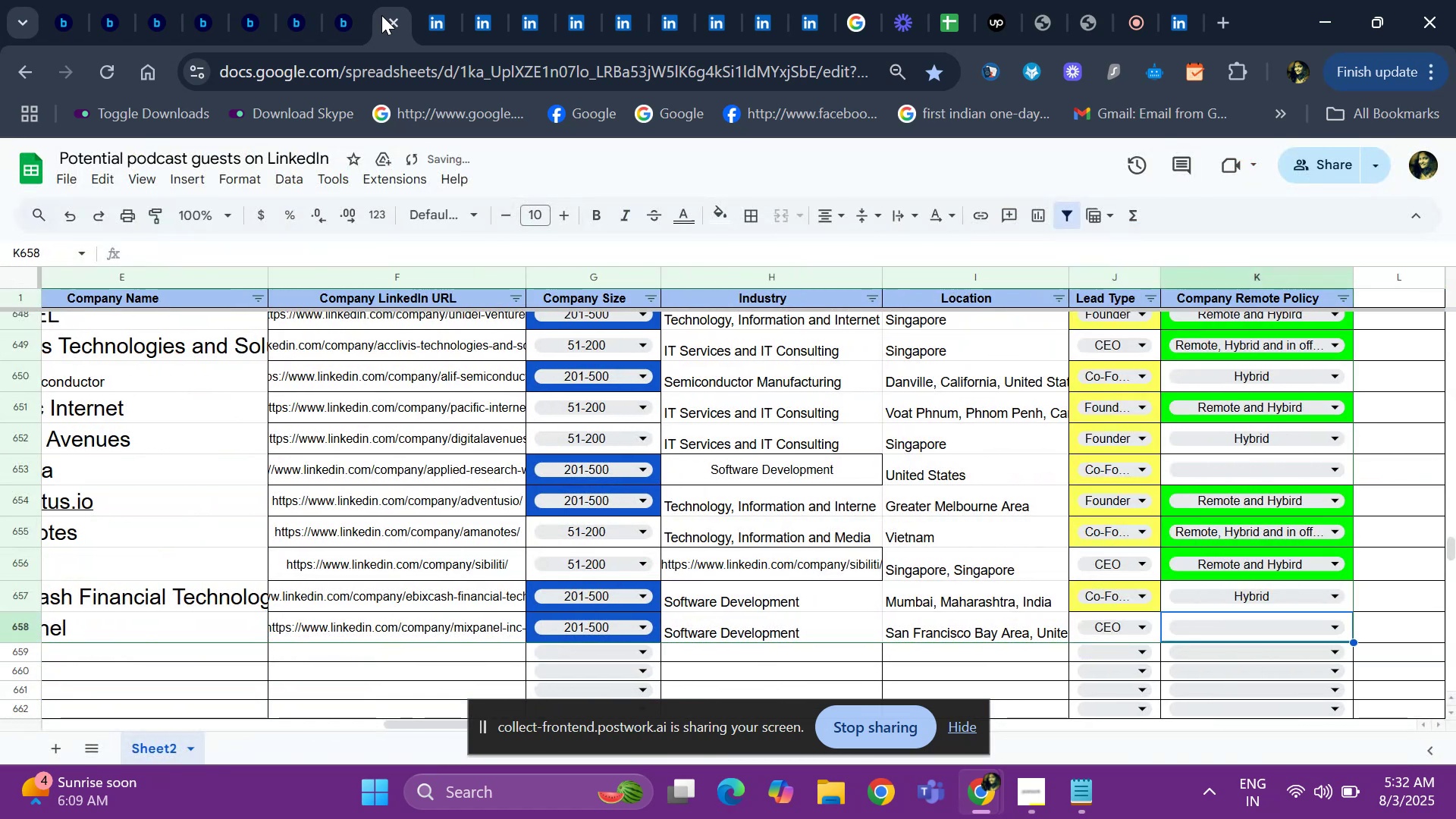 
key(Control+D)
 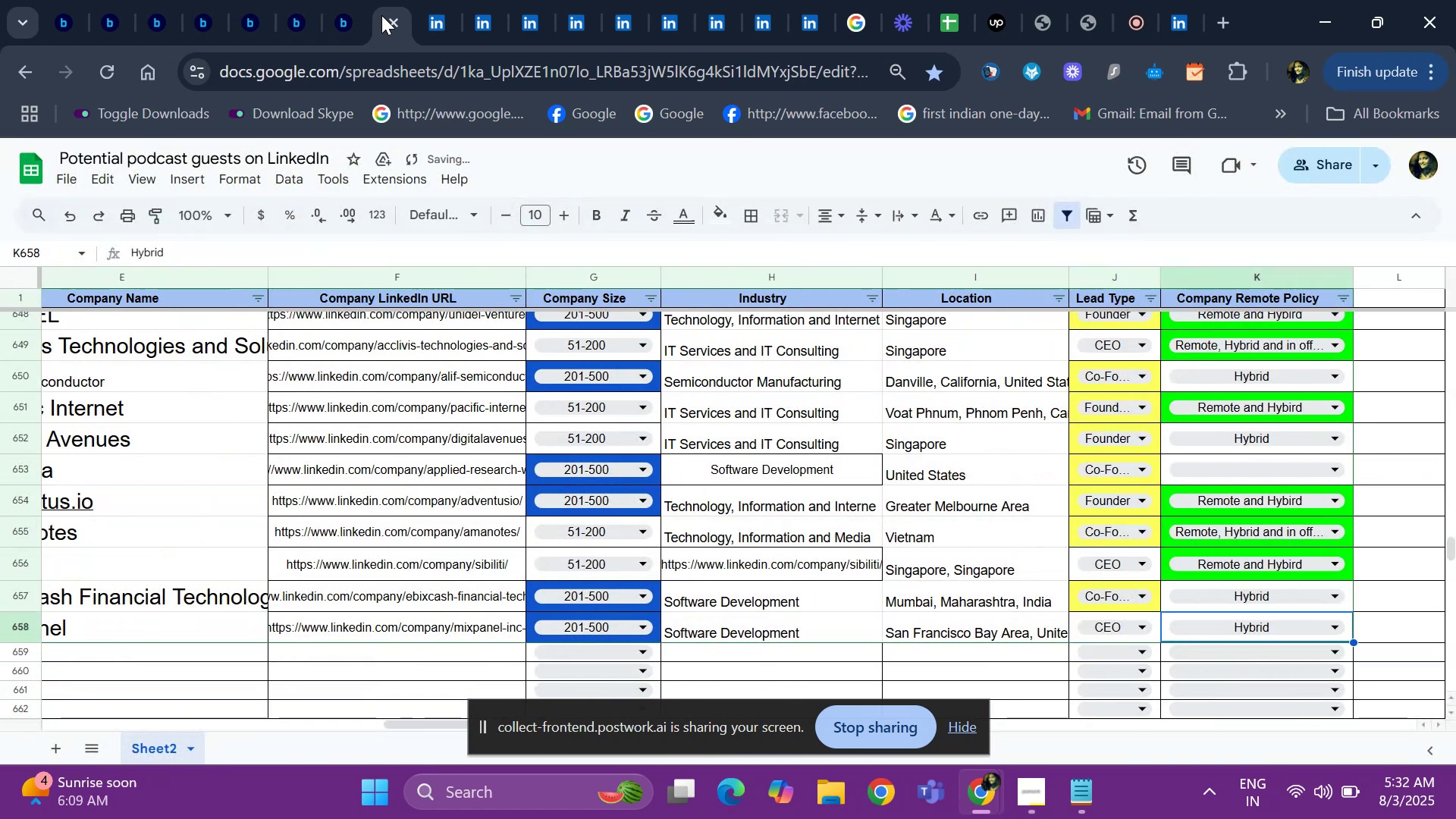 
hold_key(key=ArrowLeft, duration=1.22)
 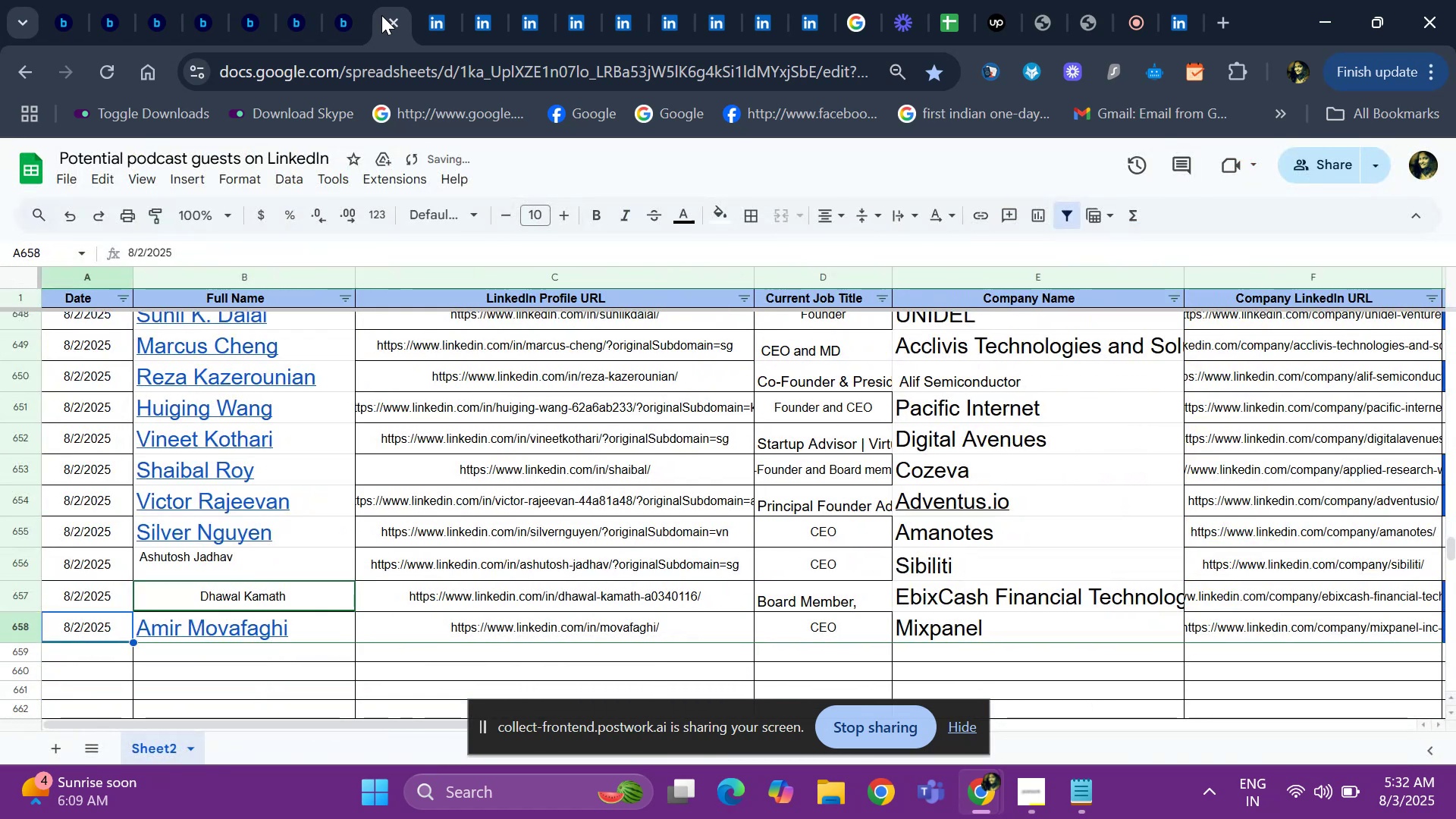 
key(Control+ControlLeft)
 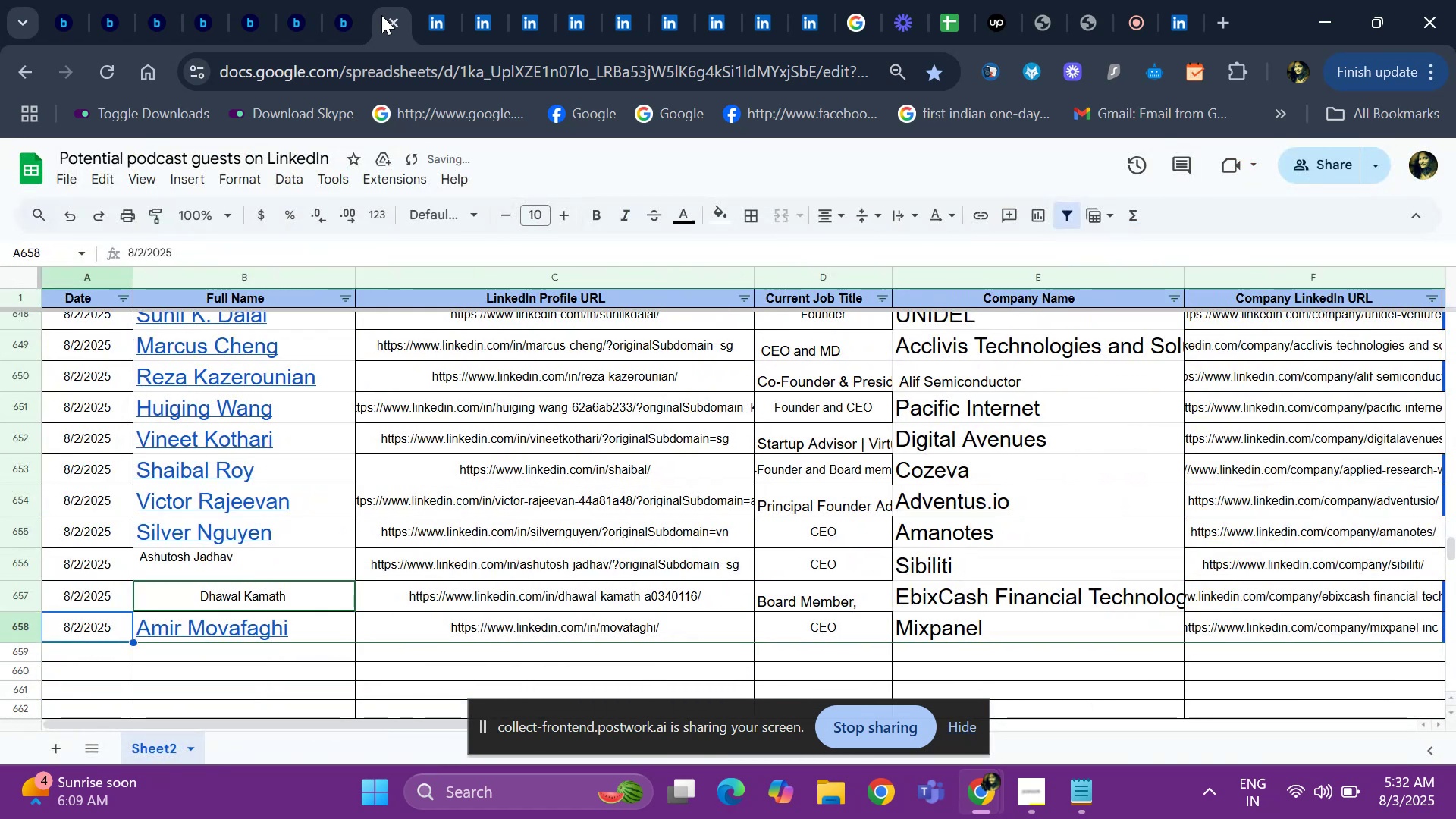 
key(ArrowDown)
 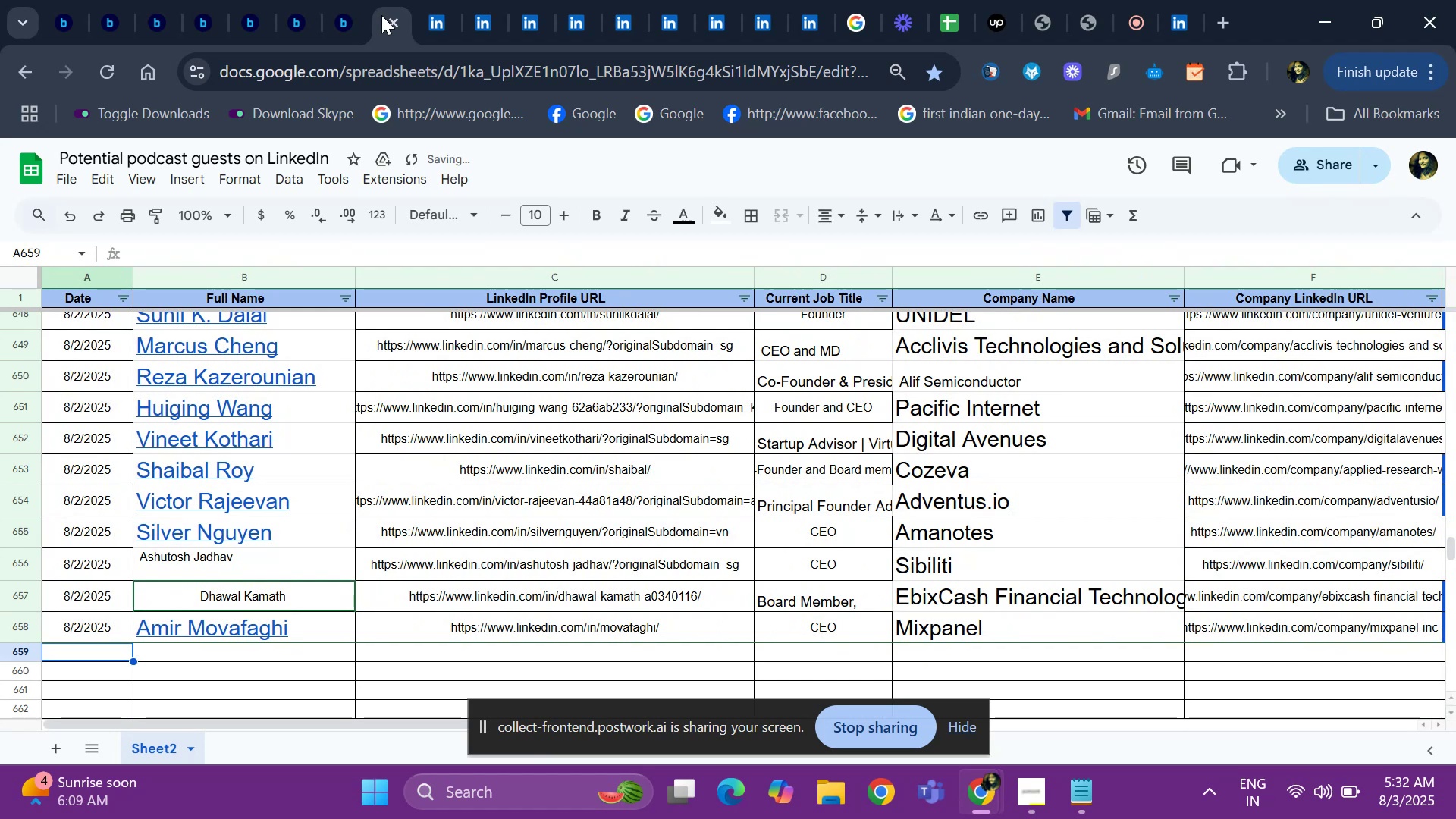 
key(Control+ControlLeft)
 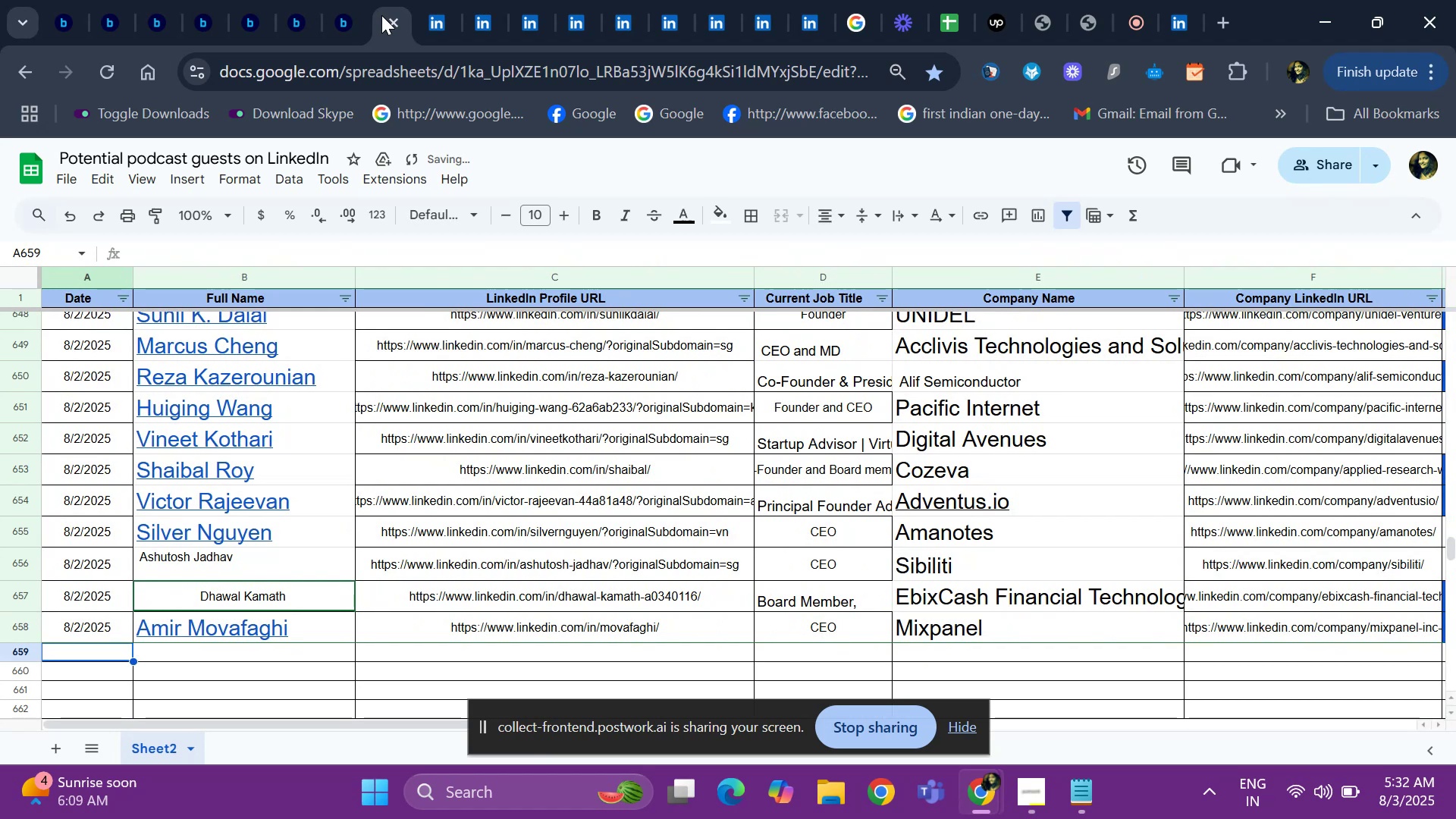 
key(Control+D)
 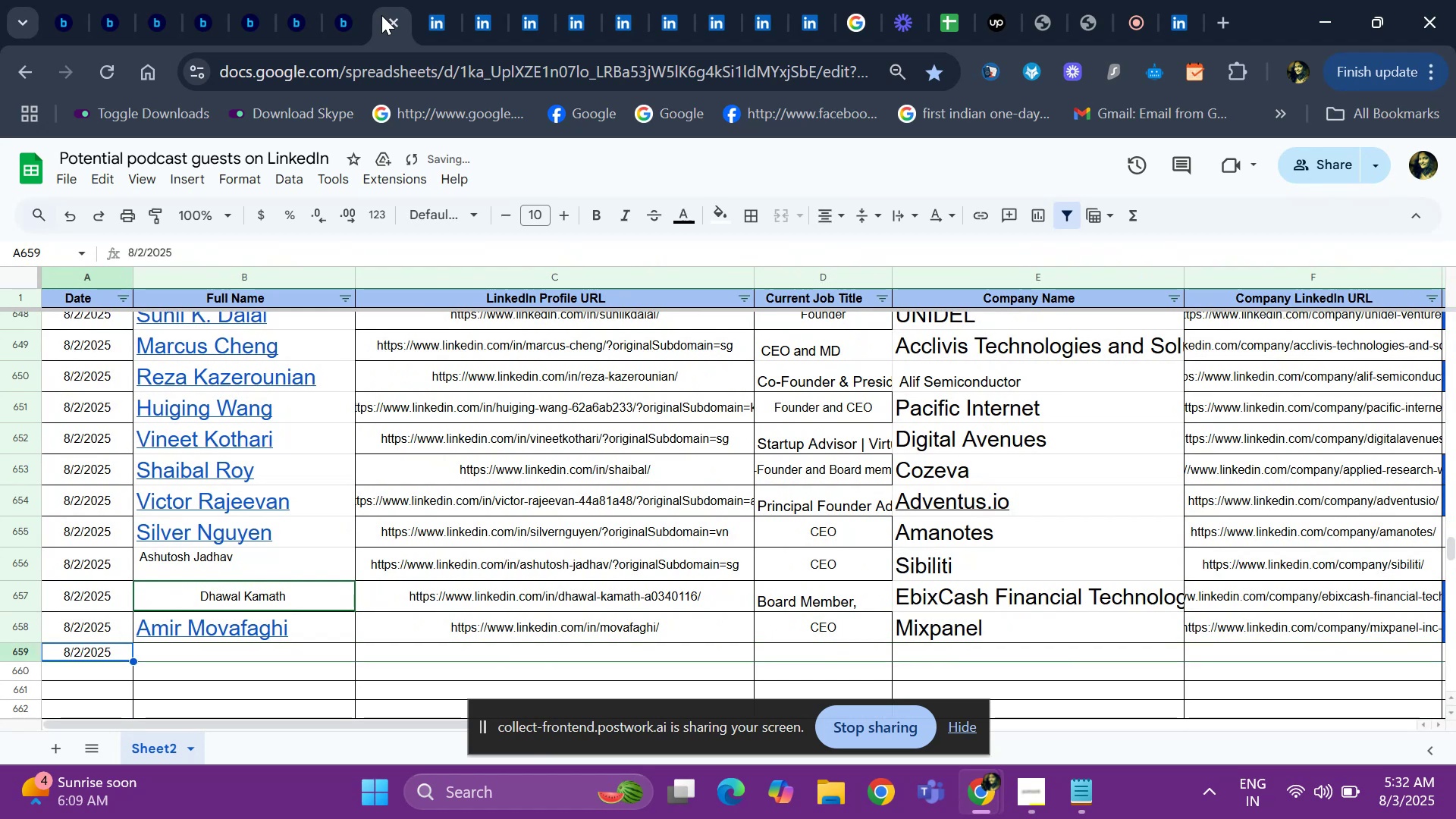 
key(ArrowRight)
 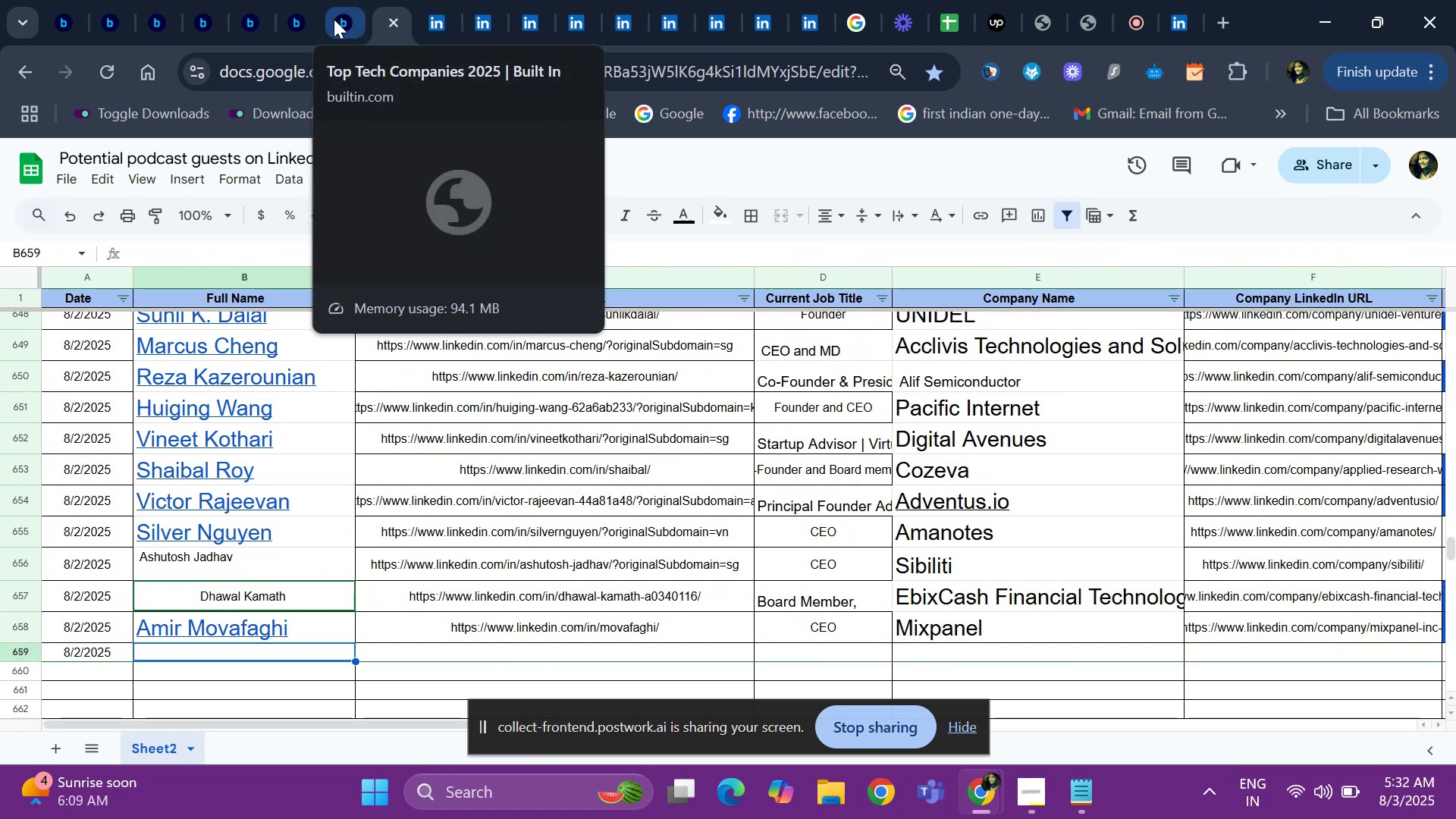 
left_click([334, 19])
 